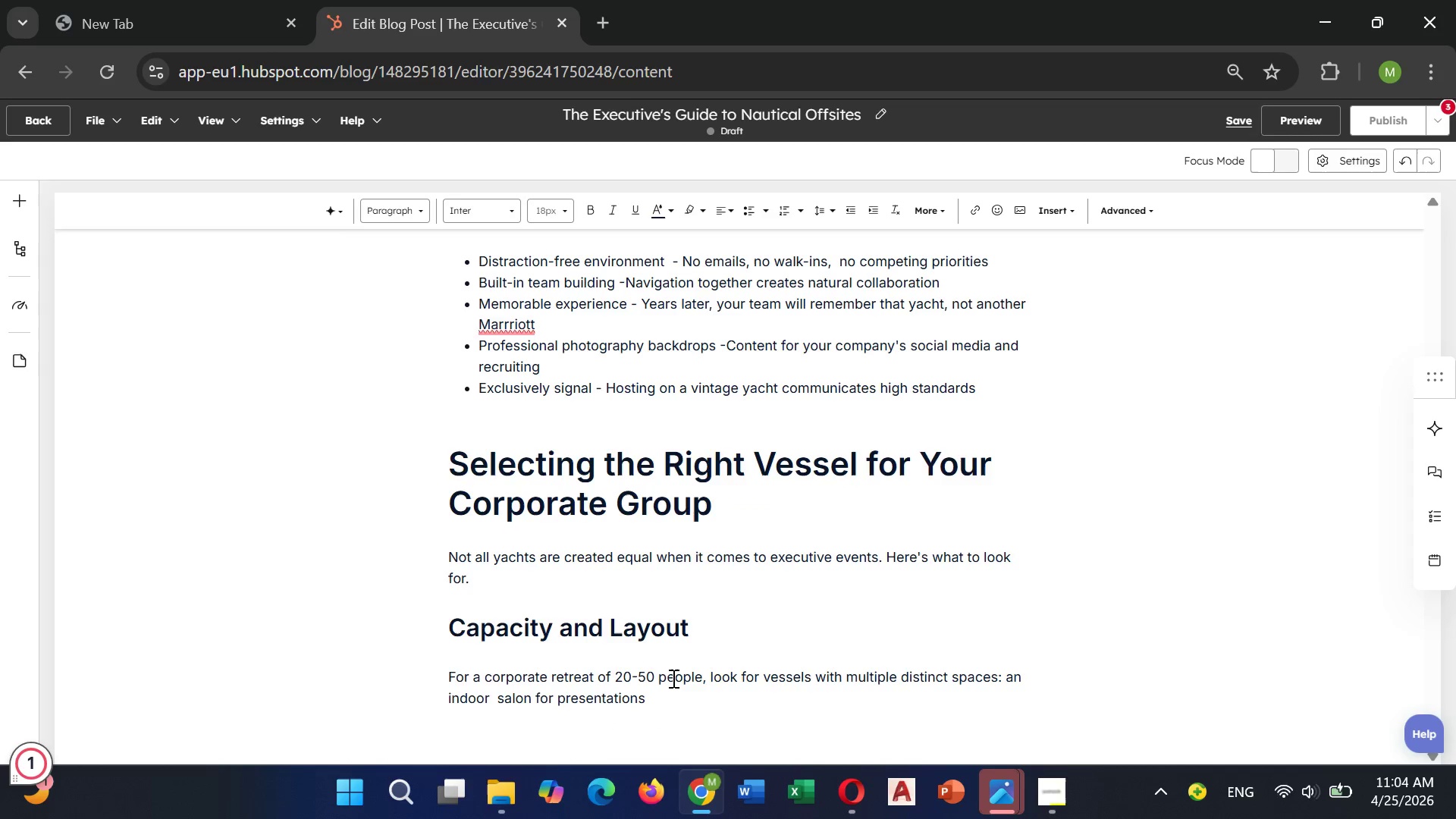 
key(Unknown)
 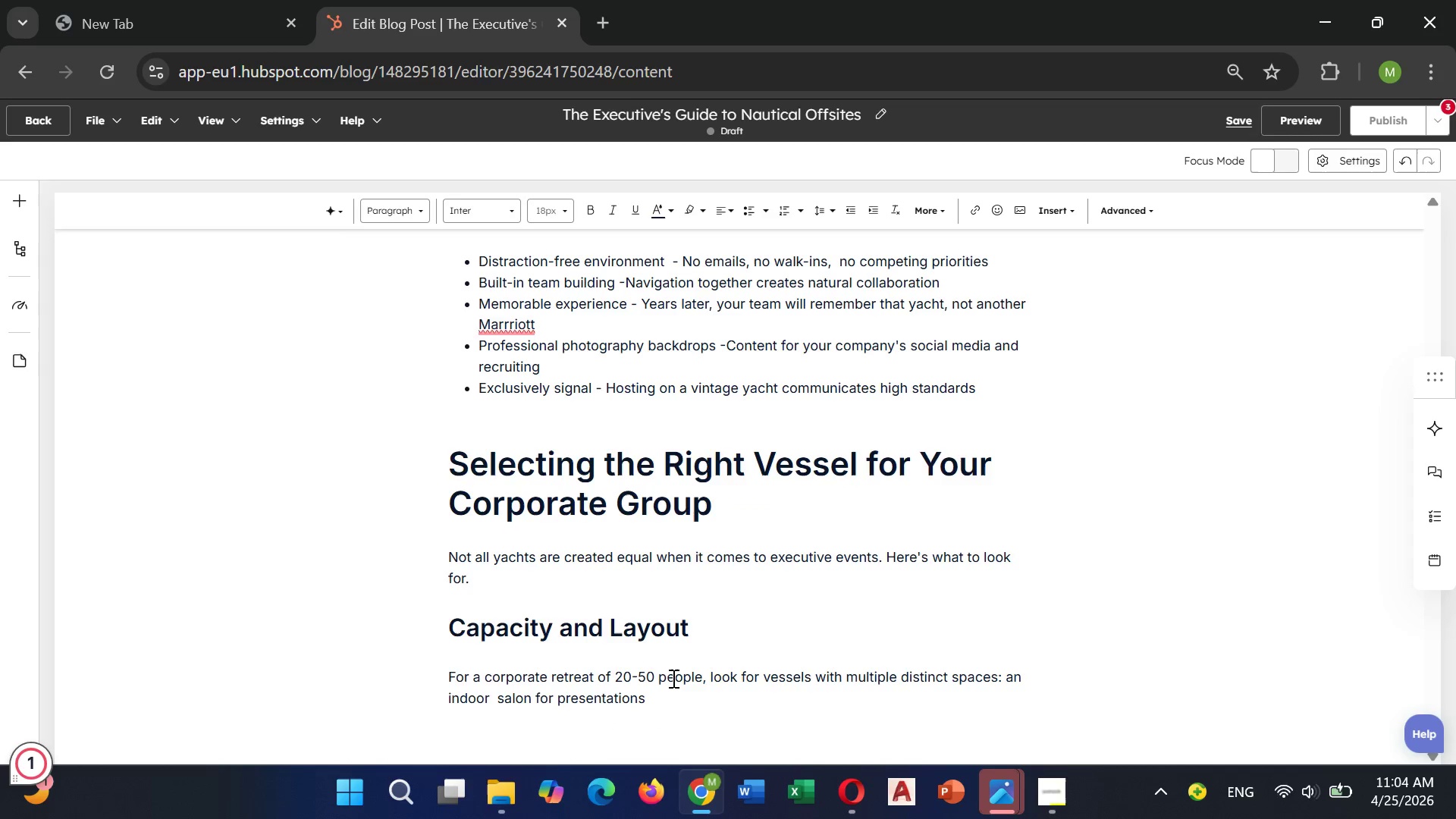 
key(Unknown)
 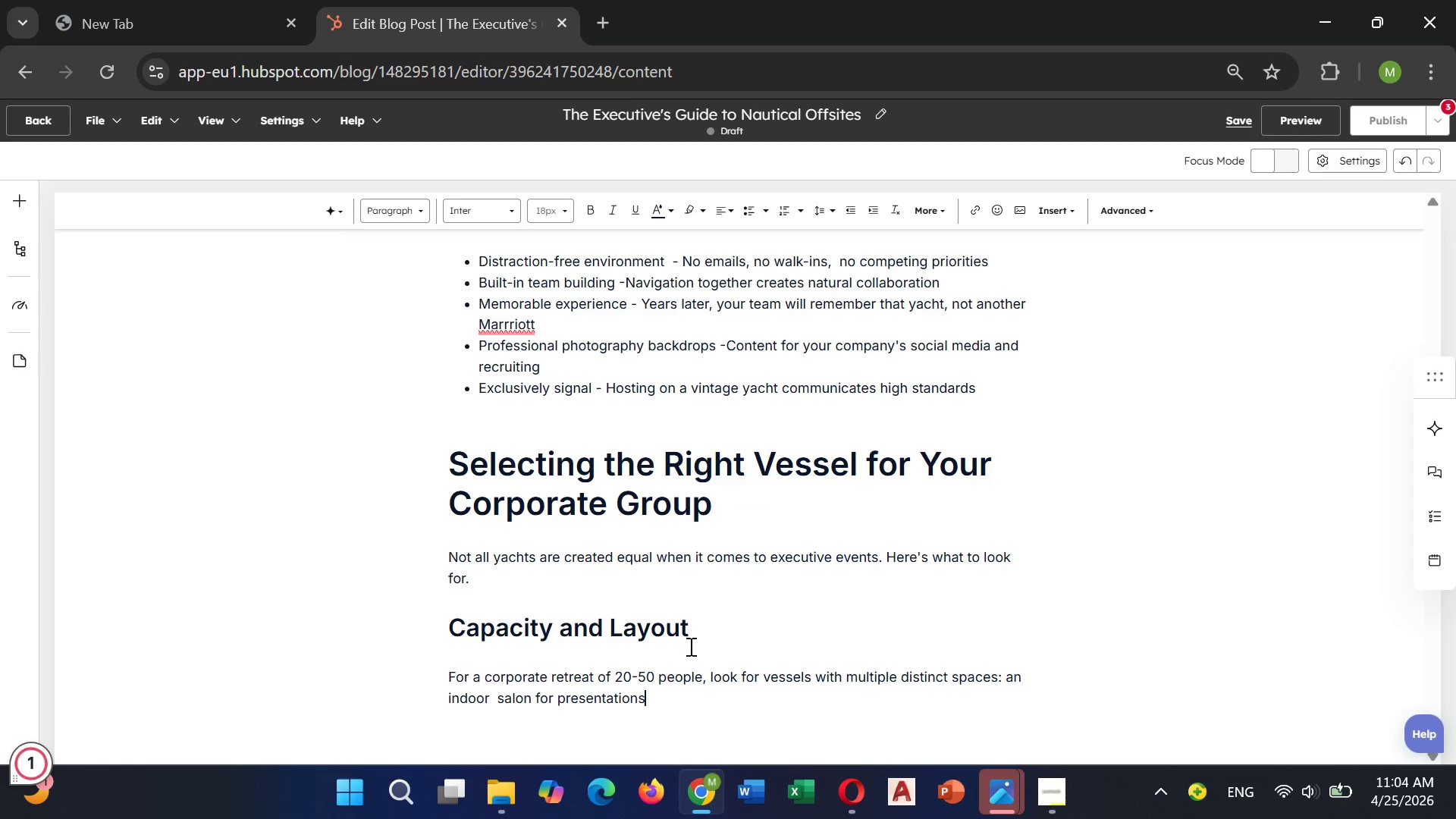 
key(Unknown)
 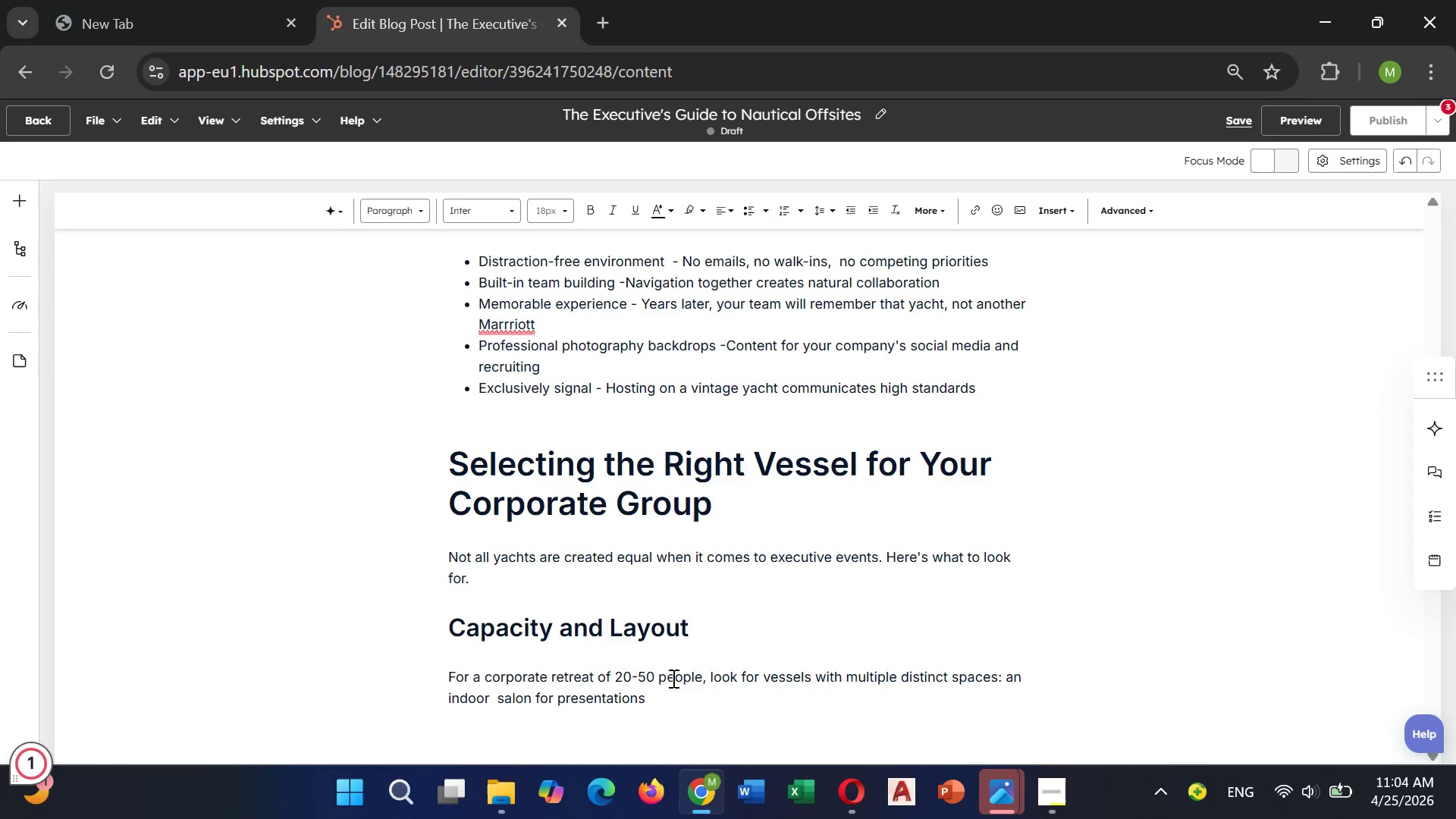 
key(Unknown)
 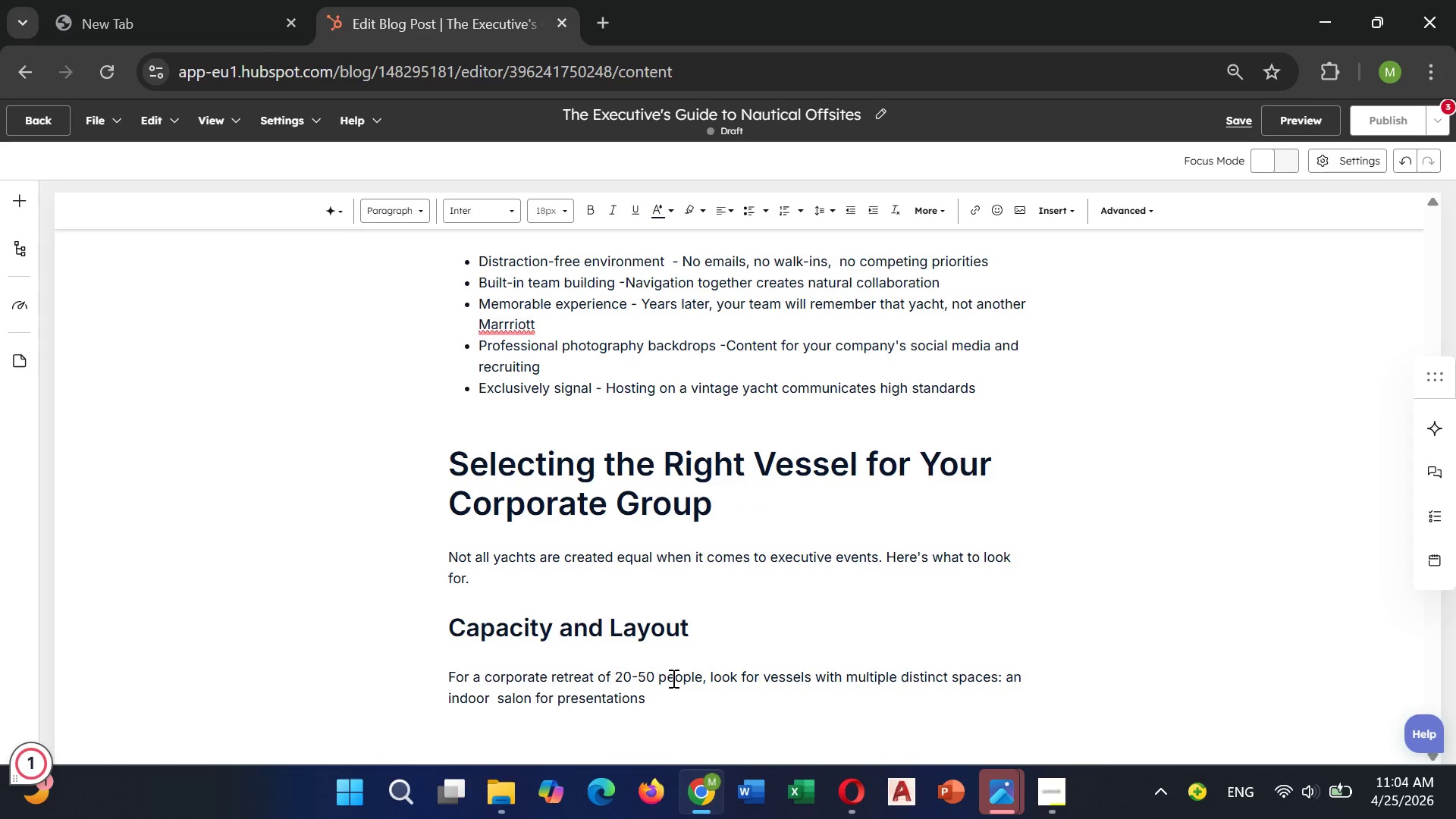 
key(Unknown)
 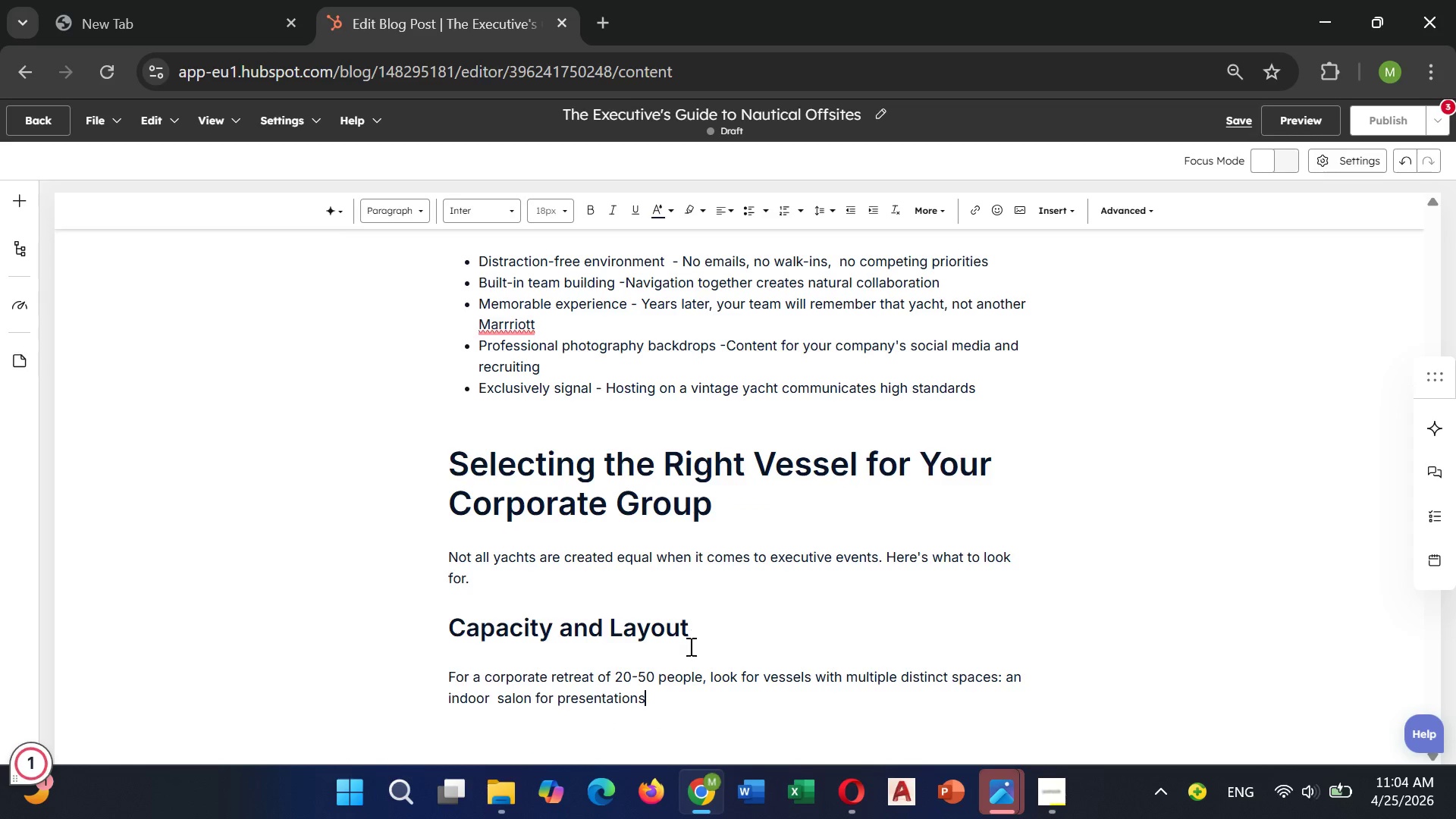 
key(Unknown)
 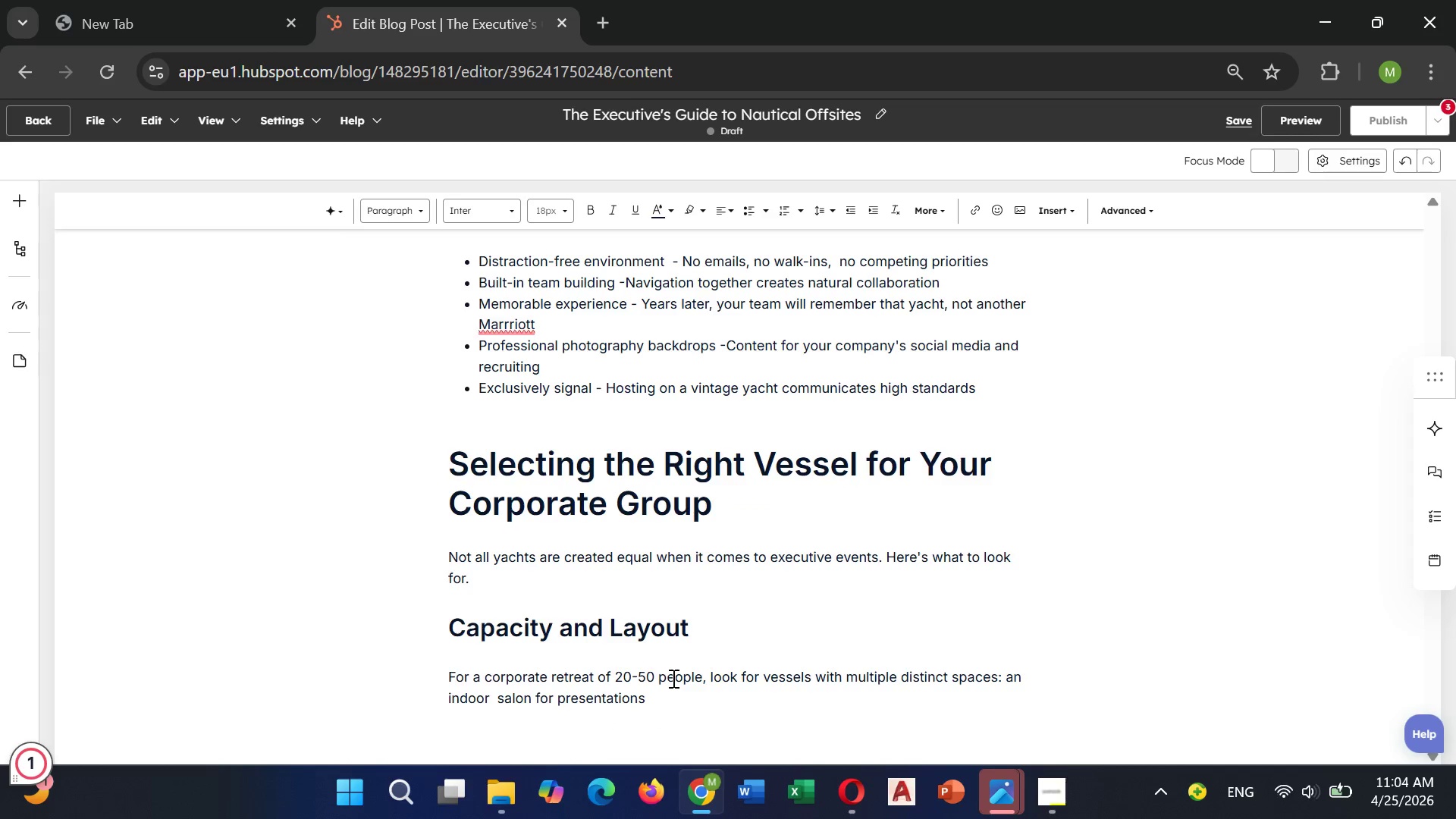 
key(Unknown)
 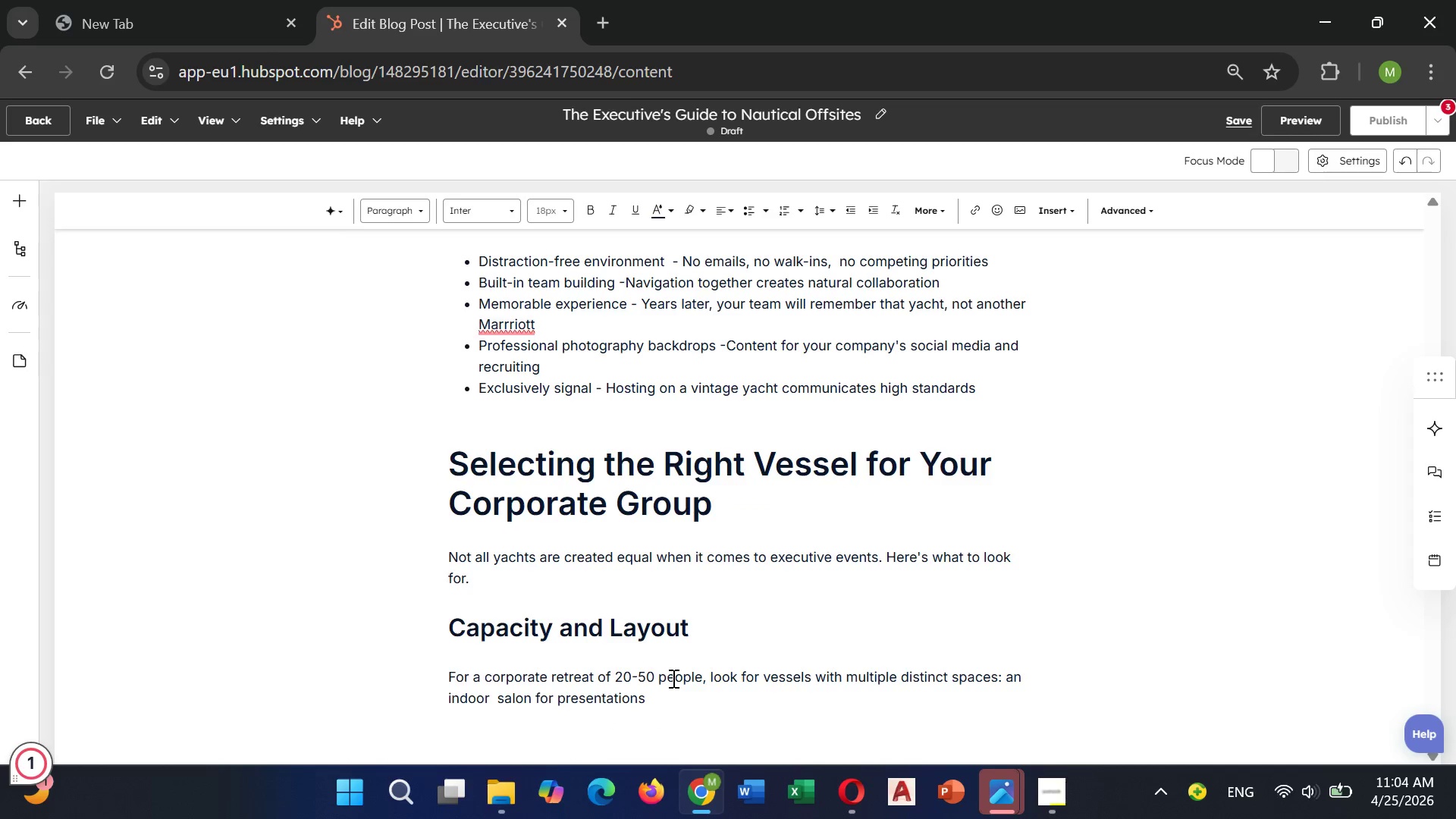 
key(Unknown)
 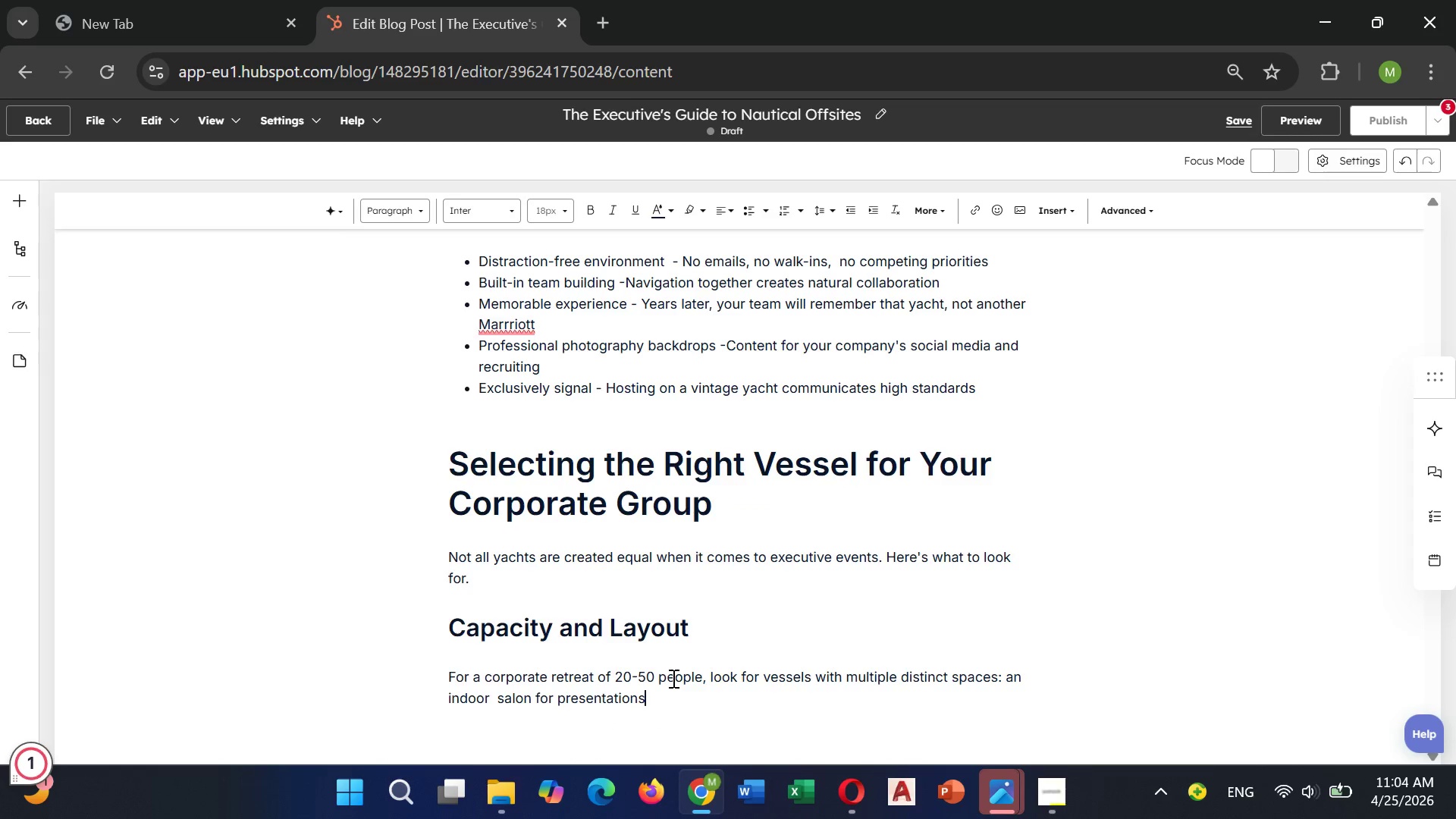 
key(Space)
 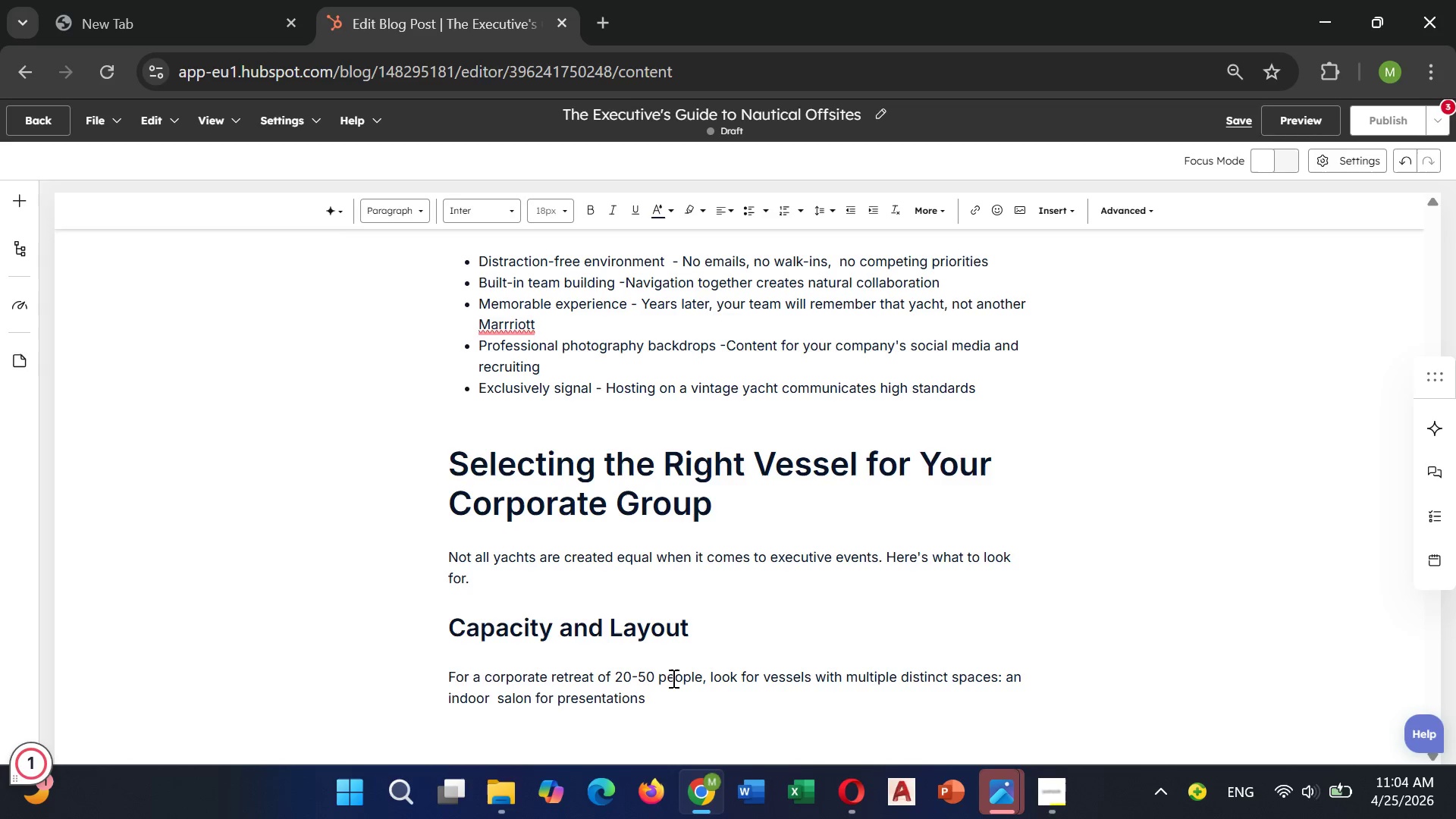 
type(, an outdoor)
 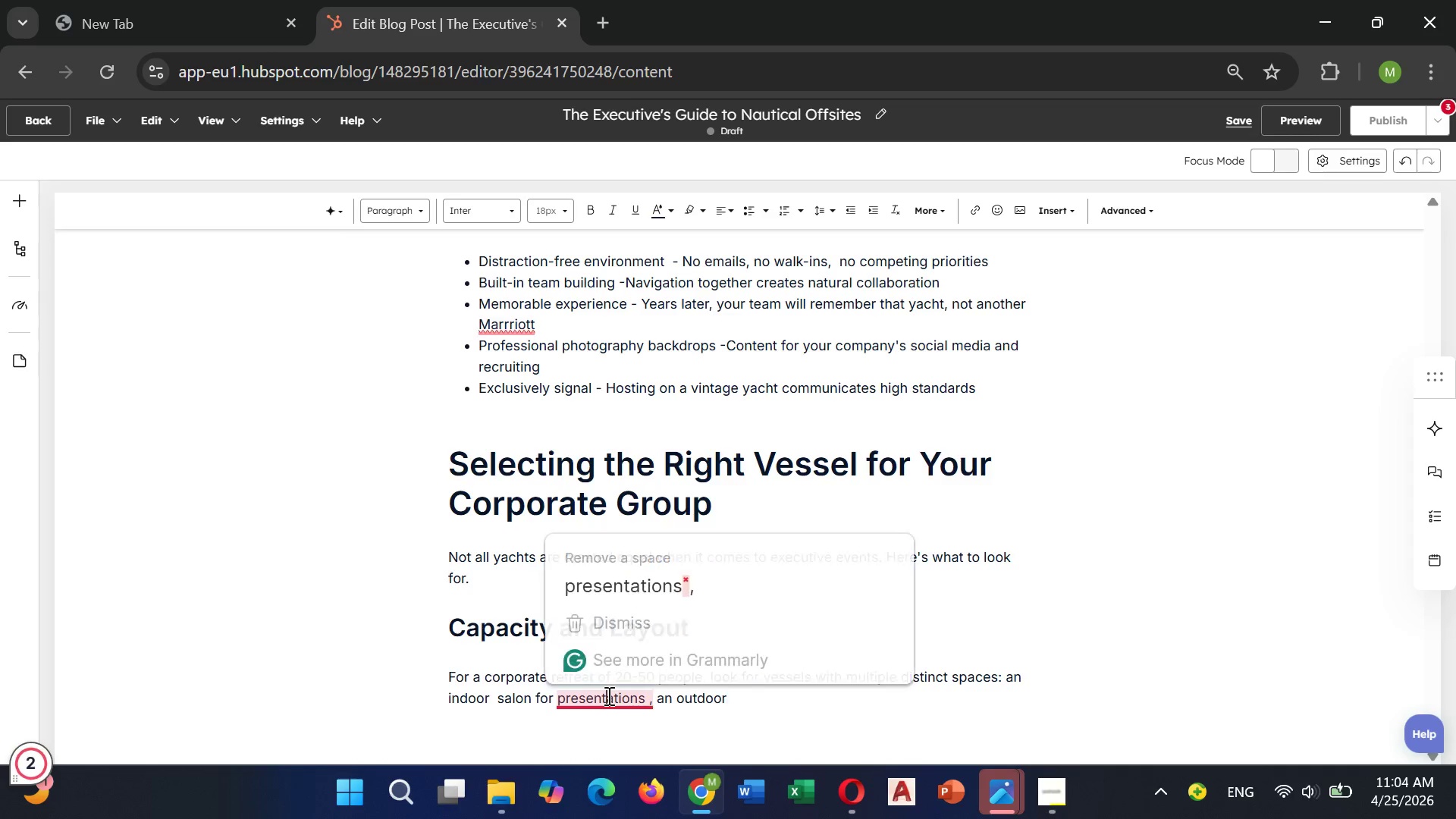 
left_click([607, 695])
 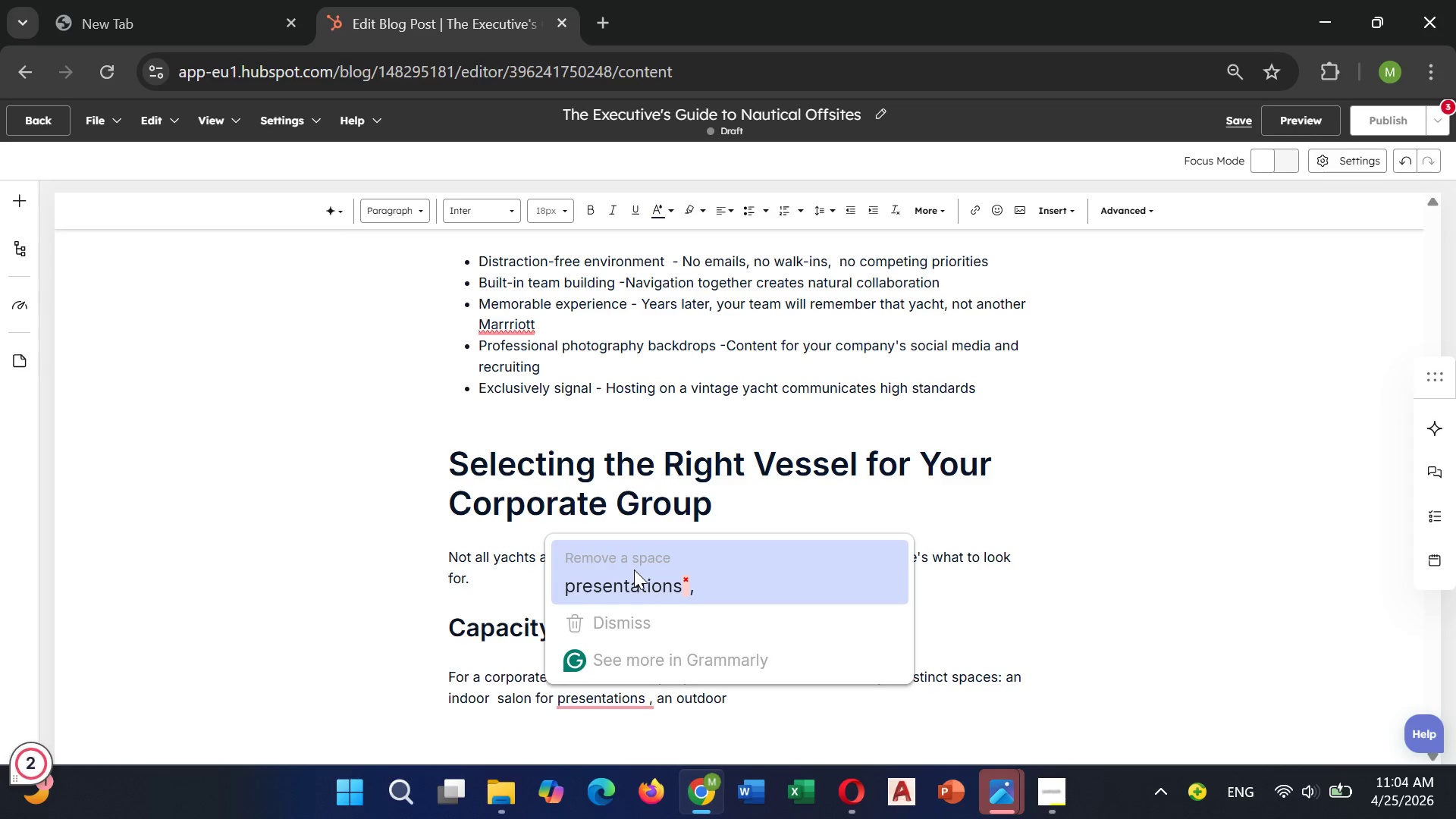 
left_click([634, 570])
 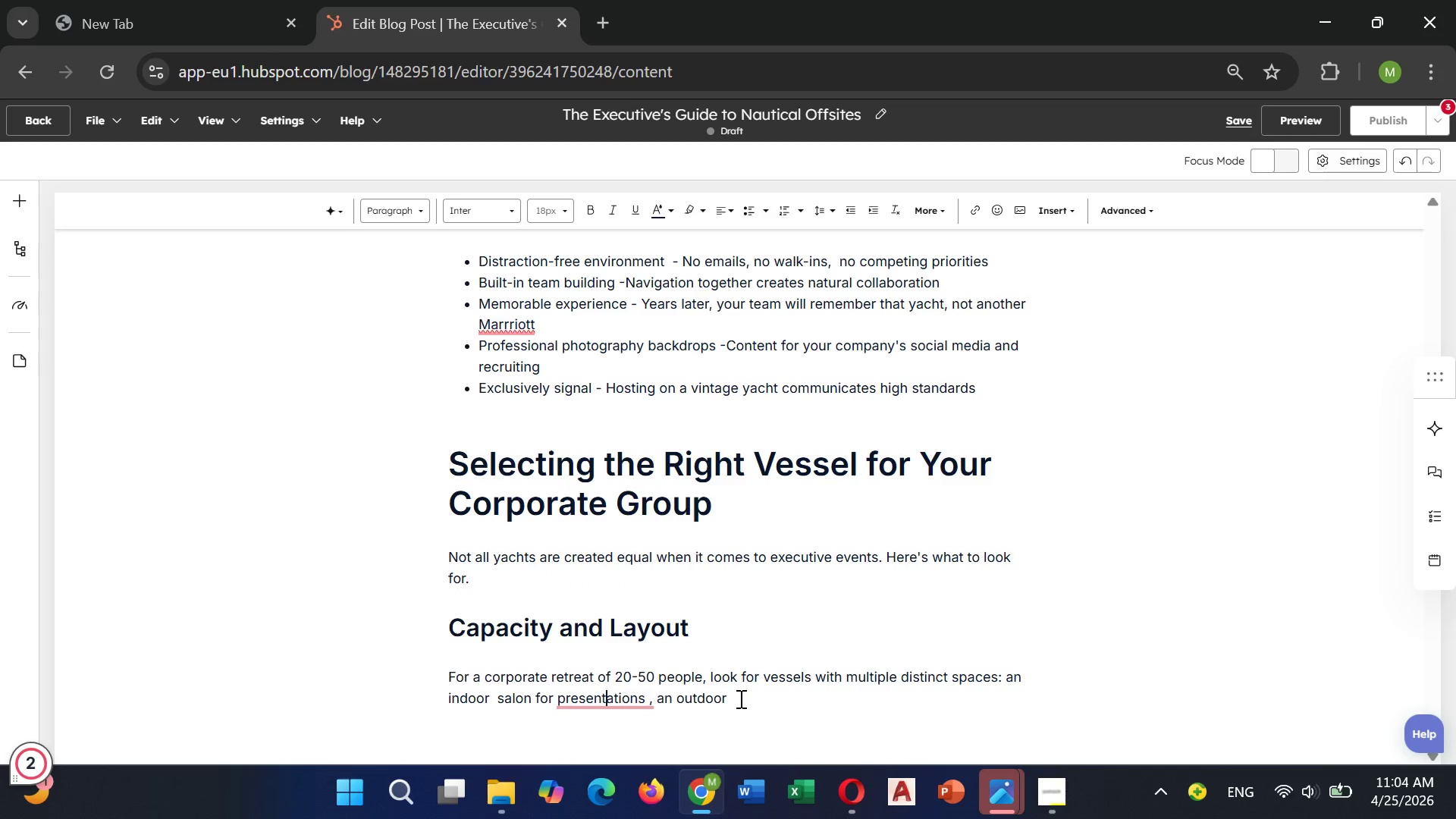 
left_click([733, 691])
 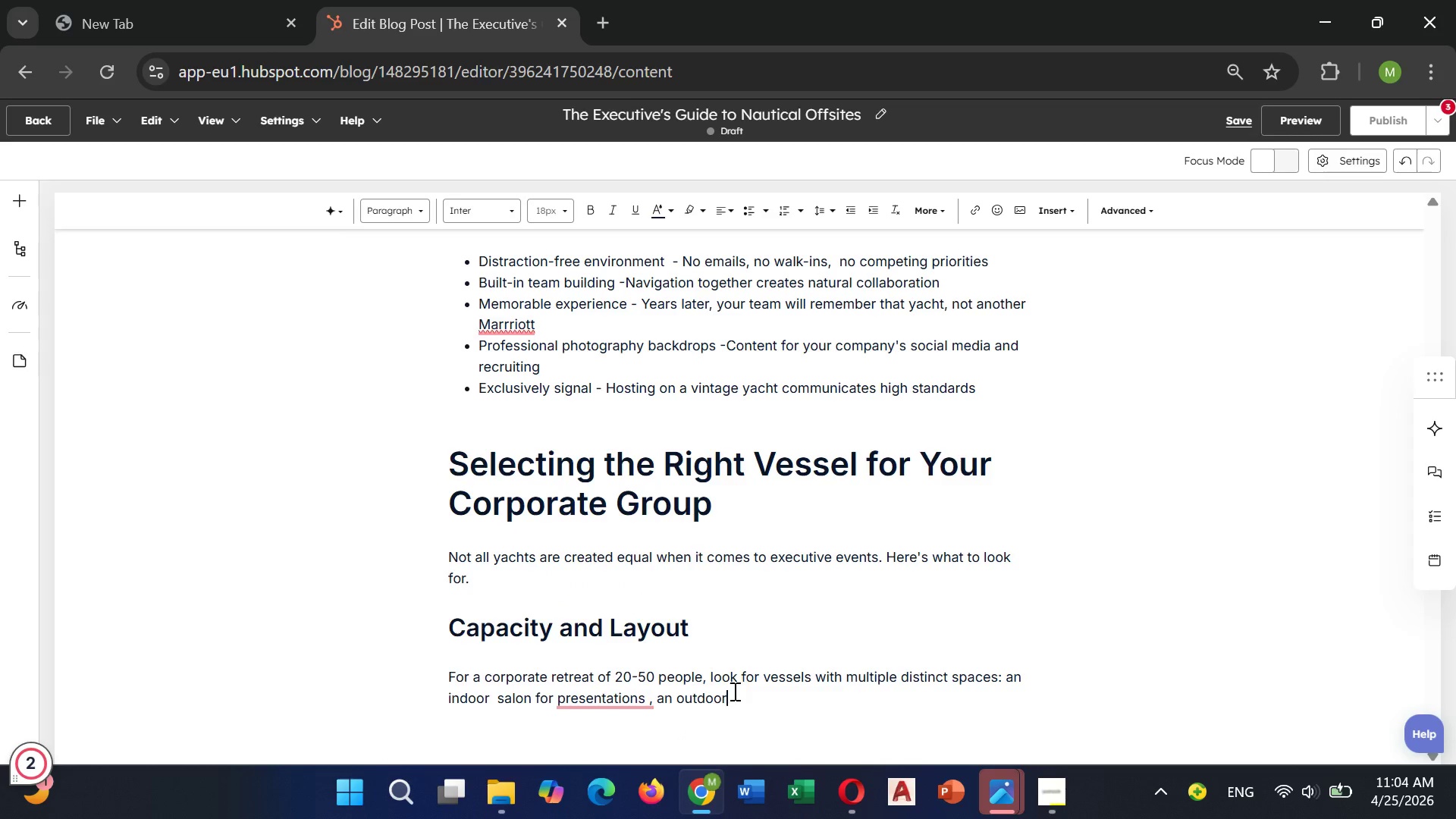 
type( deck for networkinf)
key(Backspace)
type(g )
 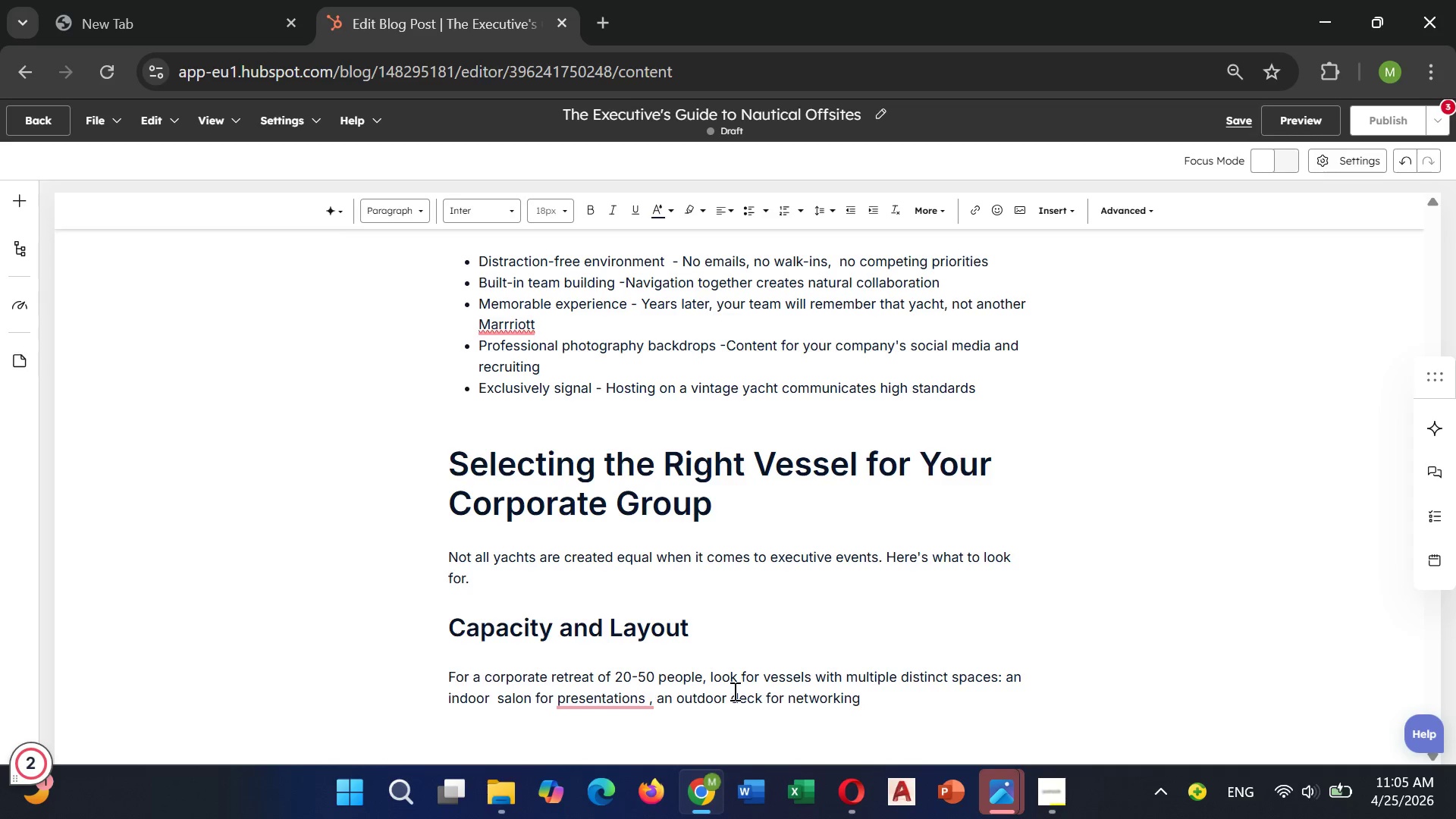 
wait(6.14)
 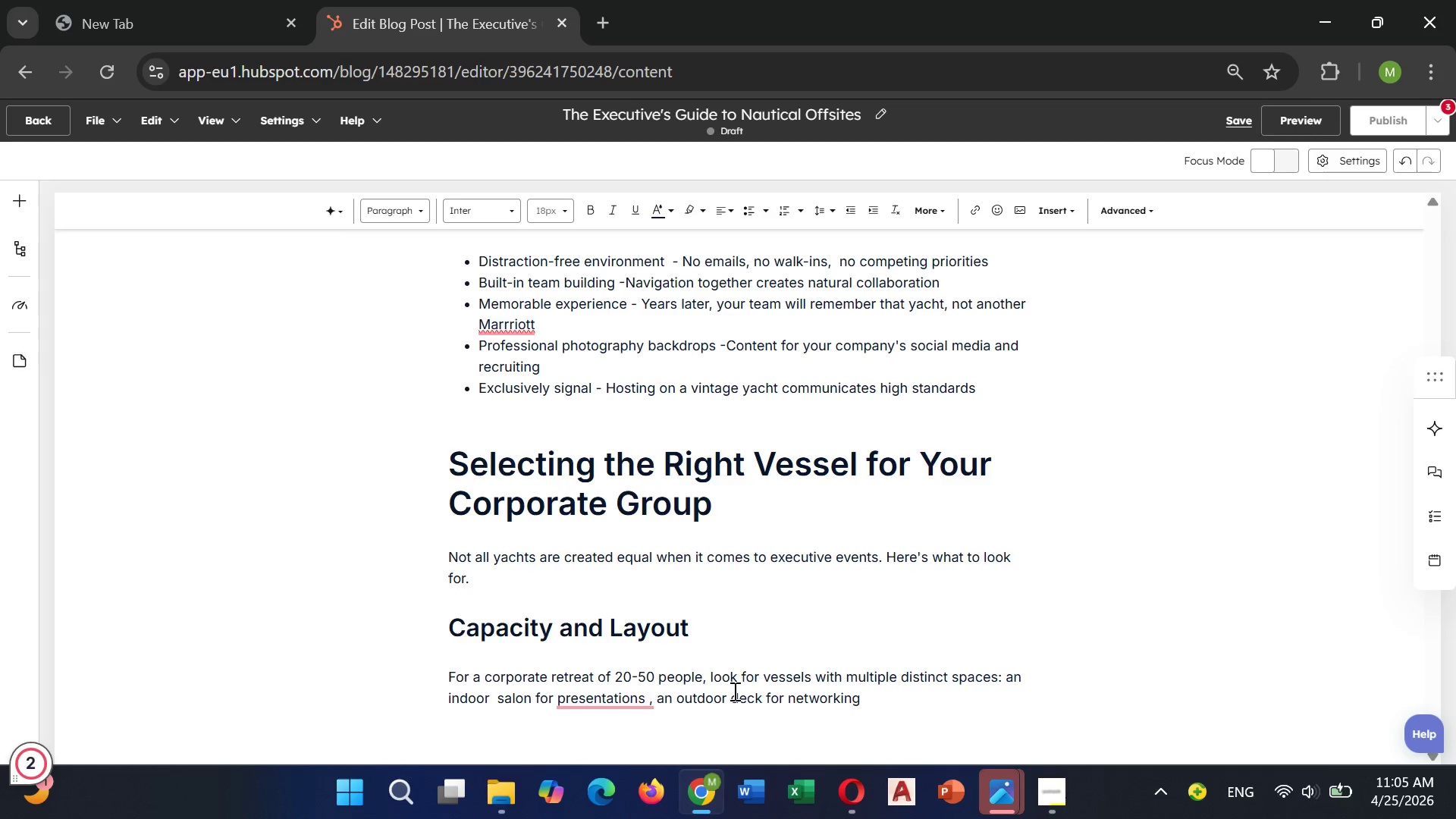 
type(, and a covered at)
key(Backspace)
type(rea for bas weather contingencies)
 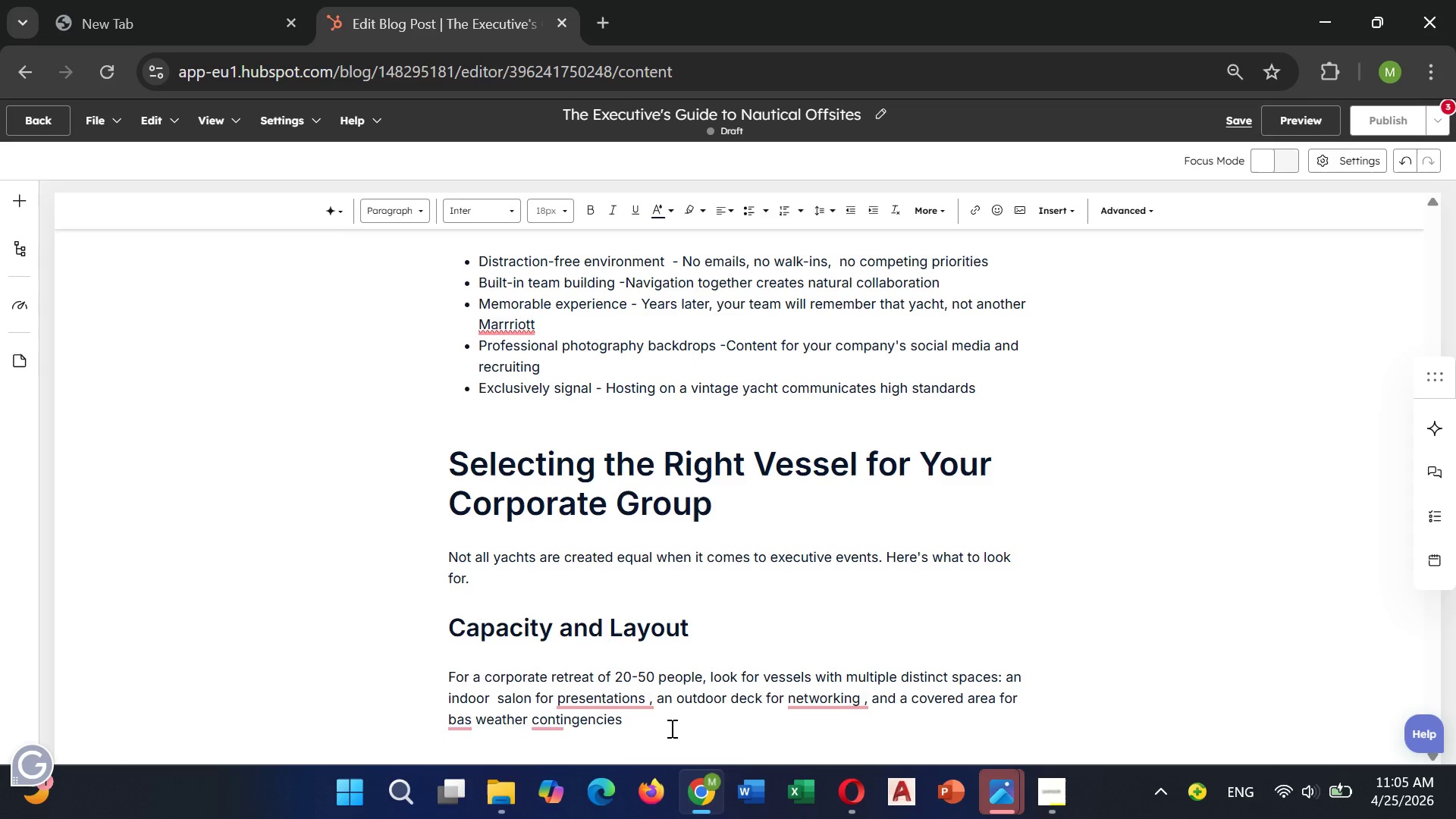 
key(Period)
 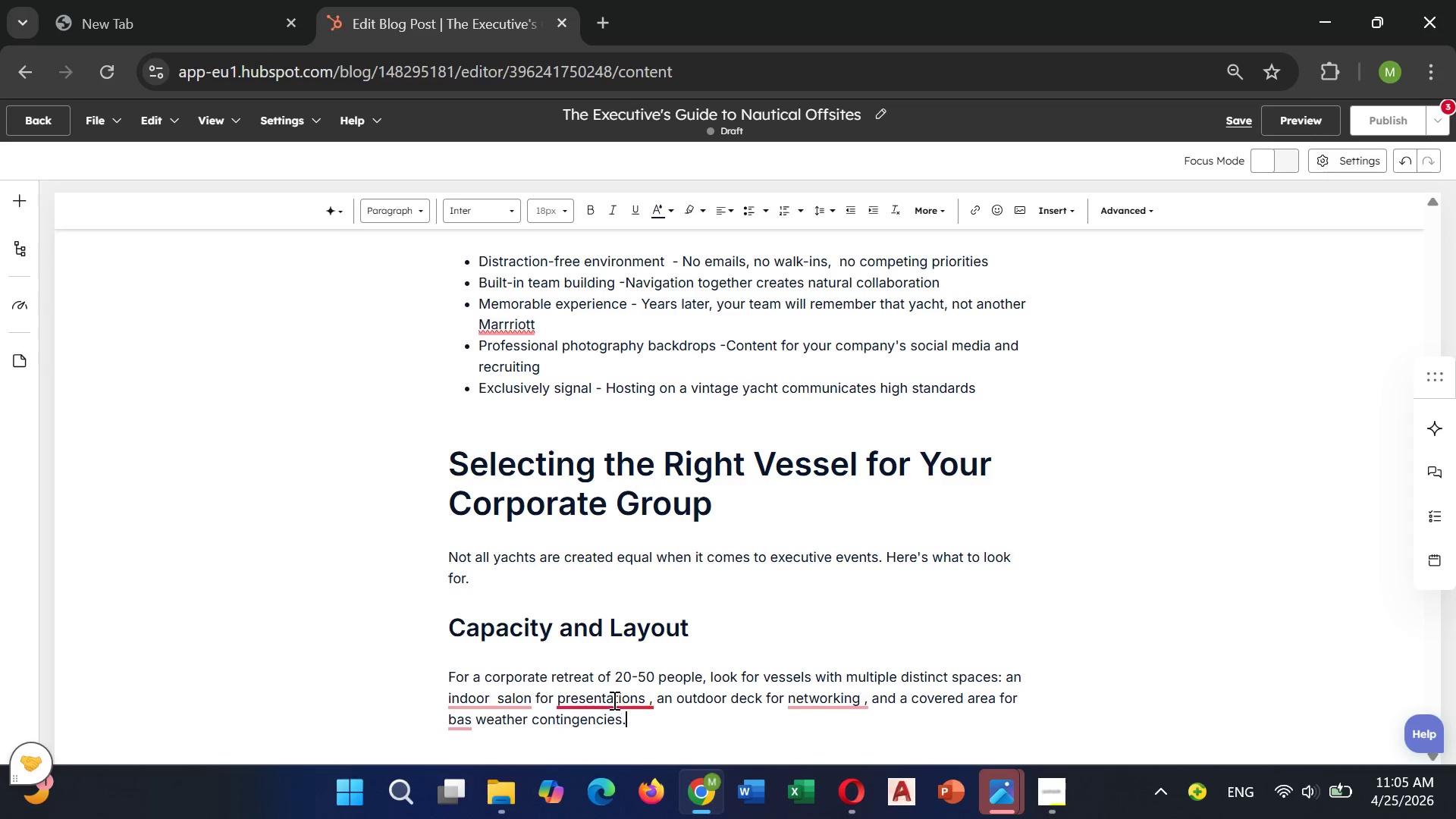 
left_click([612, 700])
 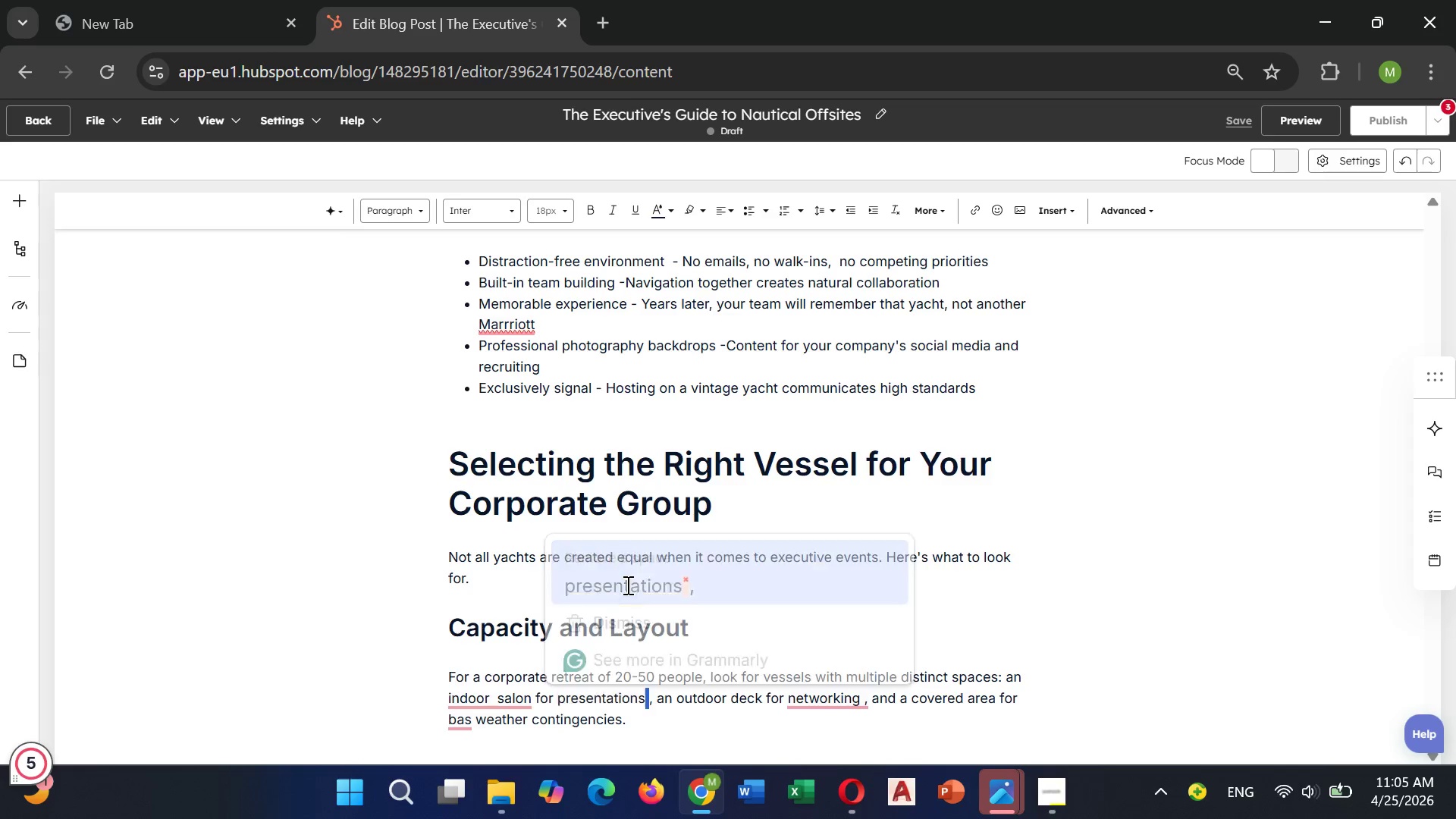 
left_click([626, 585])
 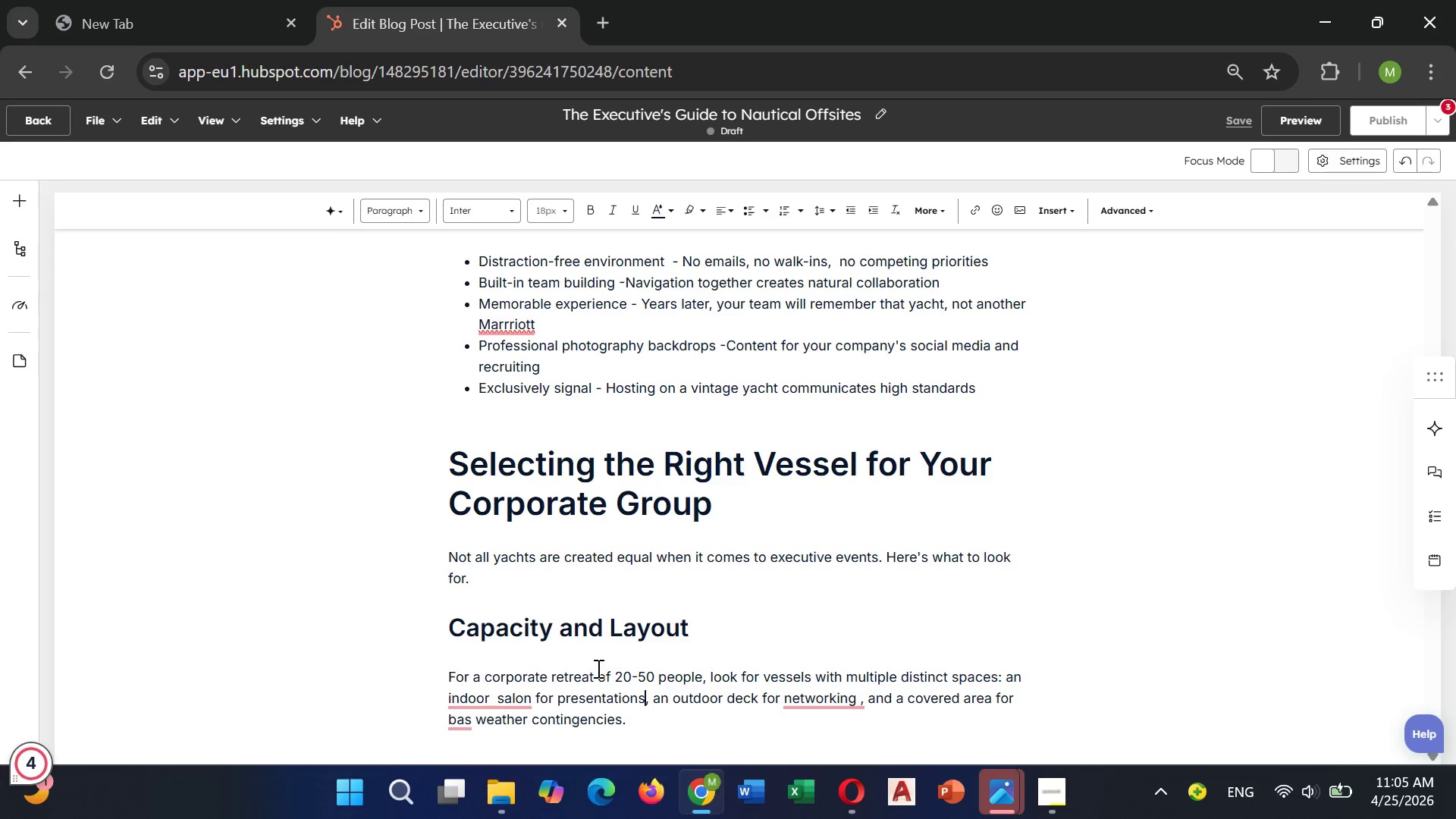 
hold_key(key=Backspace, duration=9.55)
 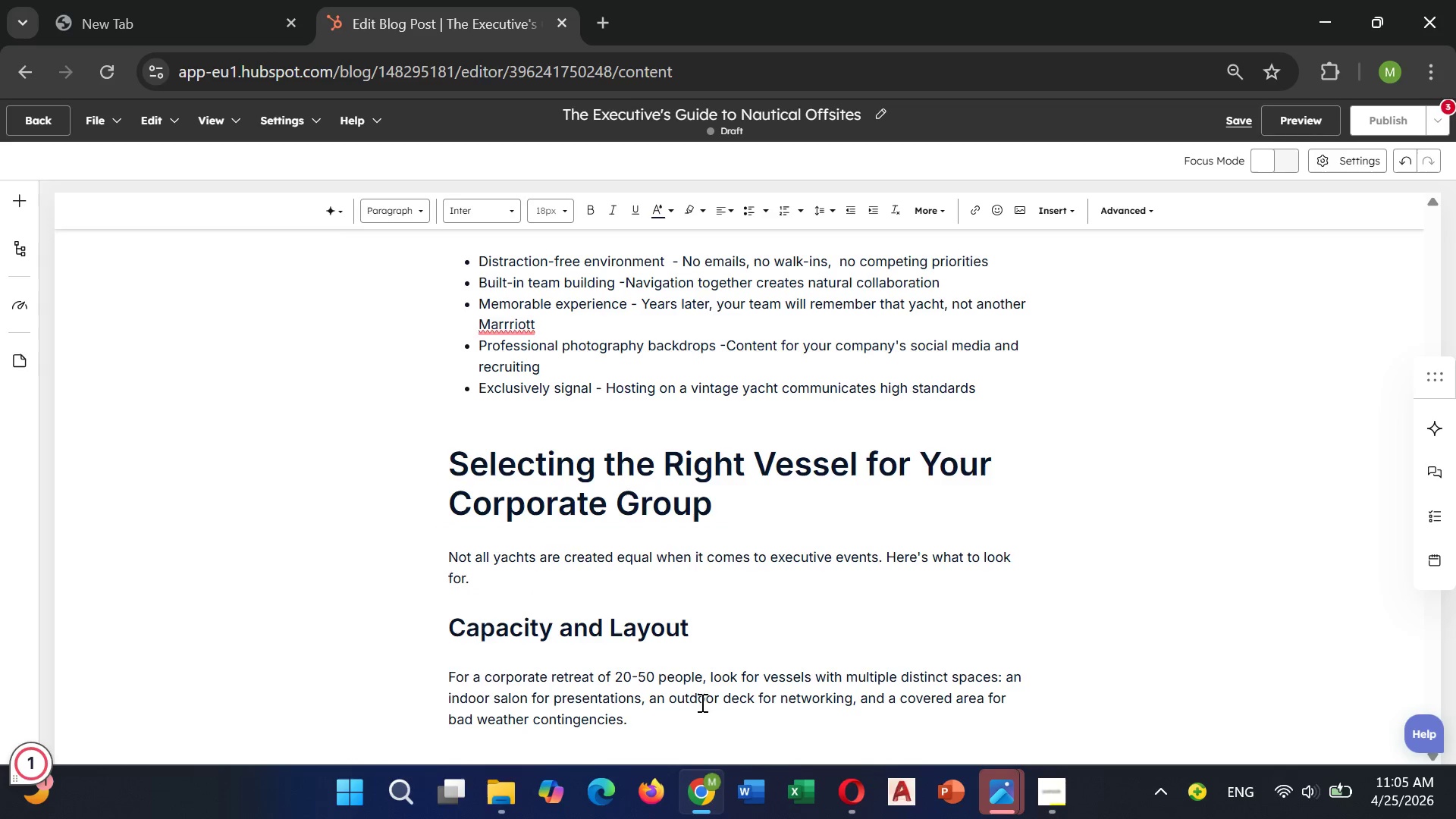 
left_click([495, 703])
 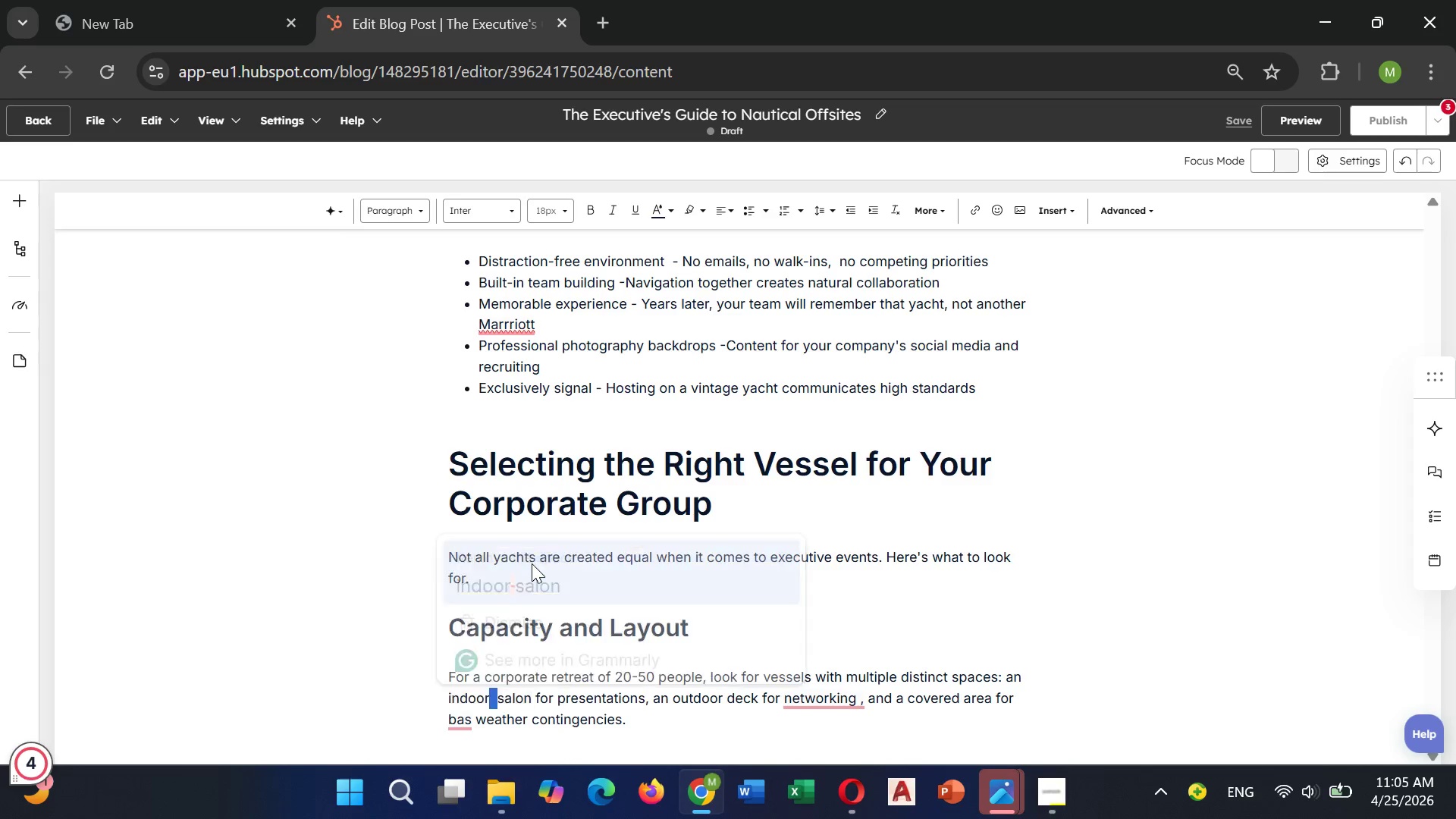 
left_click([532, 563])
 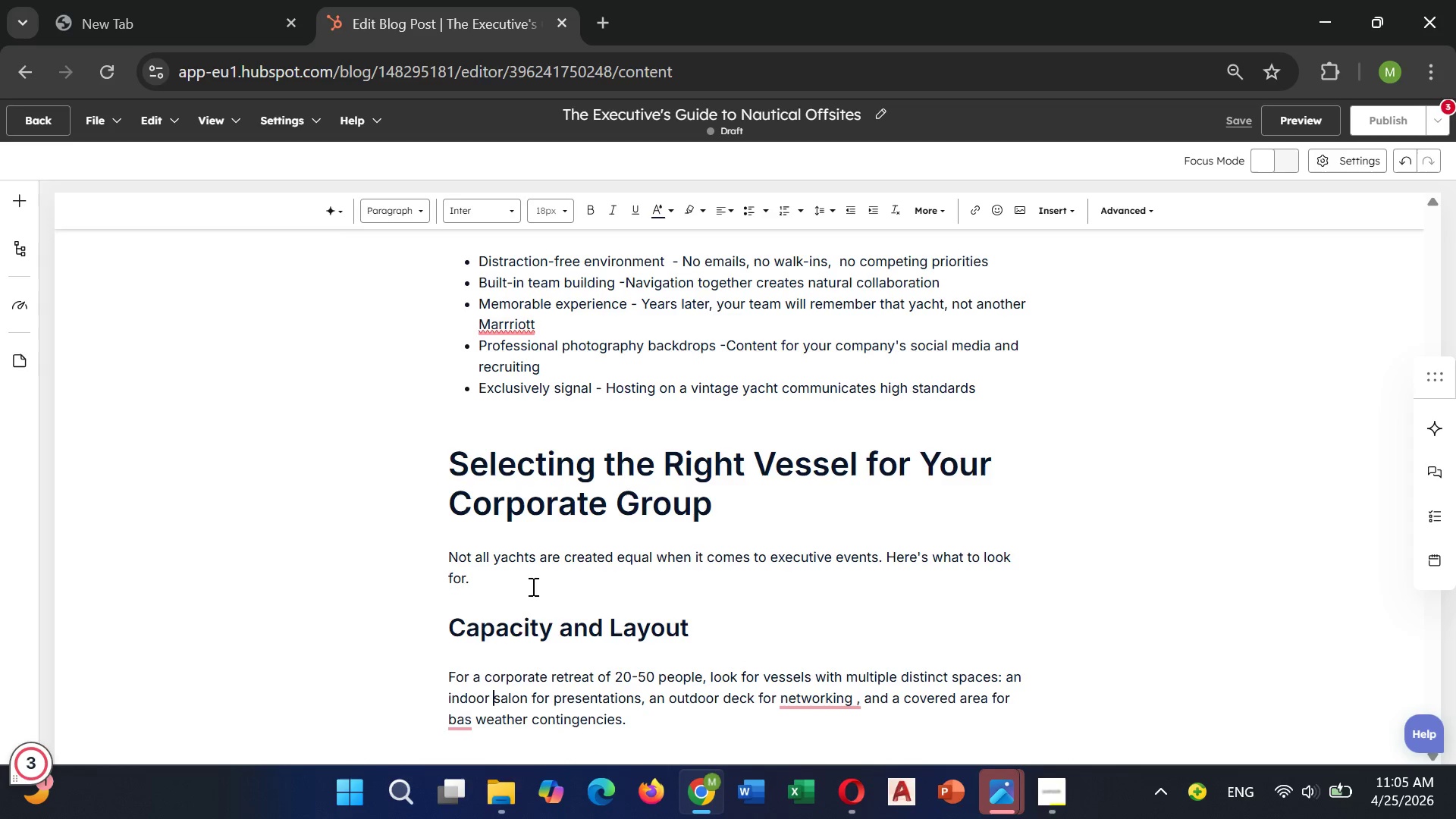 
key(Unknown)
 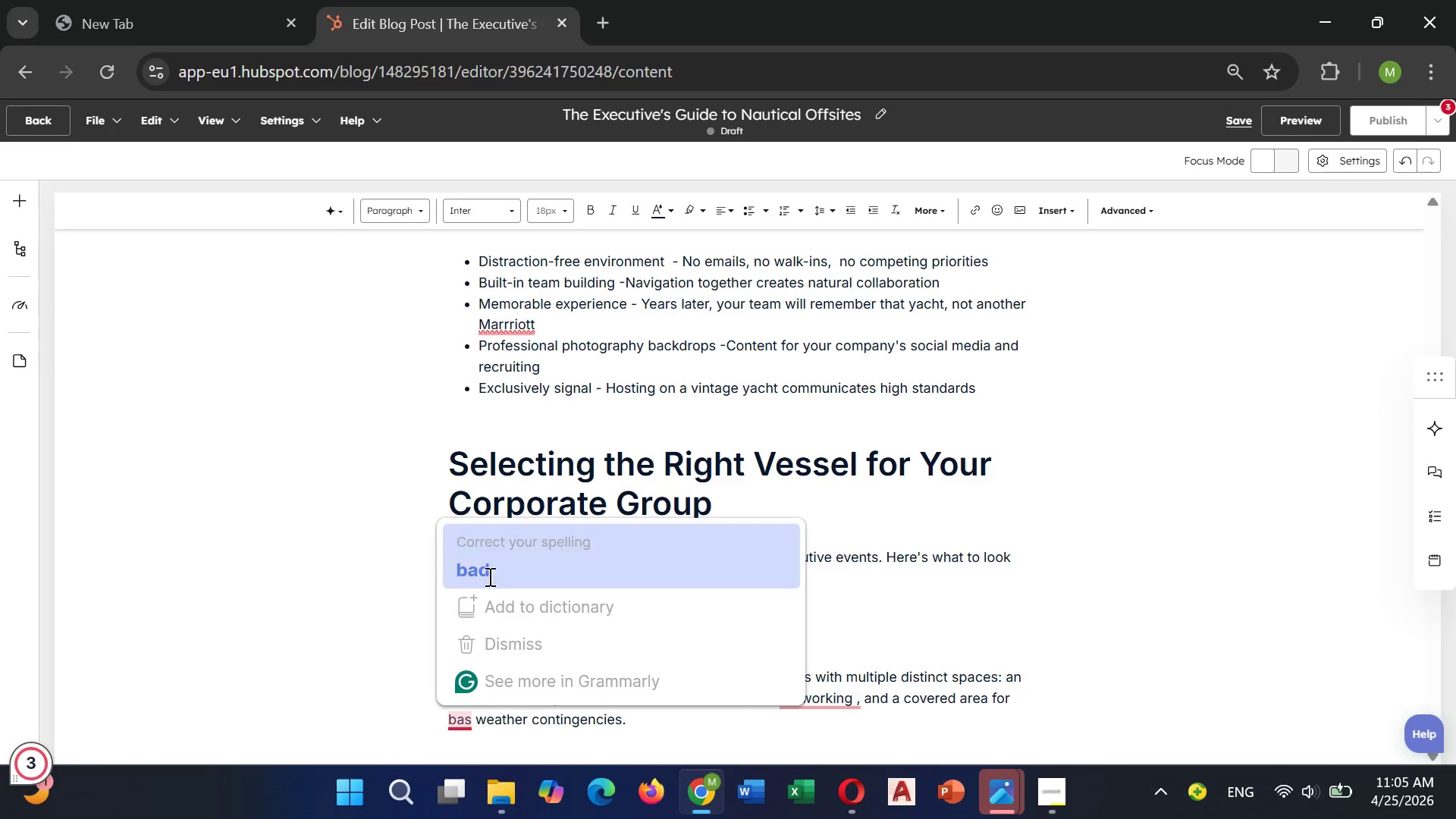 
left_click([488, 573])
 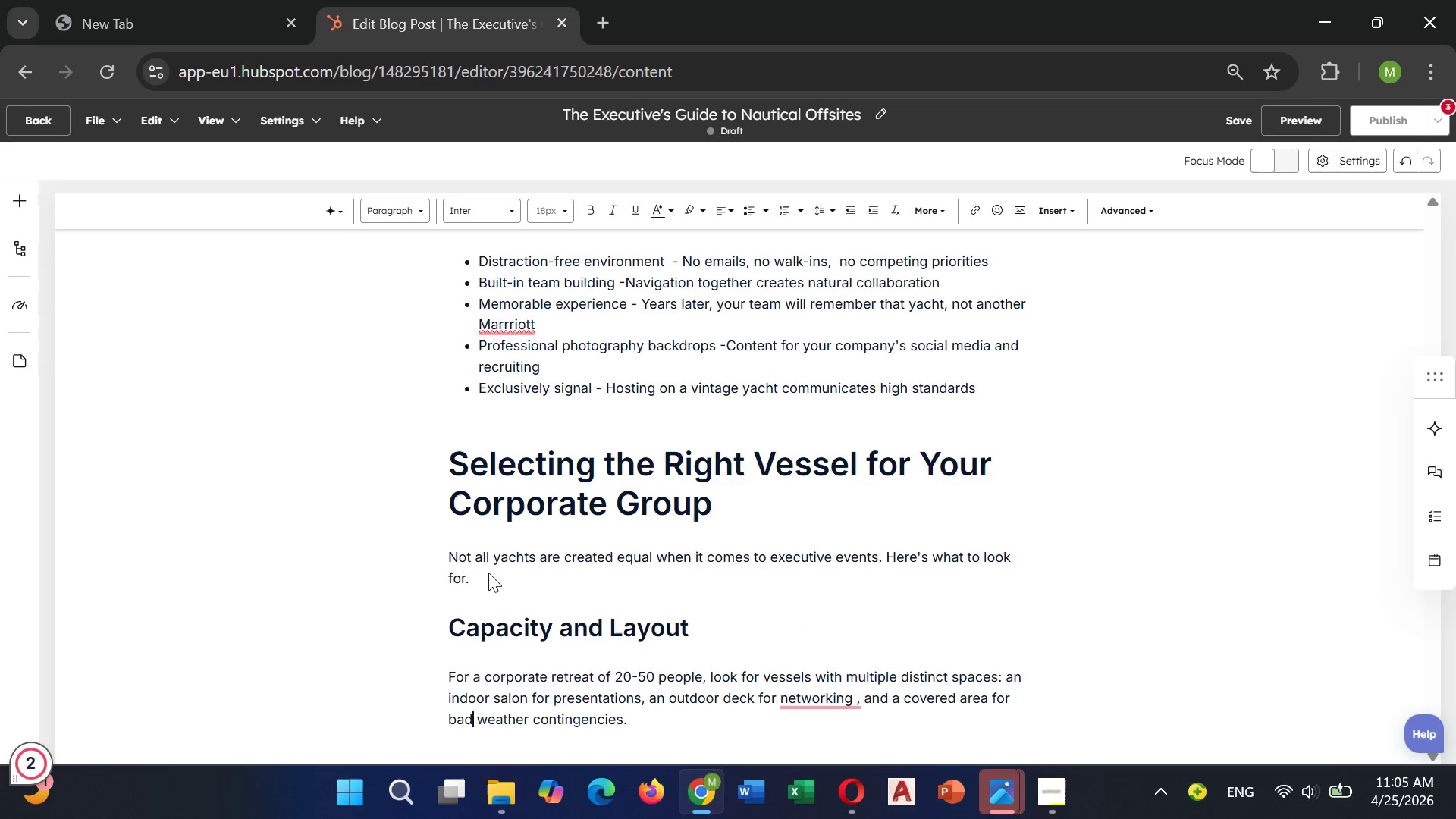 
key(Unknown)
 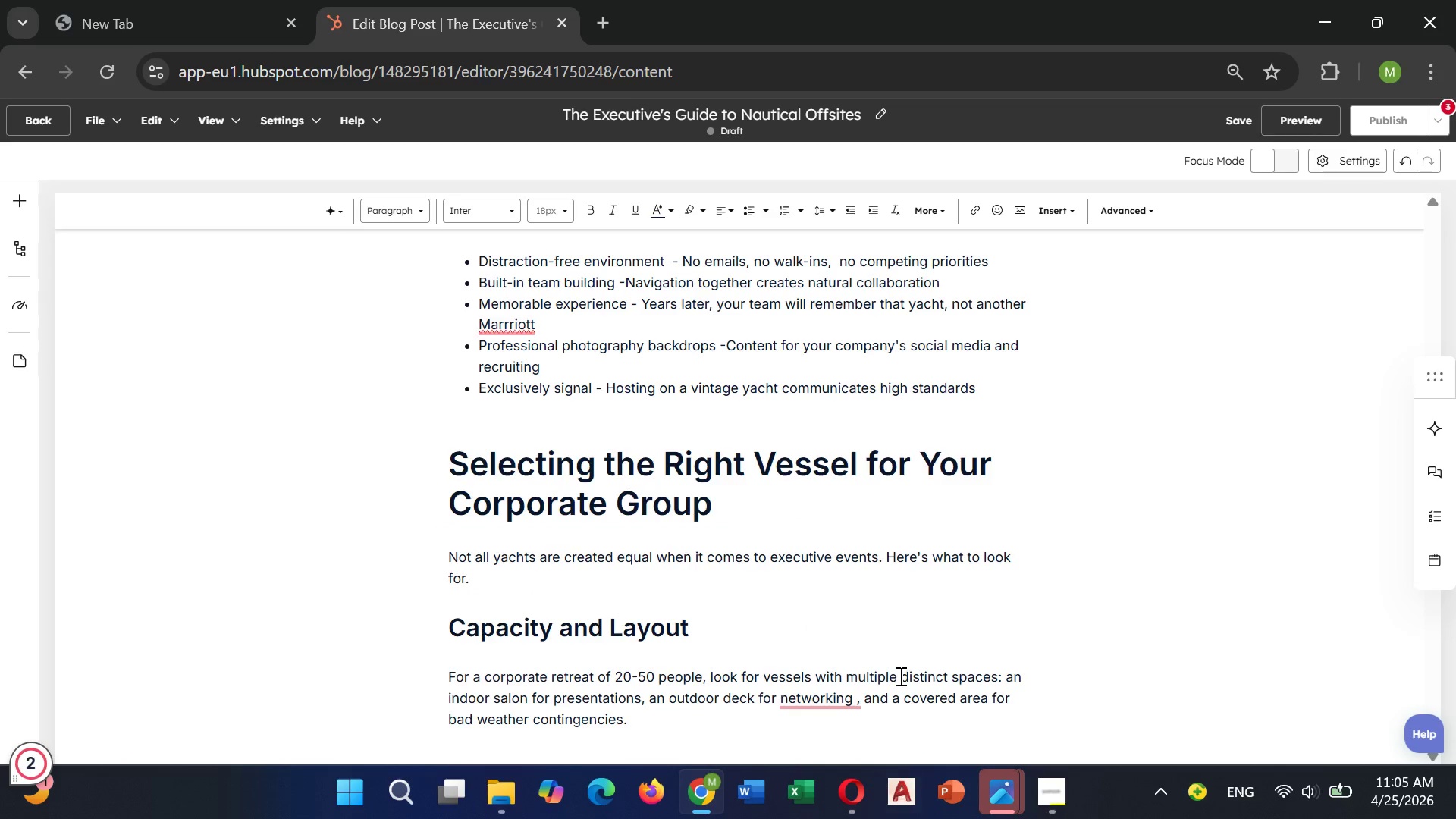 
key(Unknown)
 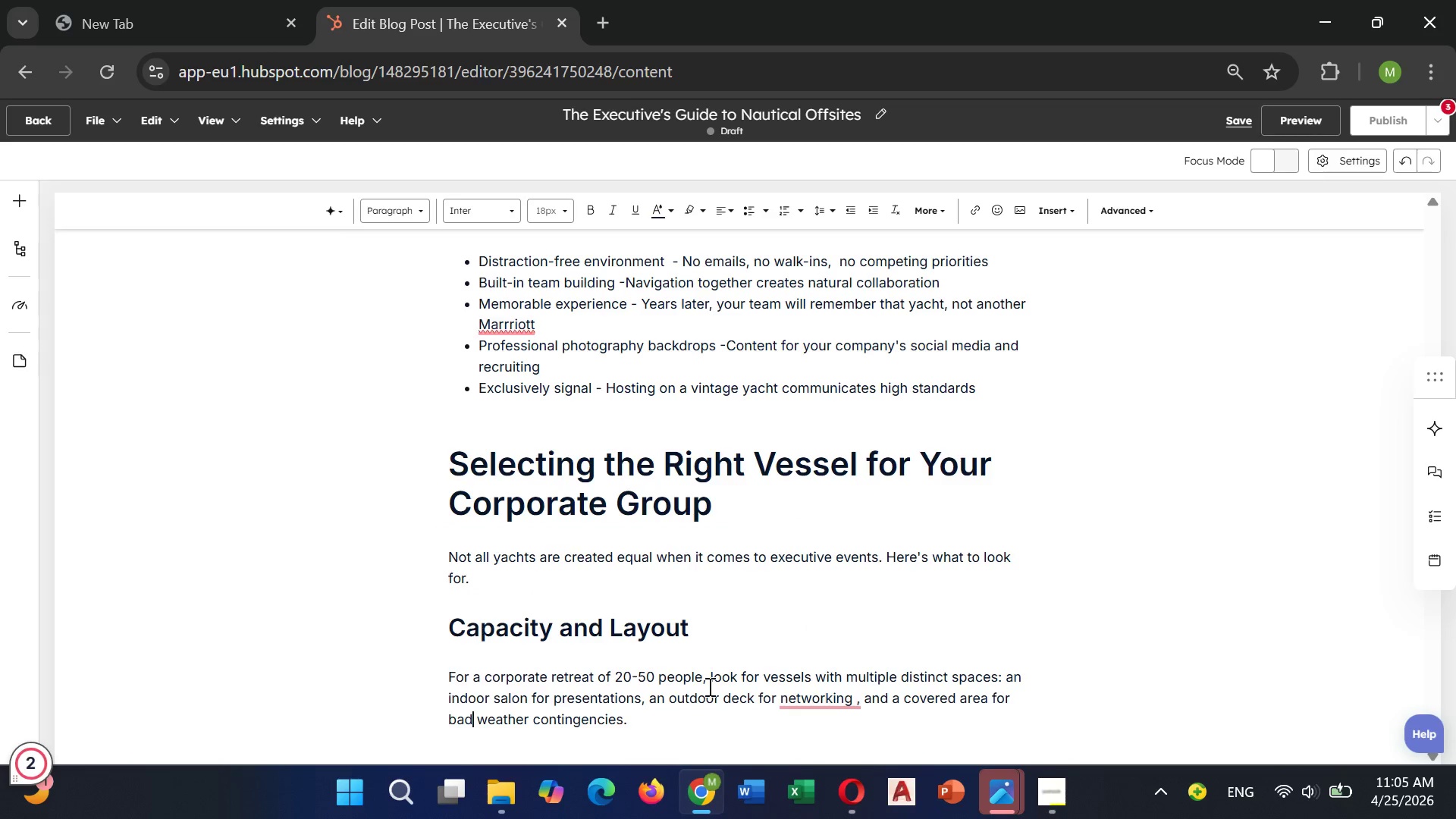 
left_click([837, 700])
 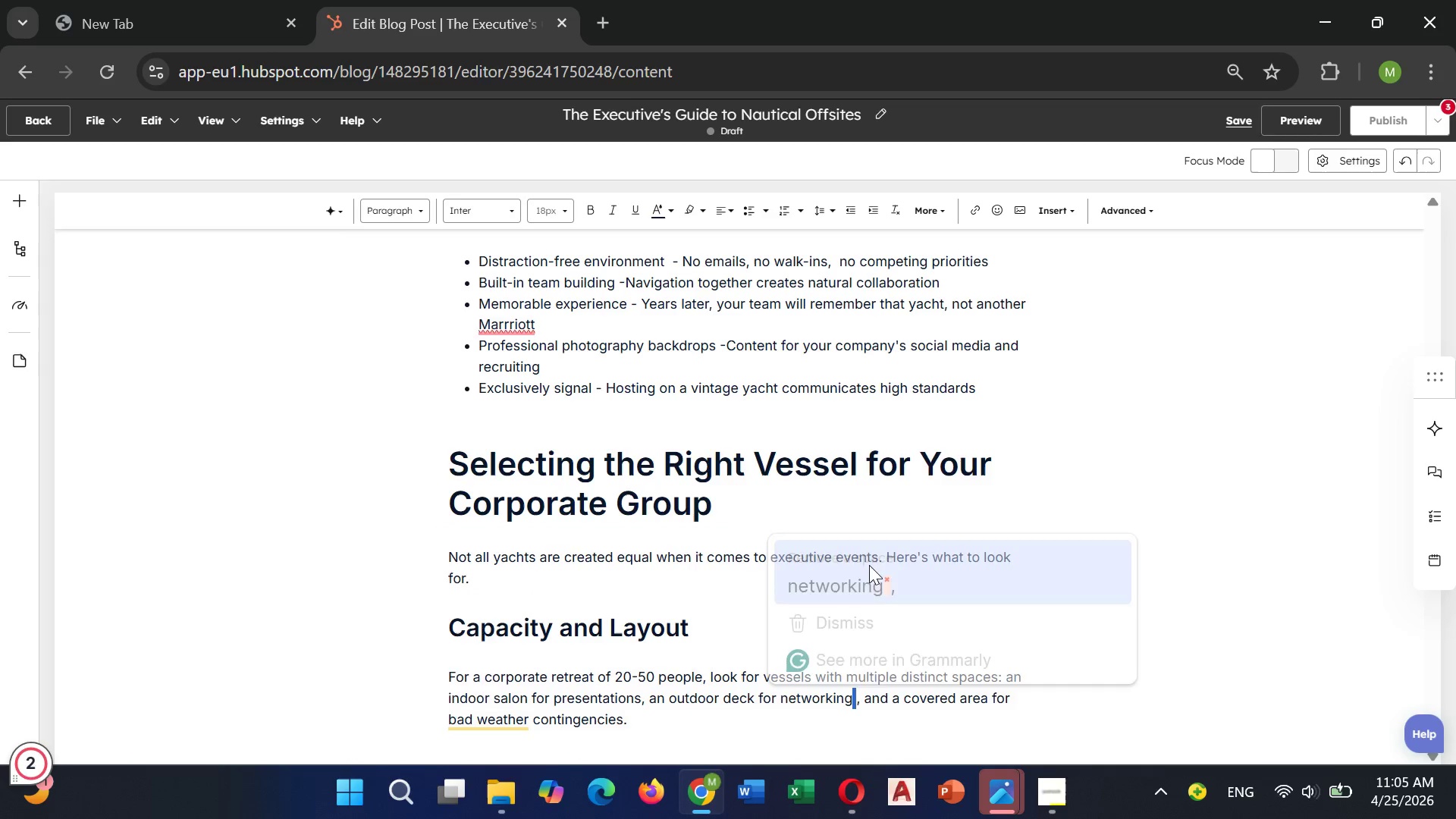 
left_click([869, 565])
 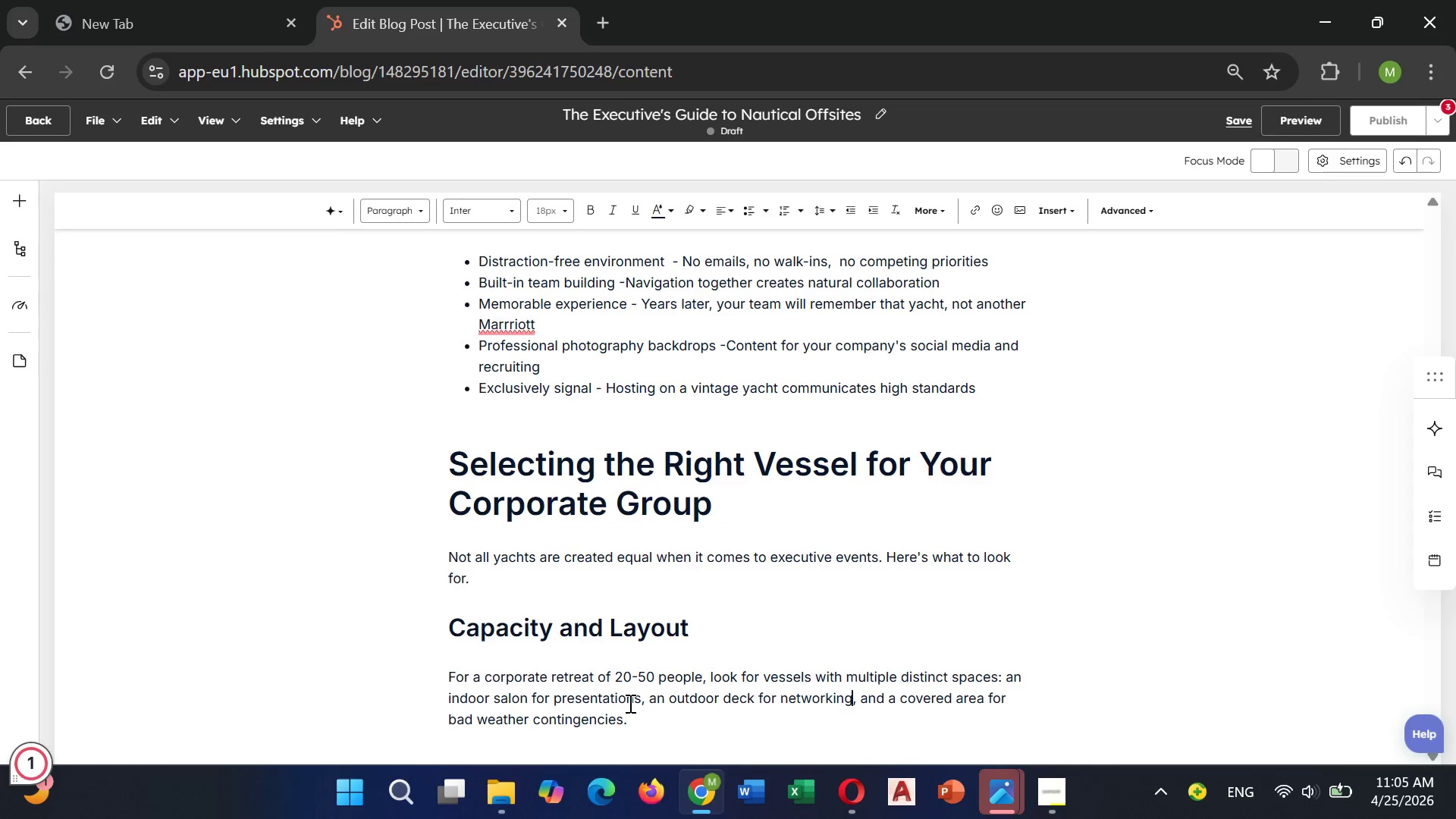 
left_click([629, 703])
 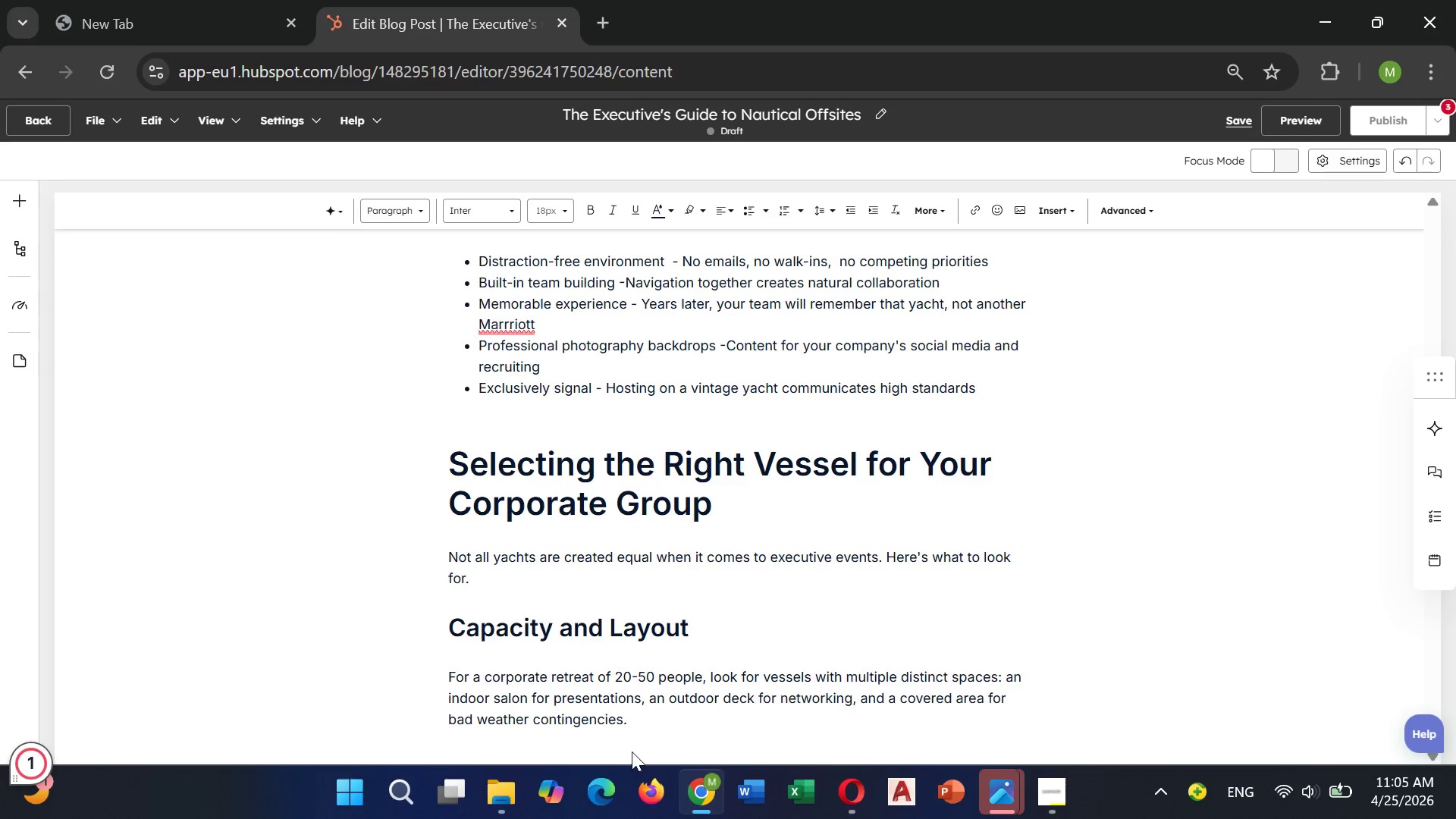 
left_click([633, 724])
 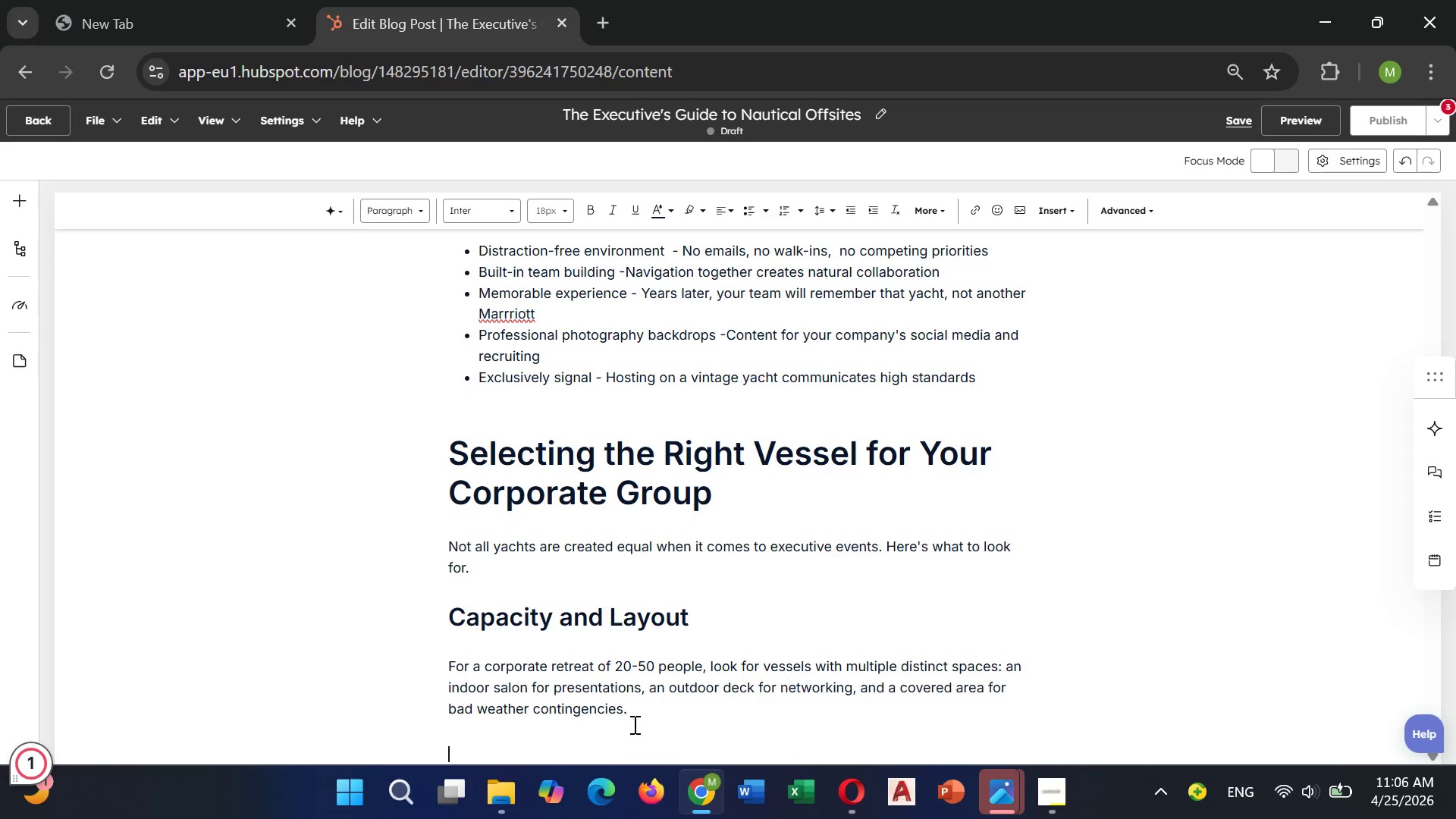 
key(Enter)
 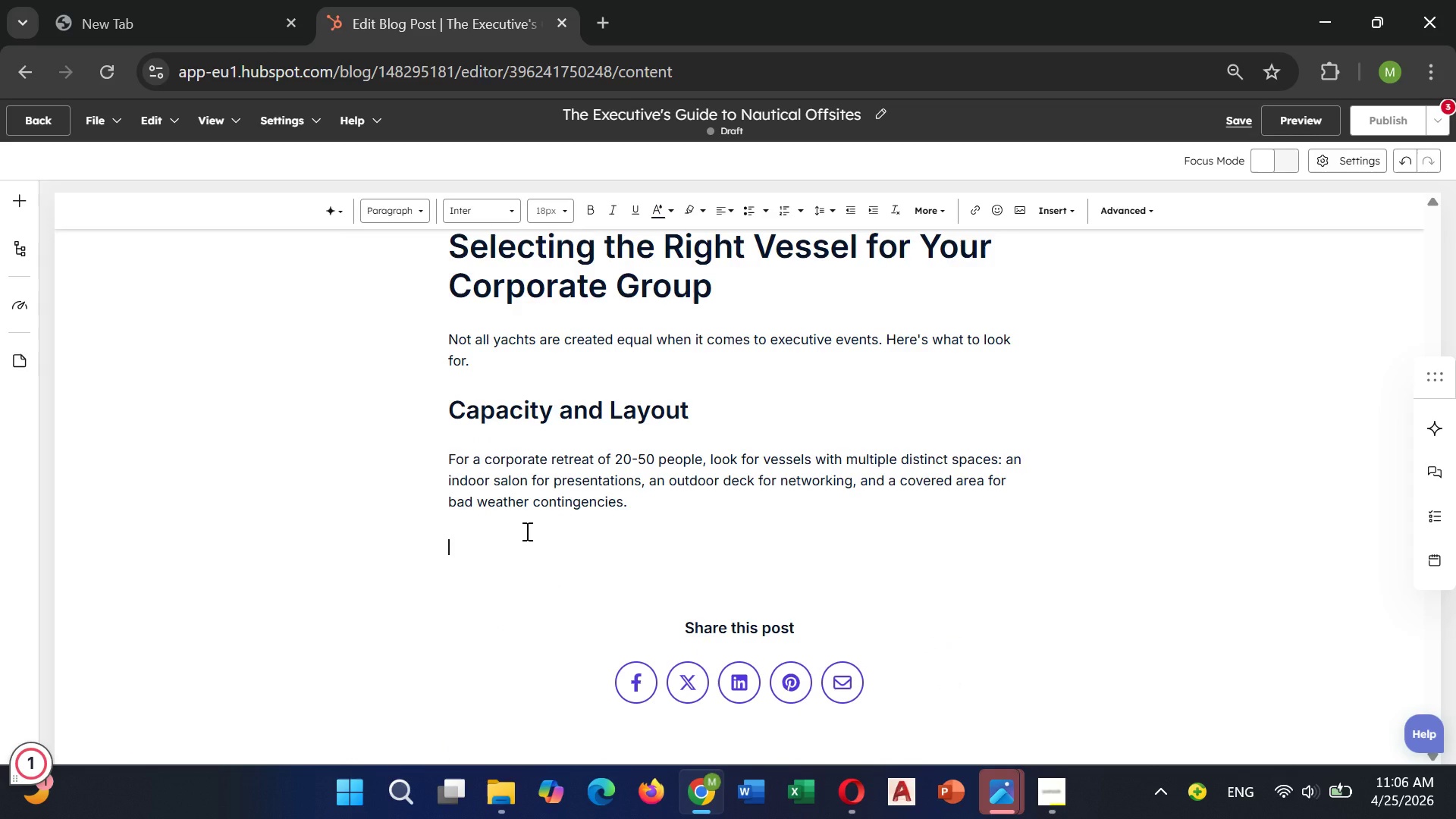 
wait(6.73)
 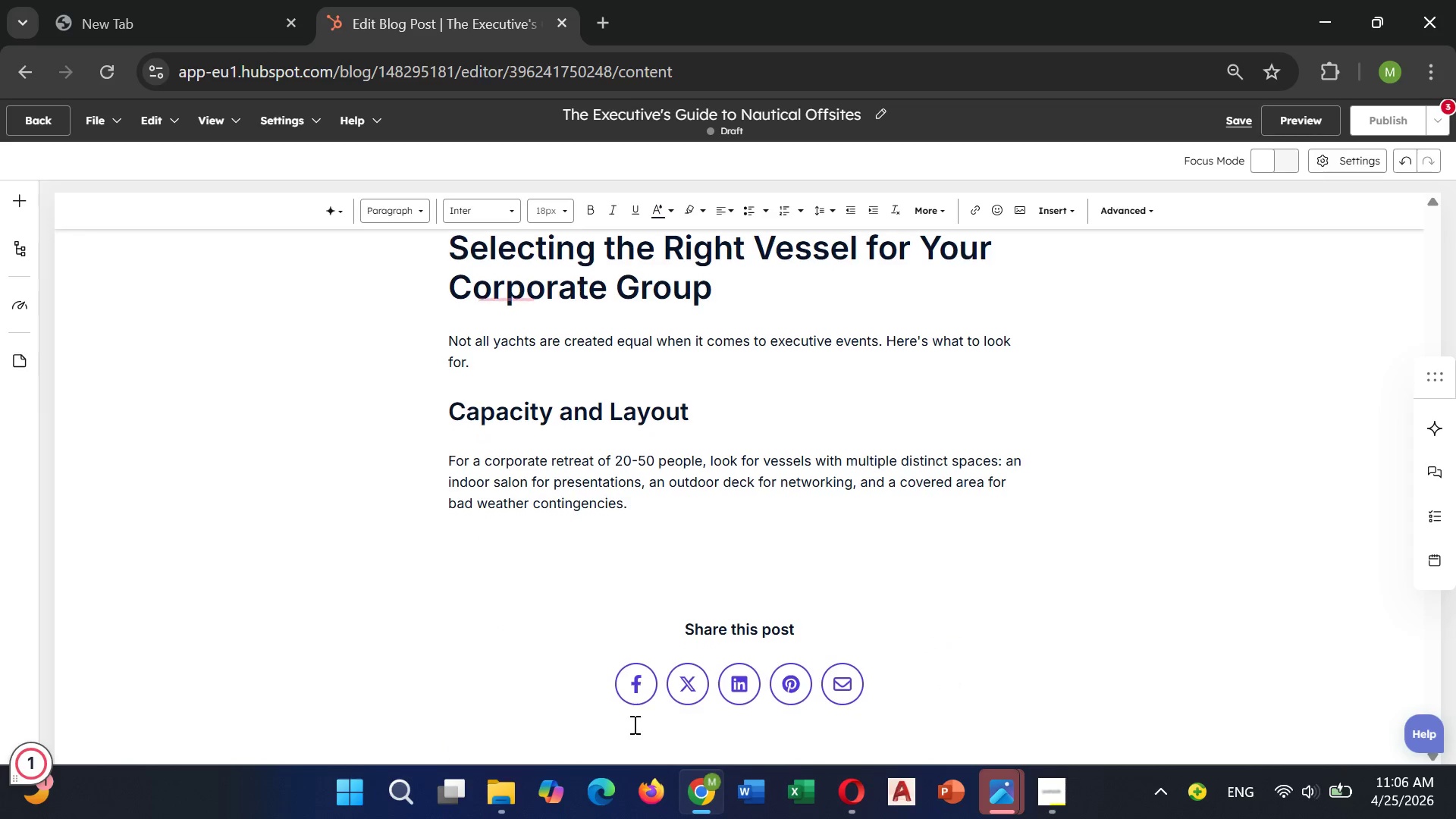 
type(Gilded An)
 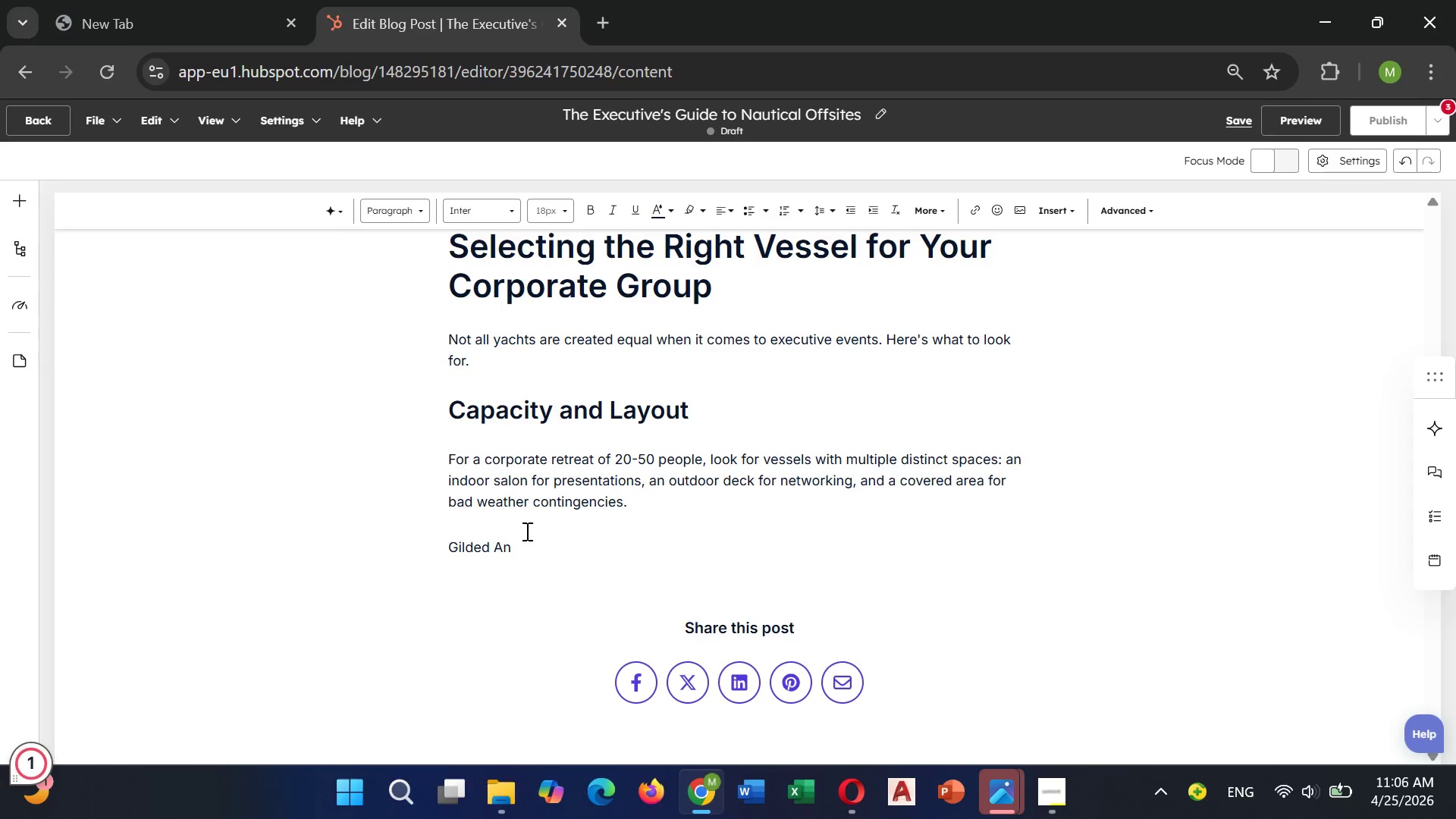 
type(chors)
 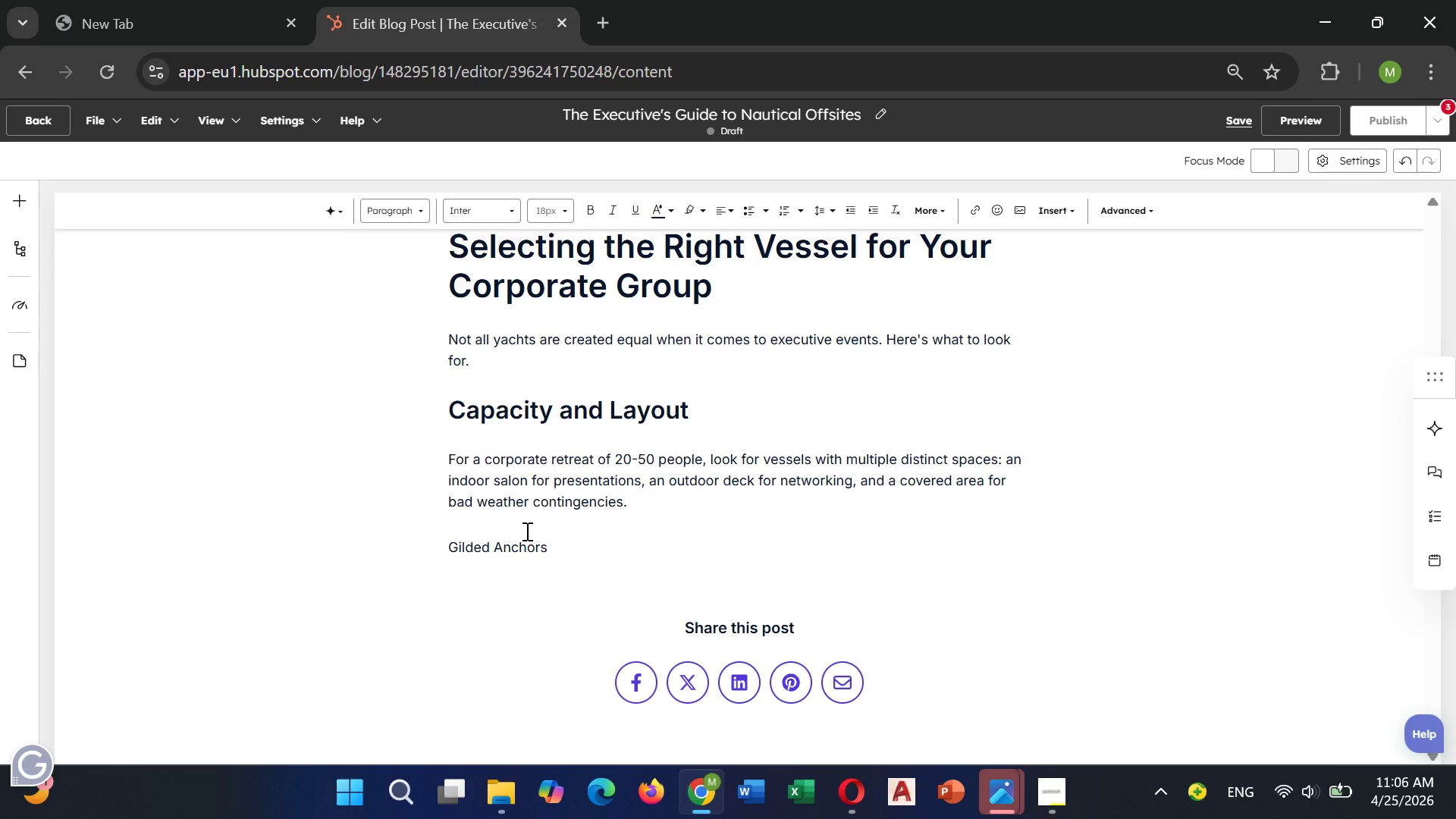 
wait(26.44)
 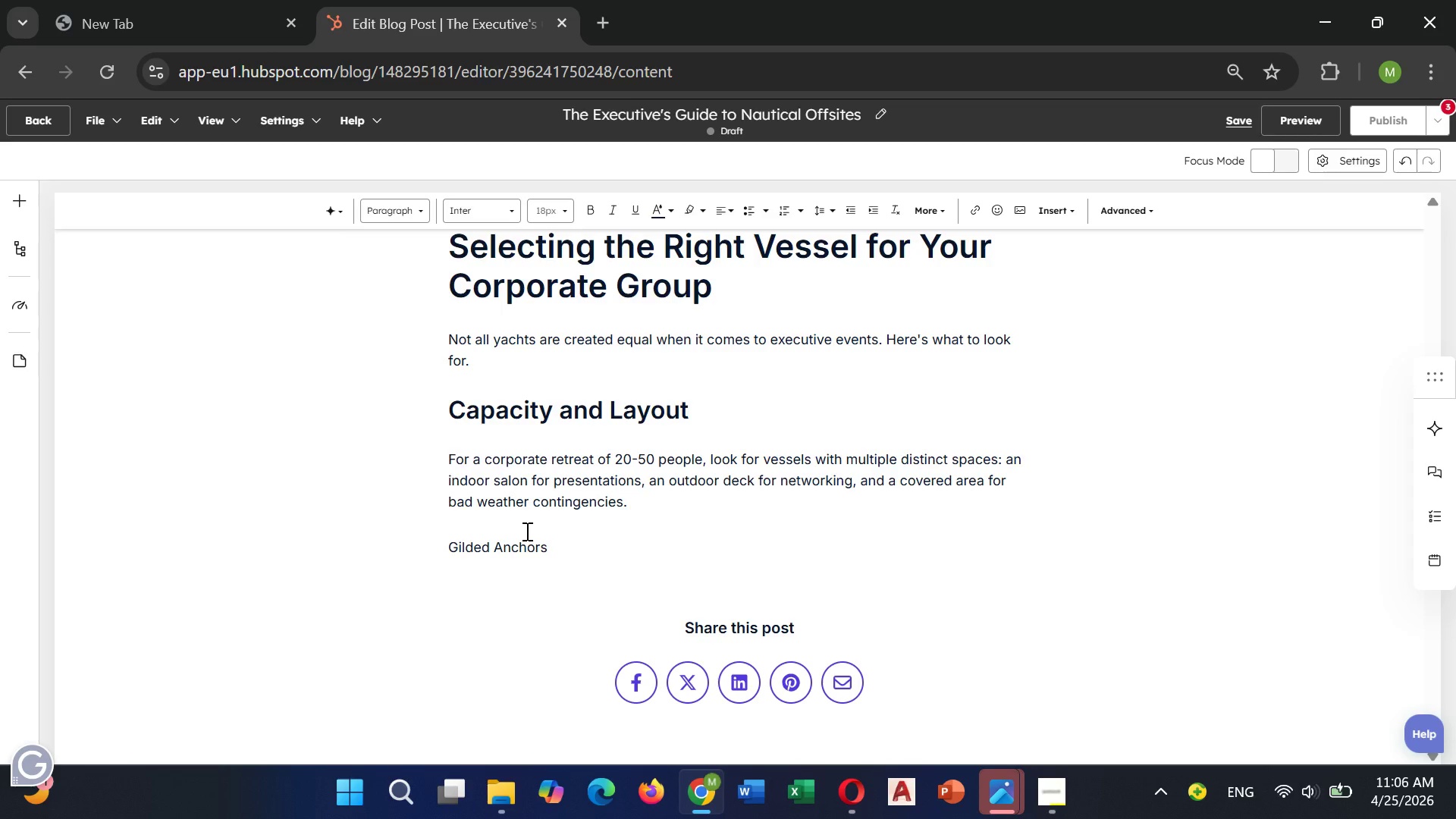 
type( vintage yacht fleet offers exactly y)
key(Backspace)
type(this)
 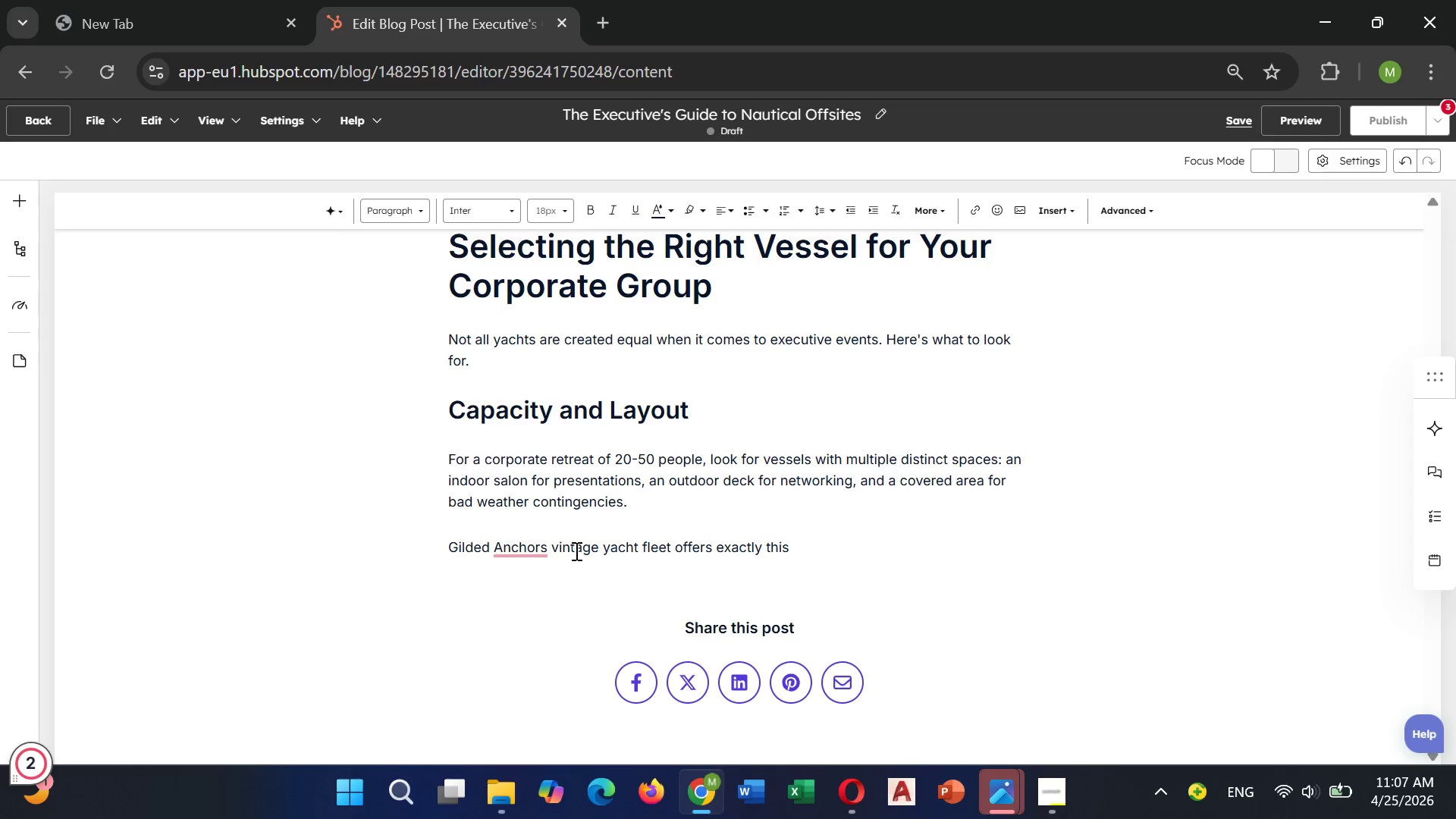 
left_click([506, 541])
 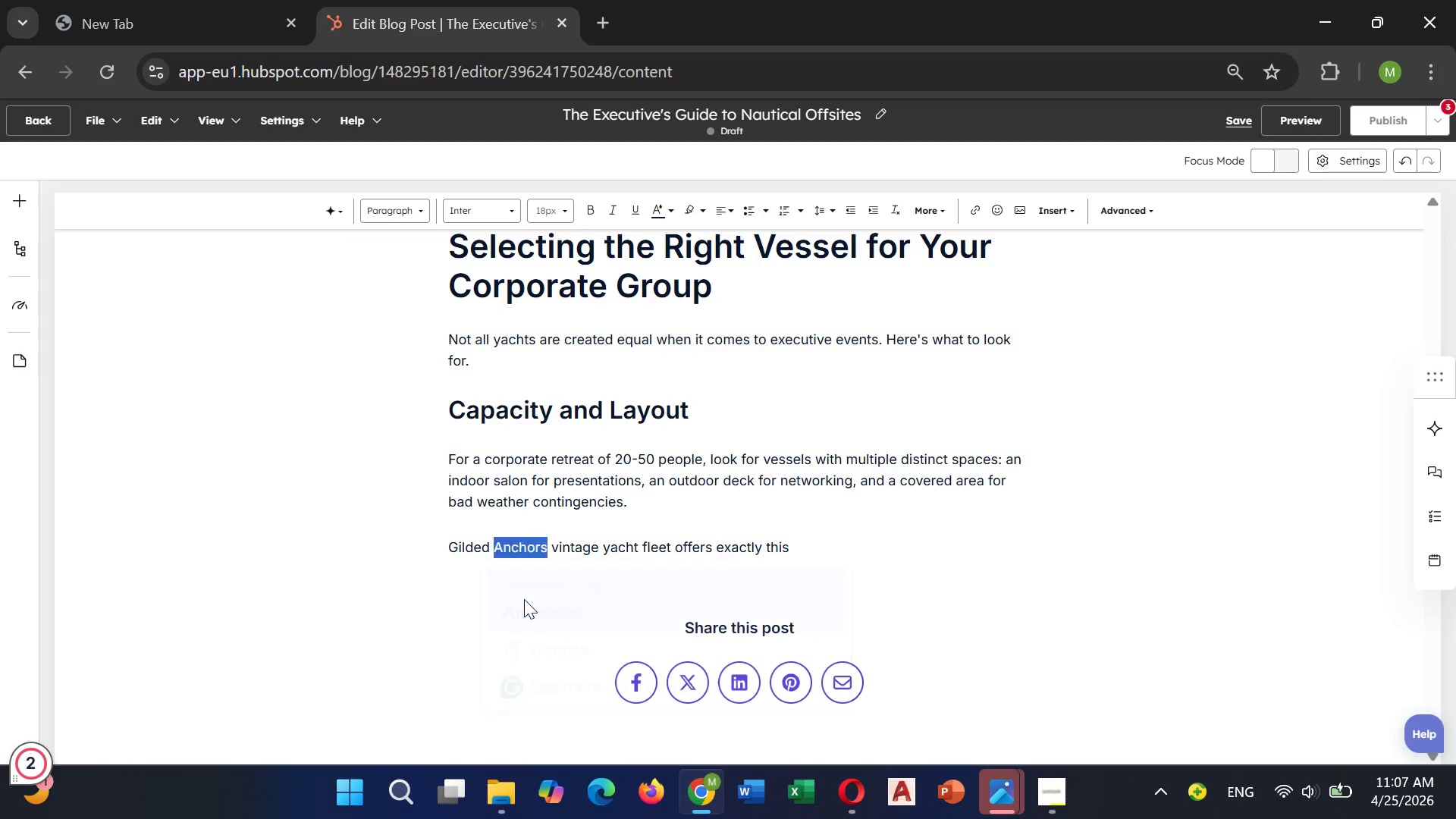 
left_click([524, 599])
 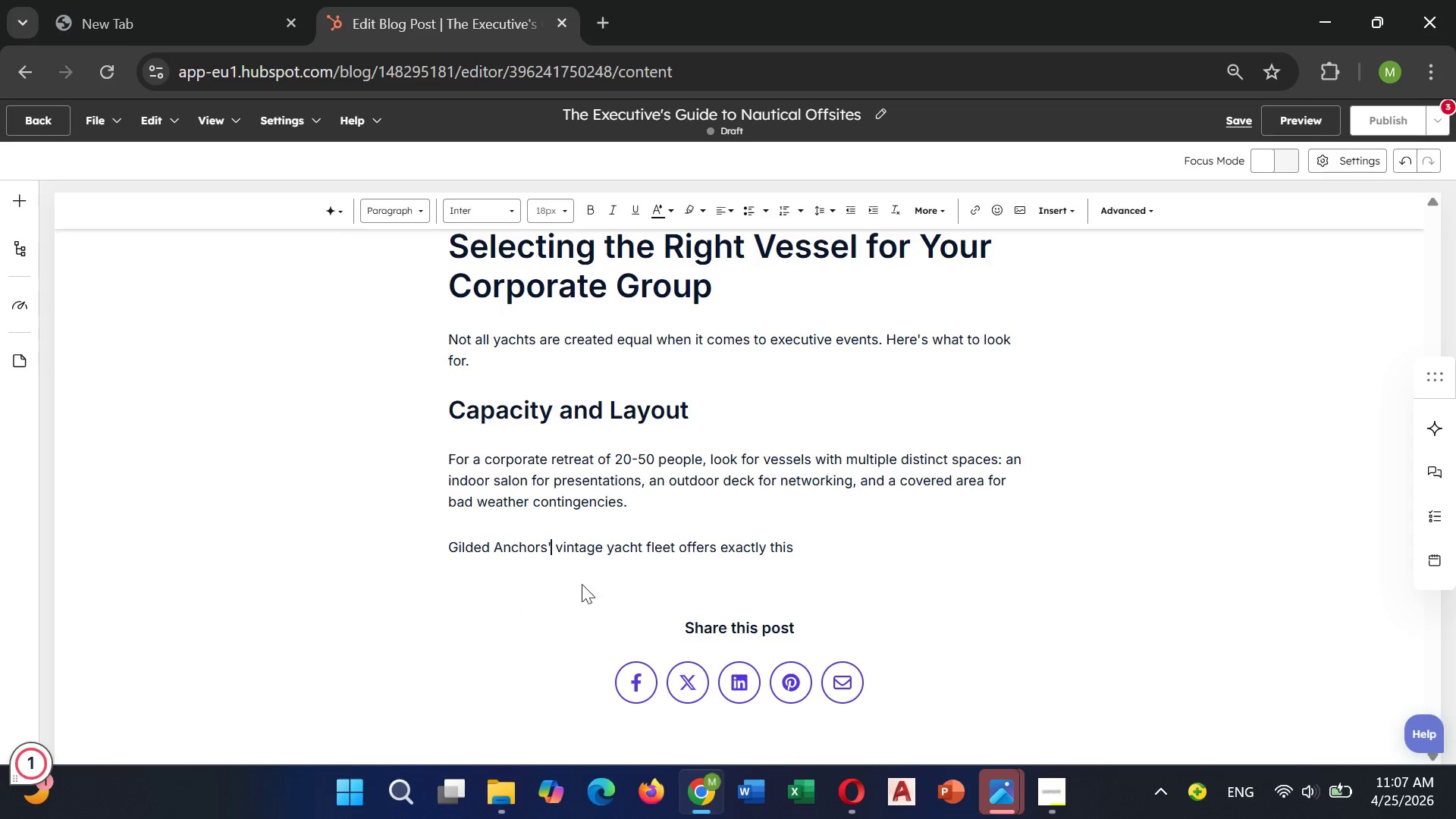 
key(Unknown)
 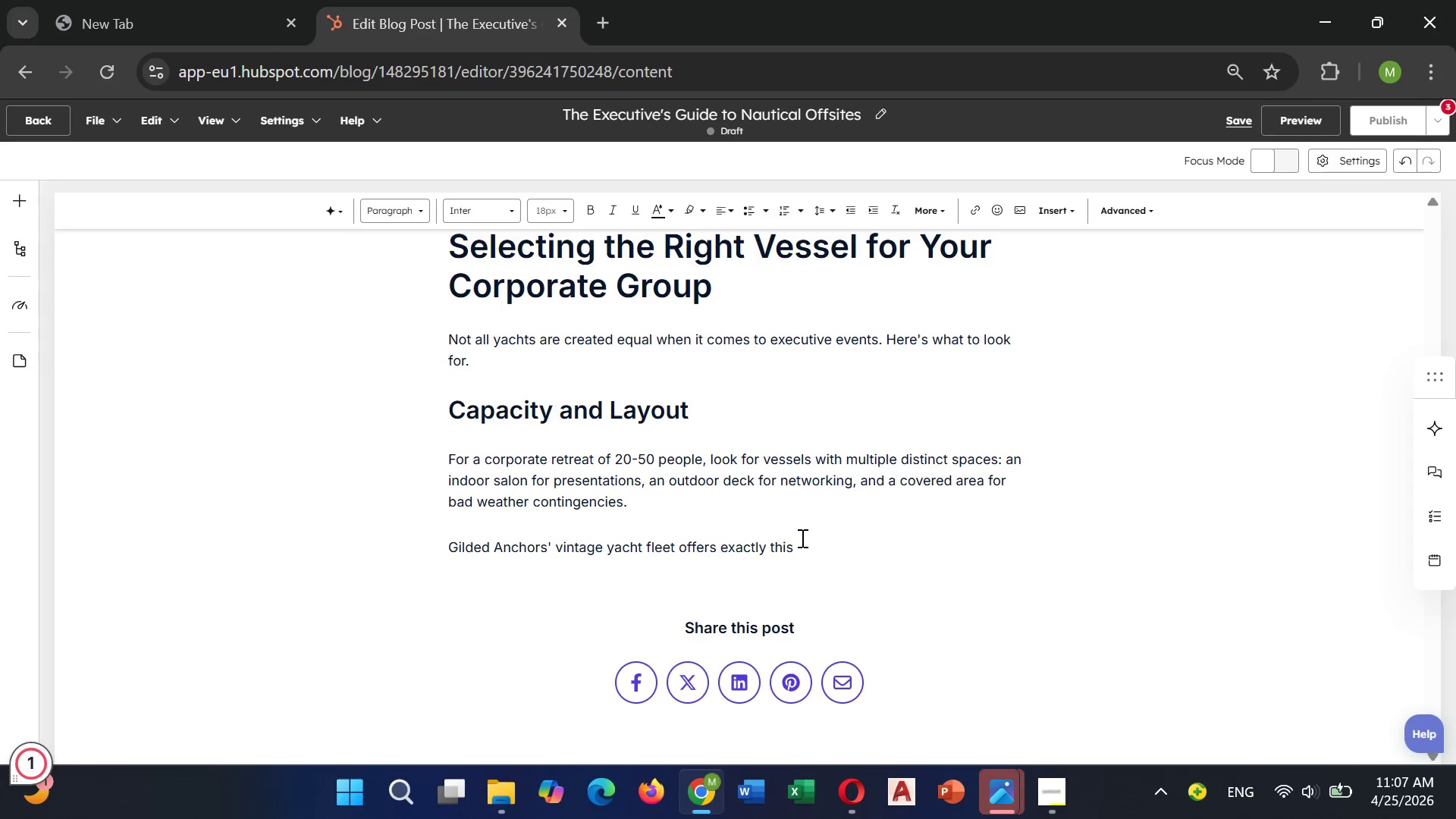 
key(Unknown)
 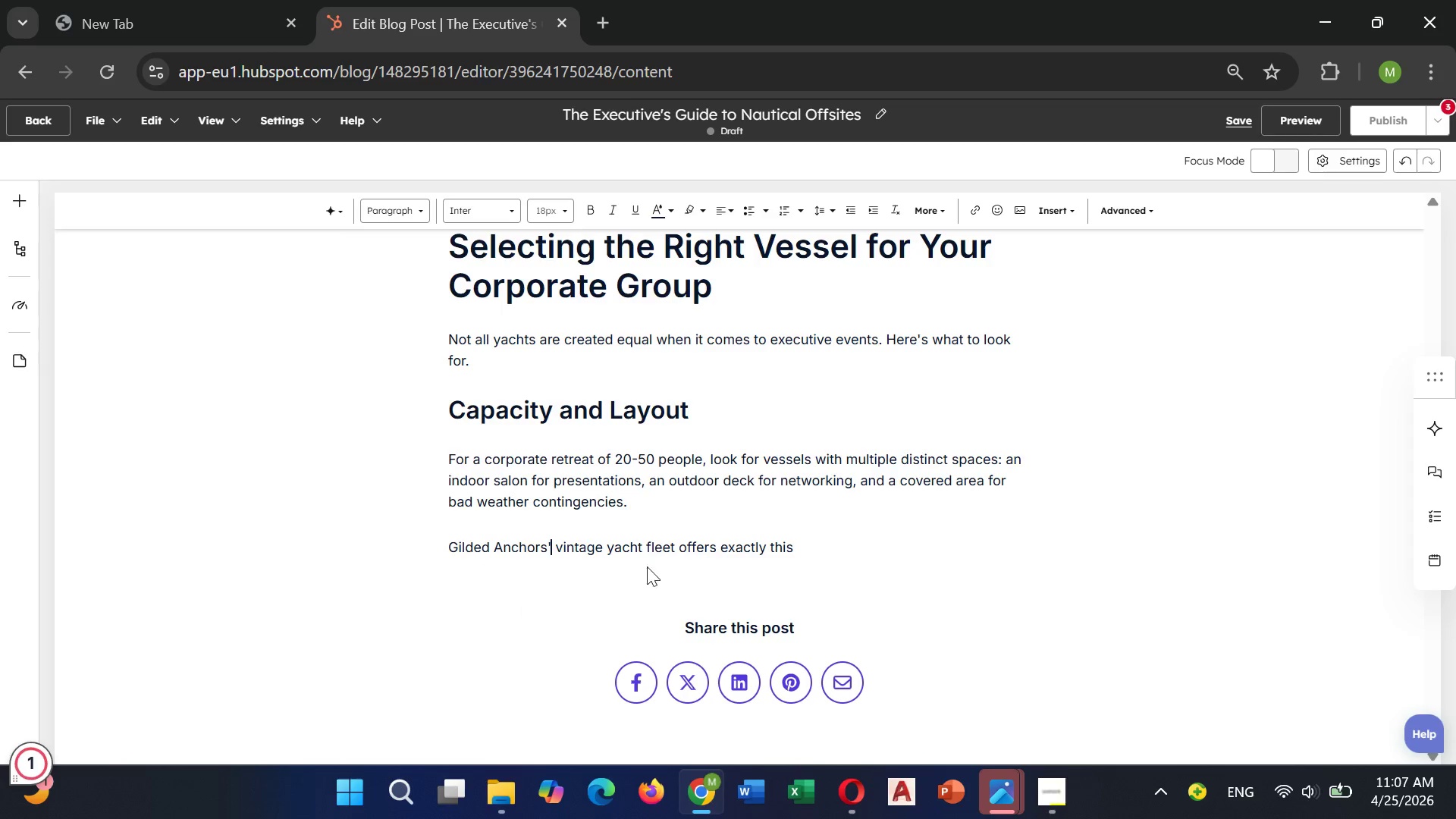 
key(Unknown)
 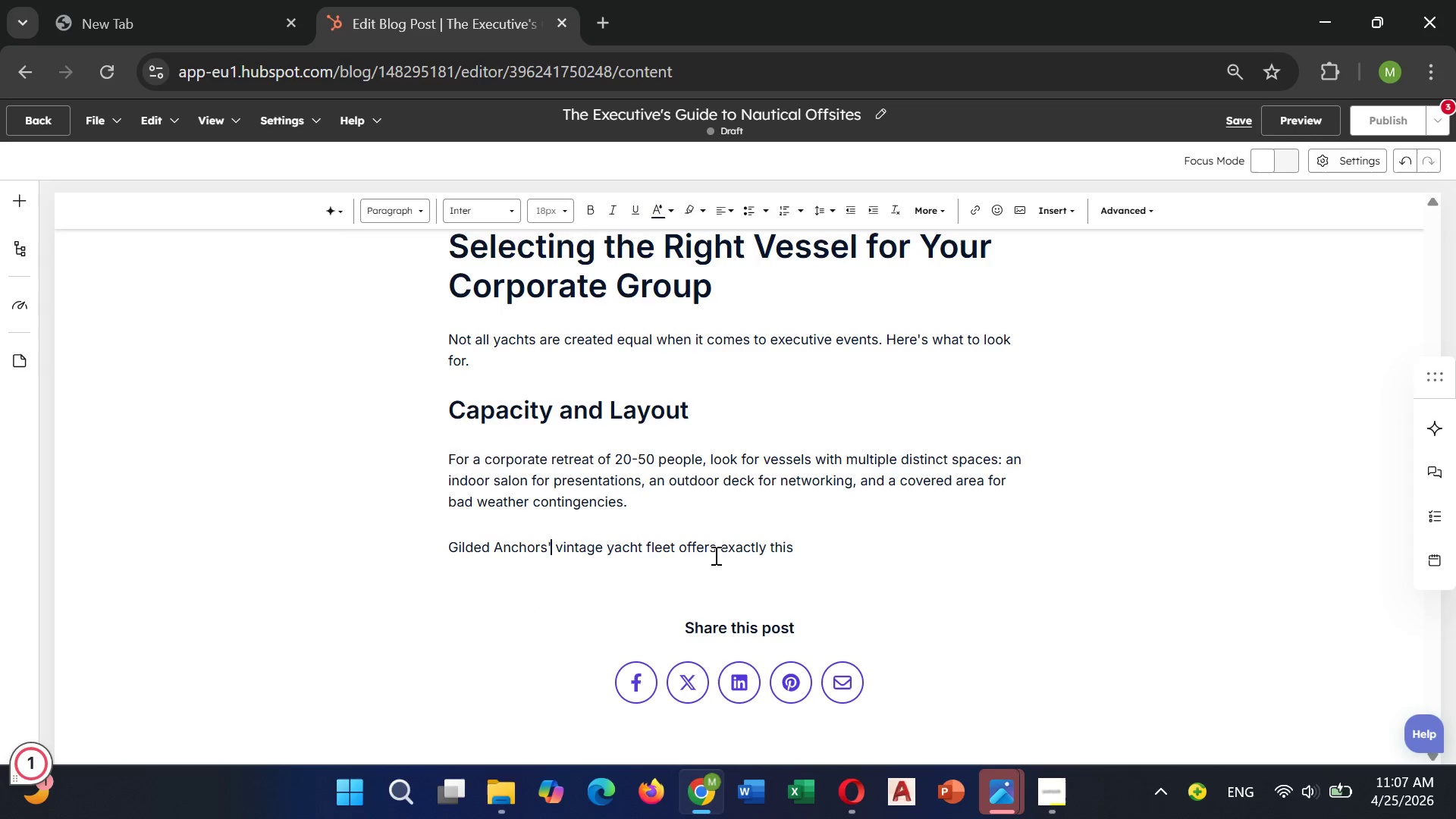 
key(Unknown)
 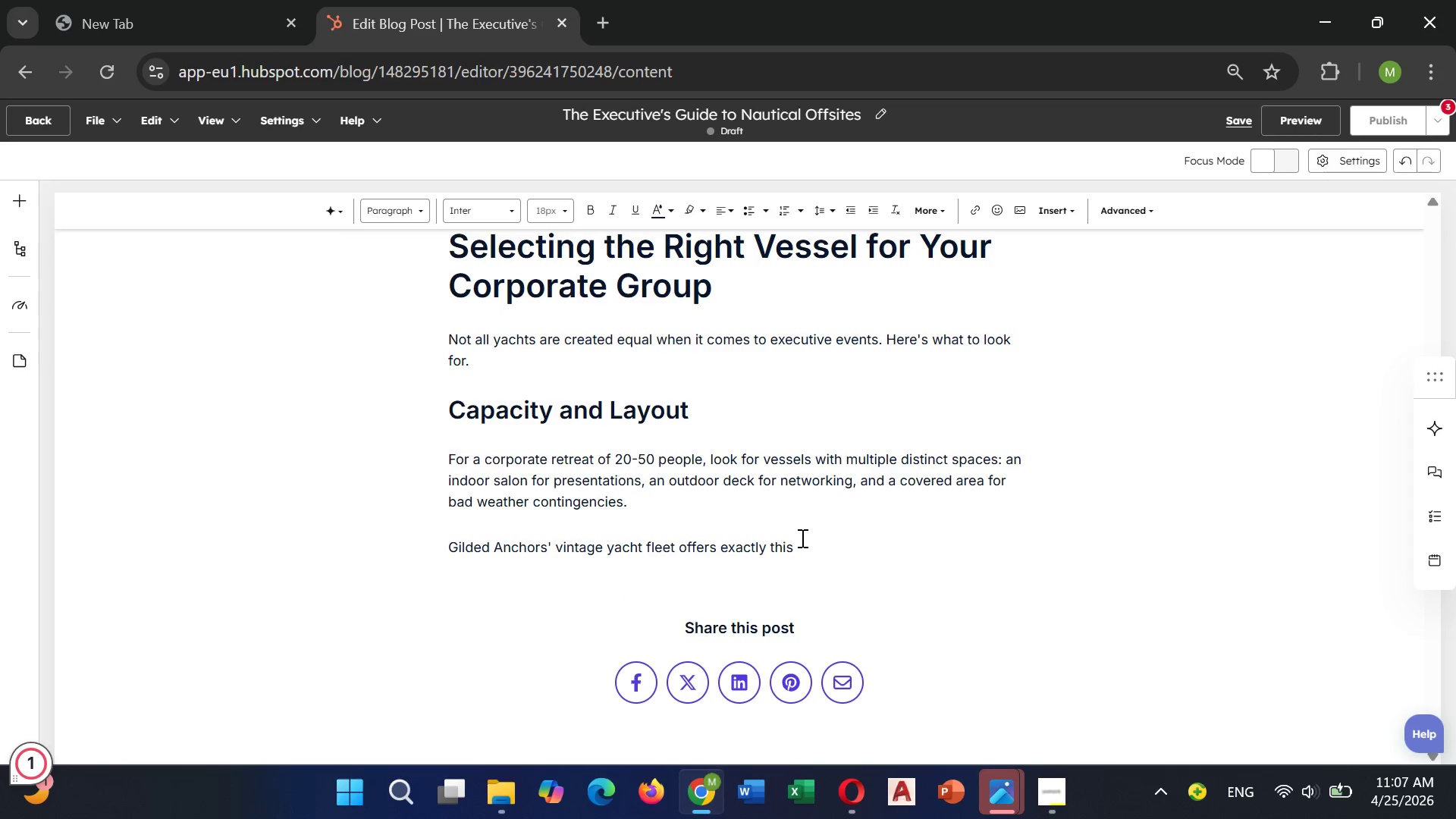 
key(Unknown)
 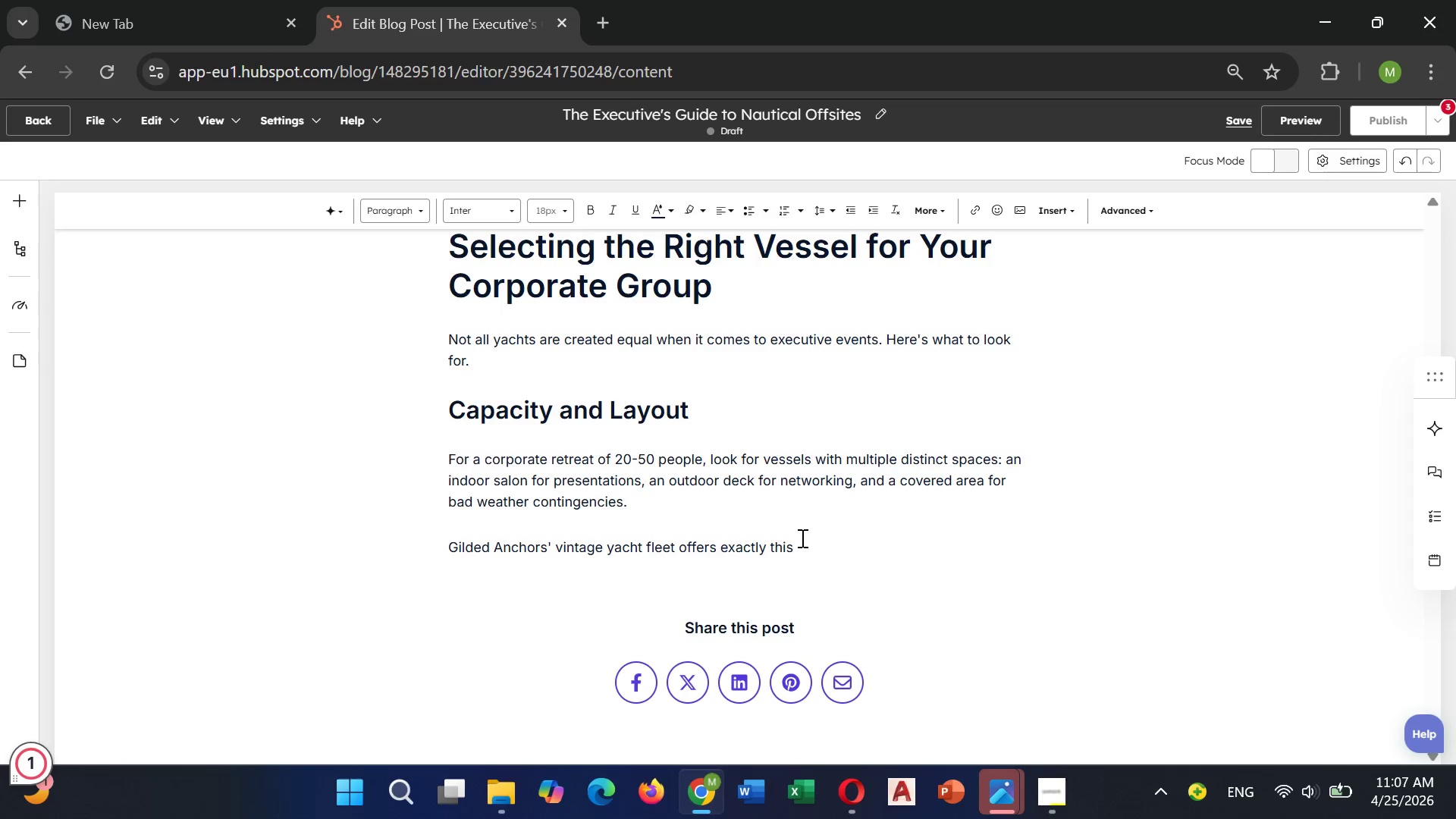 
key(Unknown)
 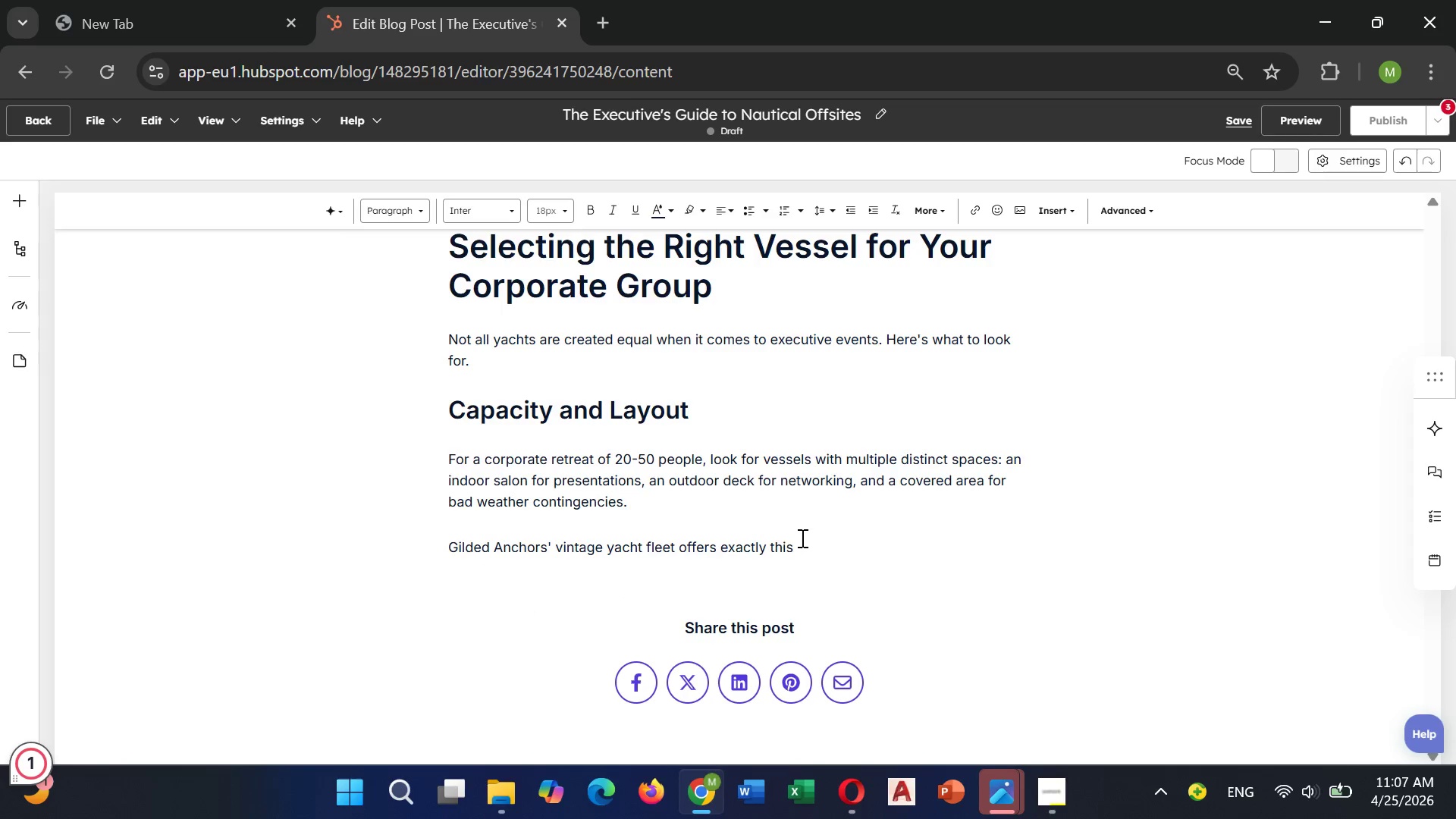 
key(Unknown)
 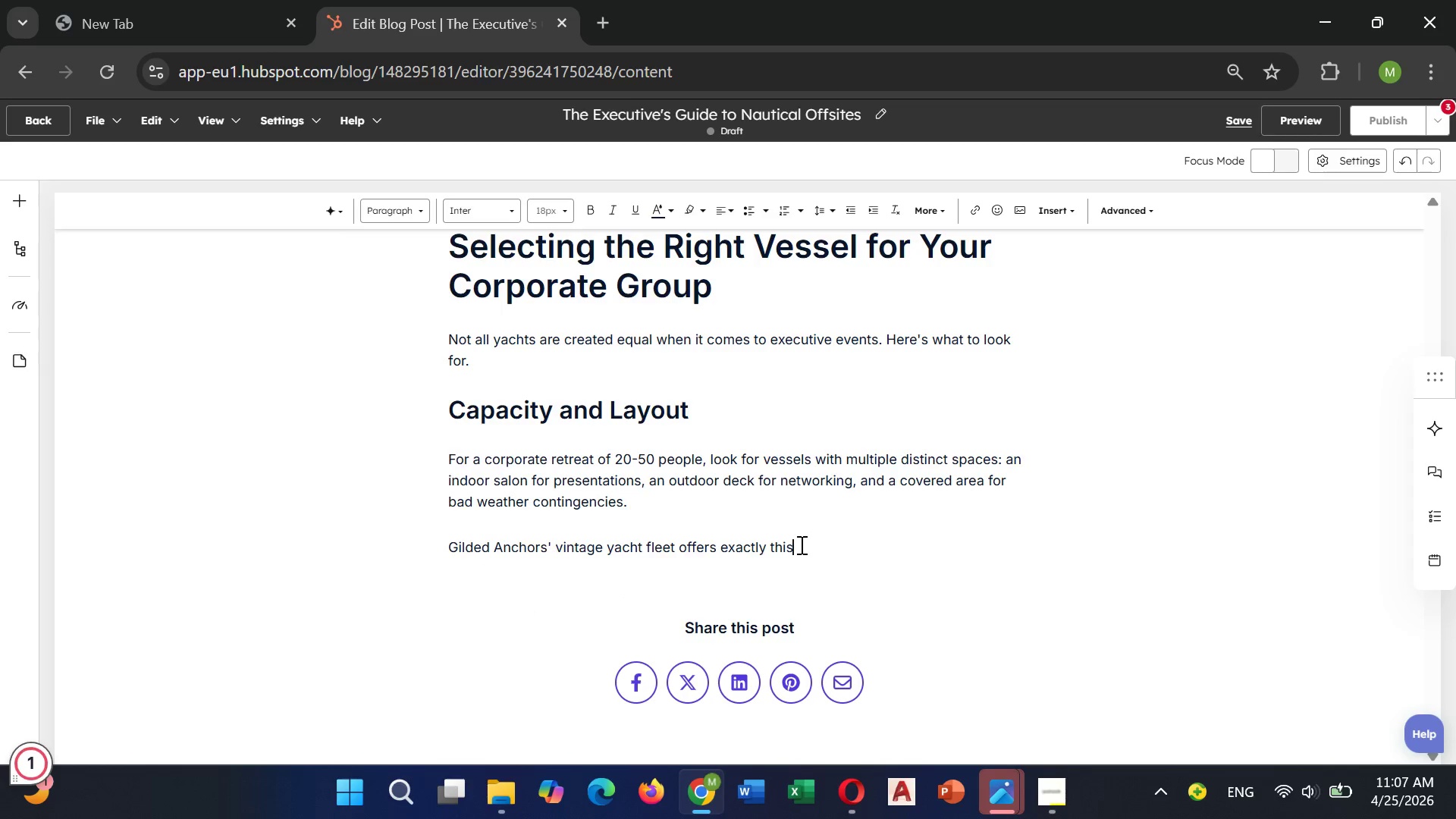 
key(Unknown)
 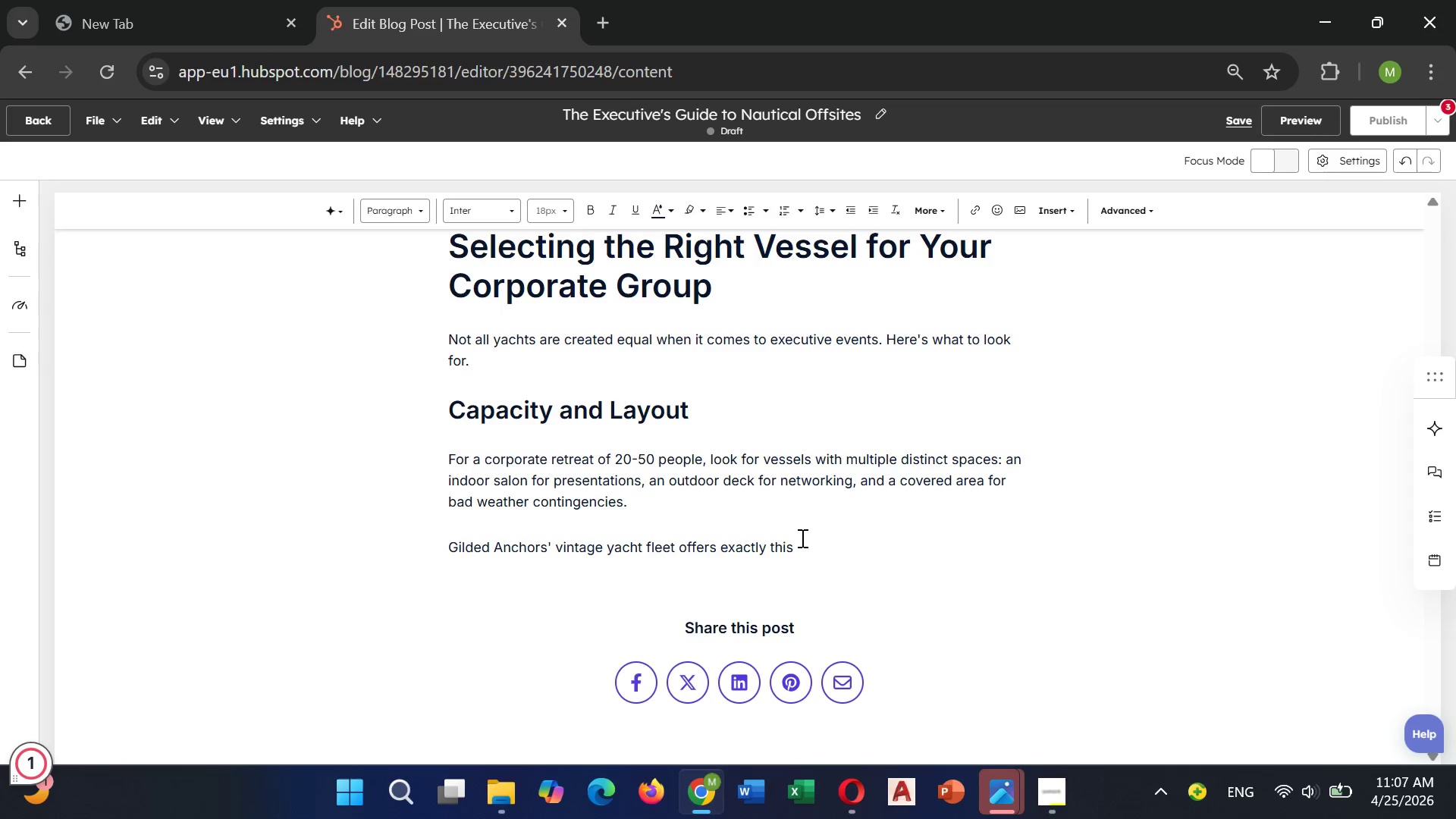 
left_click([800, 544])
 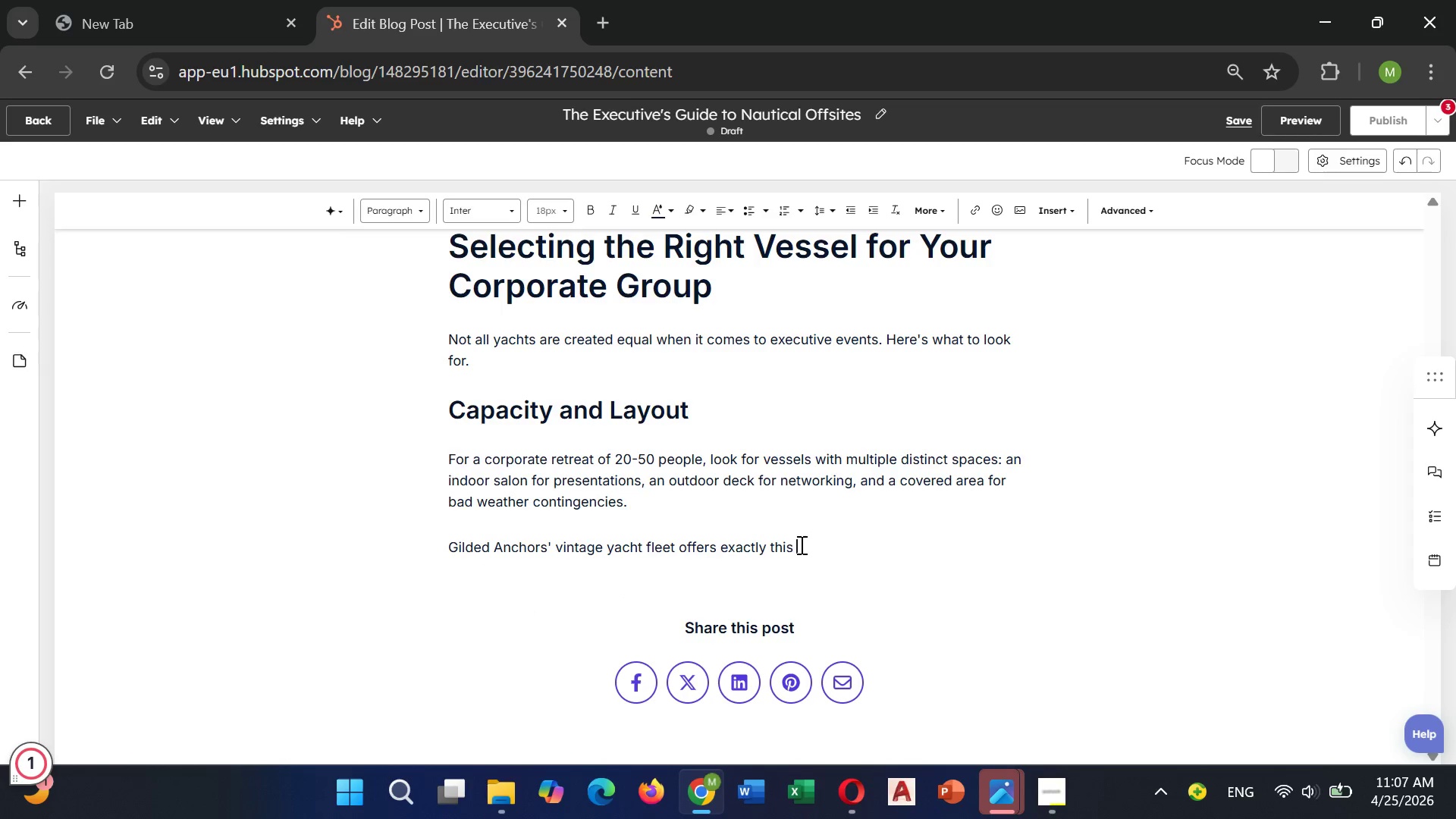 
type( configurar)
 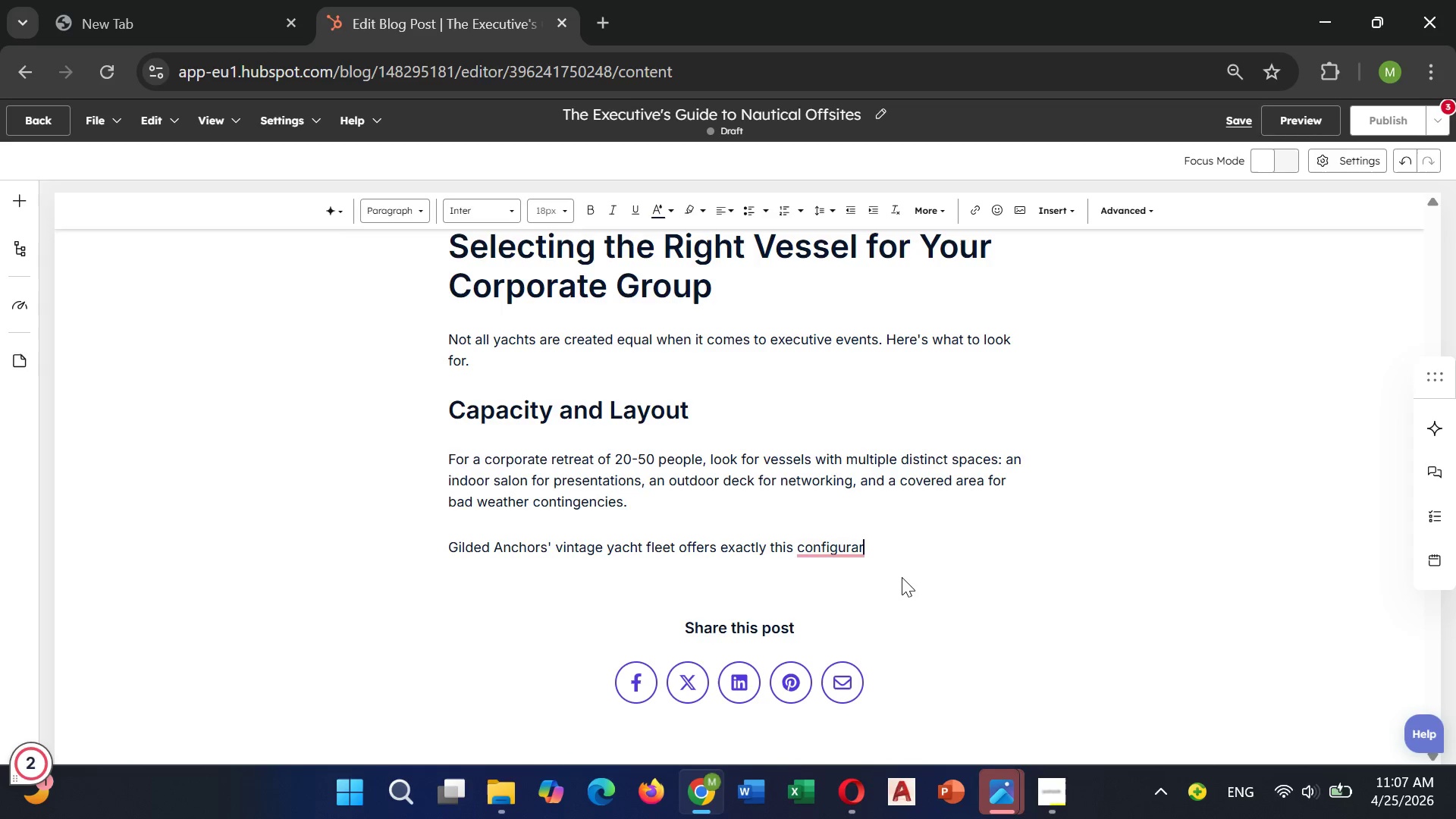 
key(Backspace)
 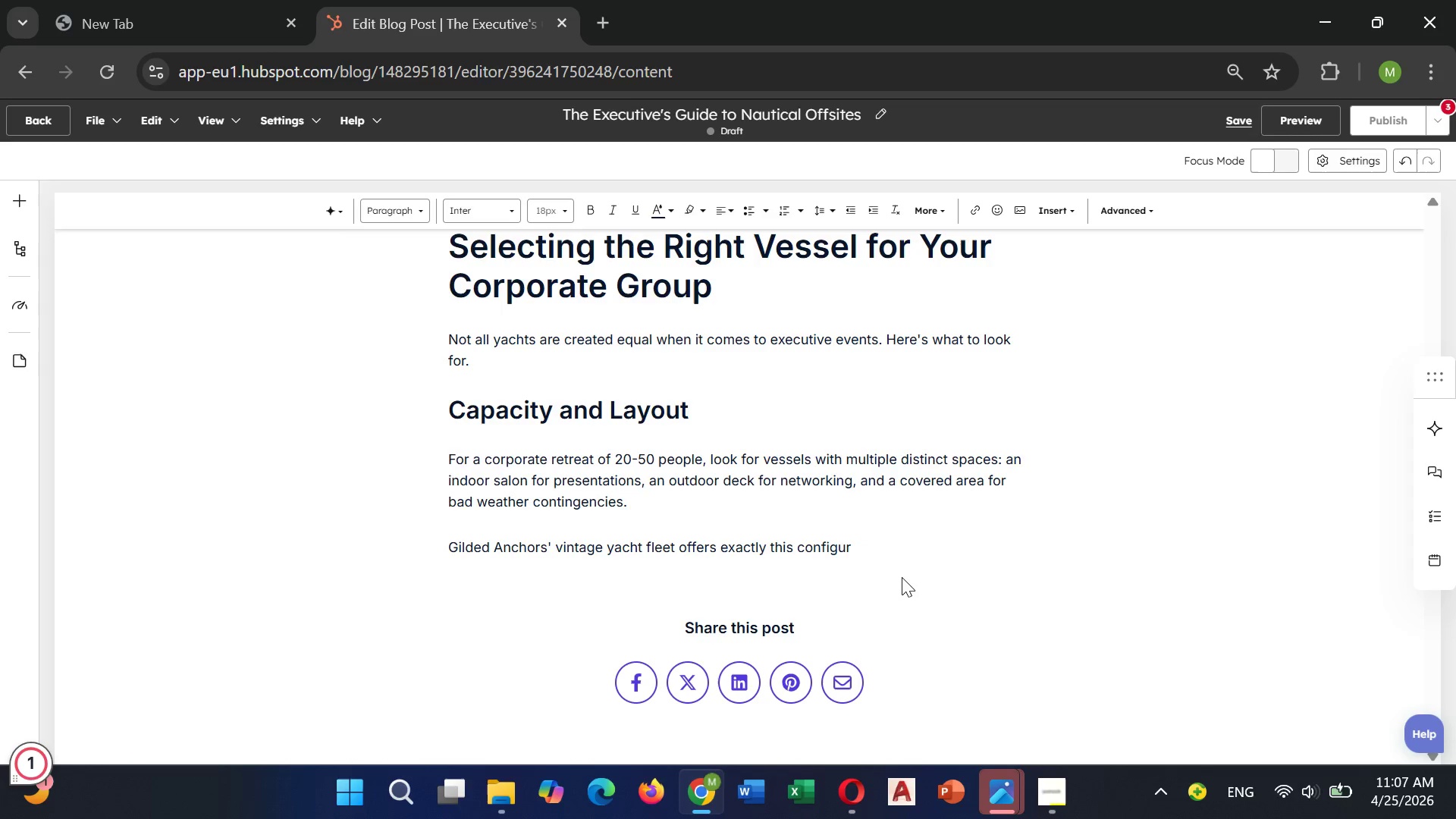 
key(Backspace)
 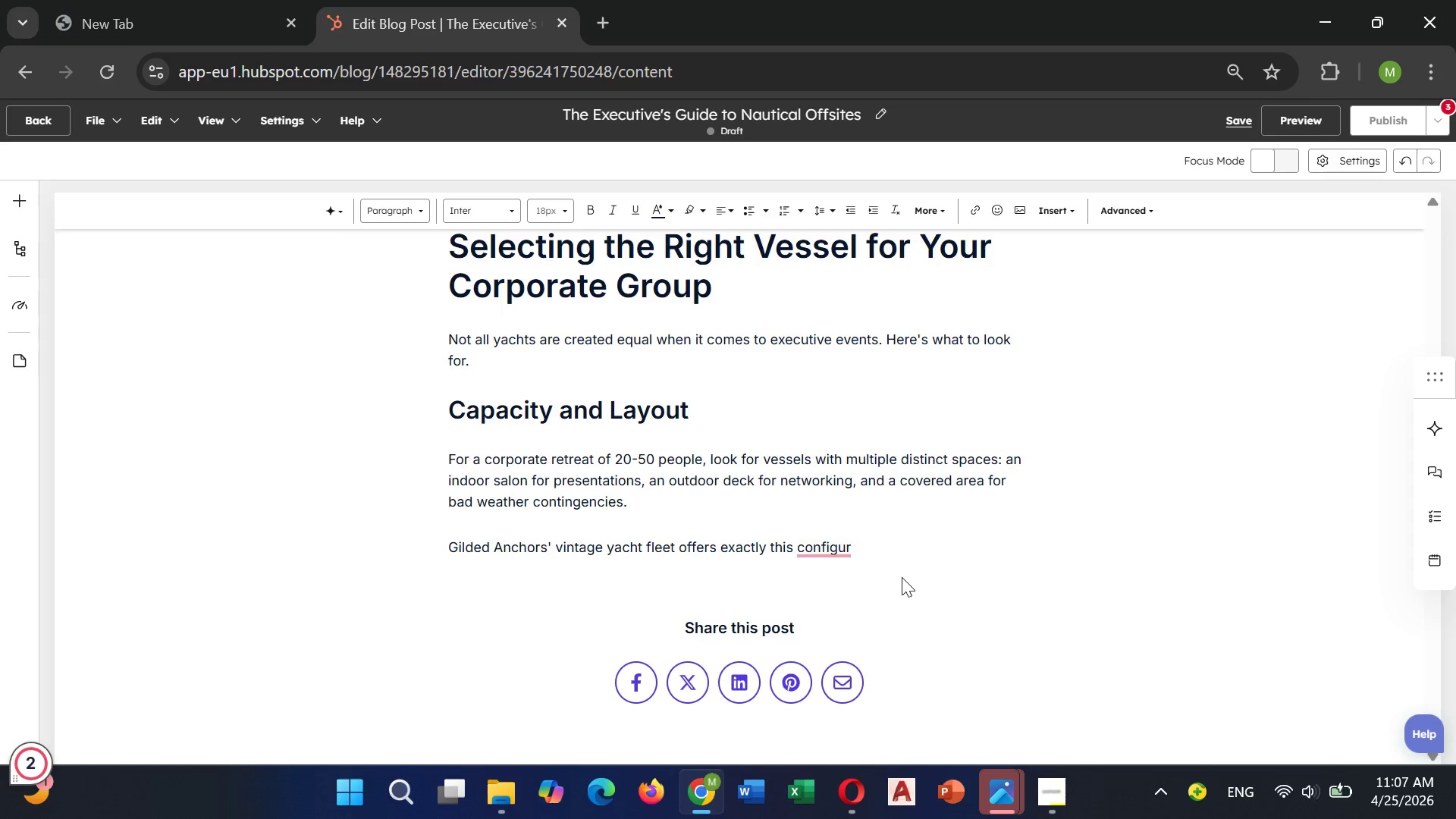 
wait(8.08)
 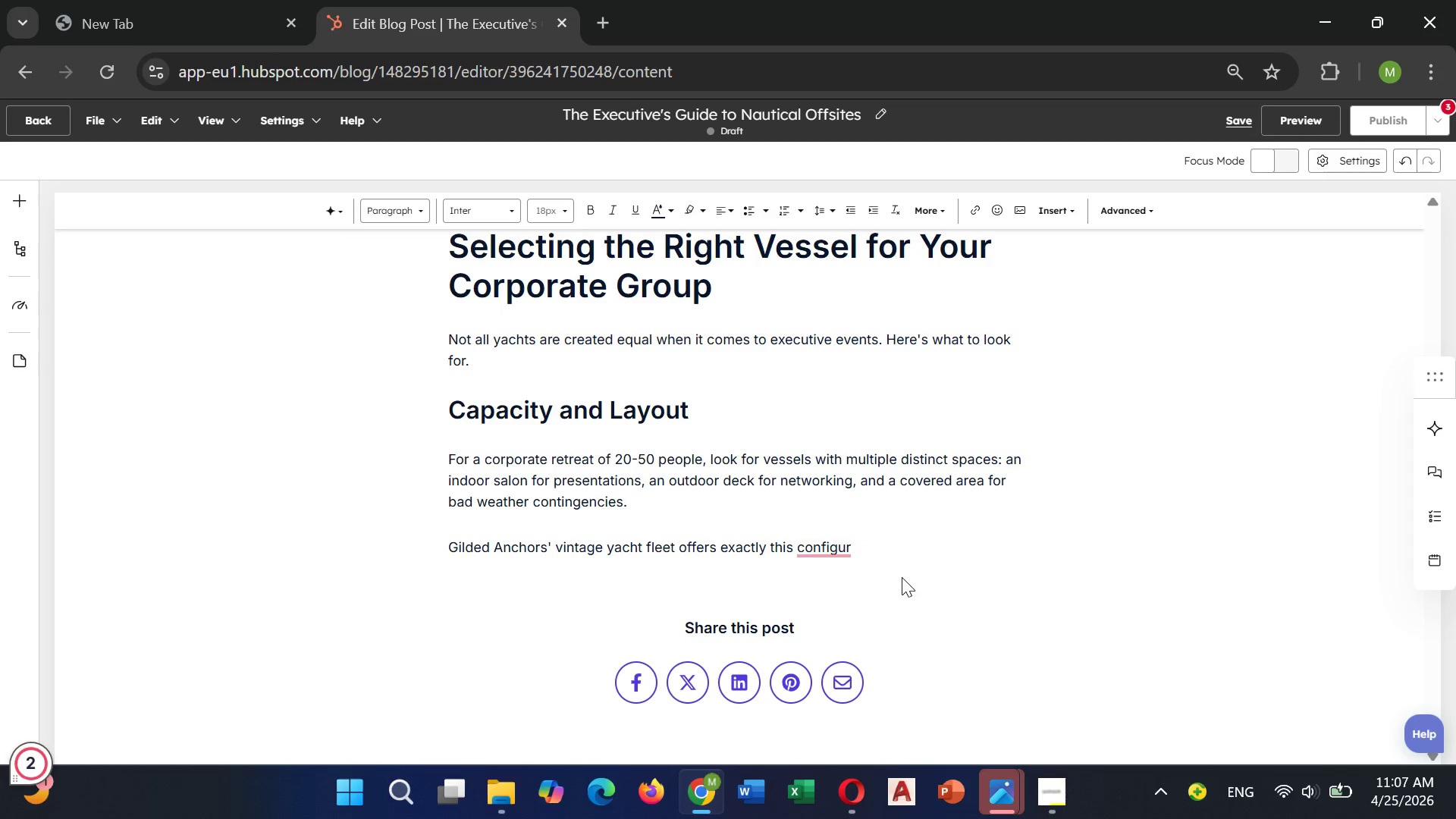 
type(ation)
 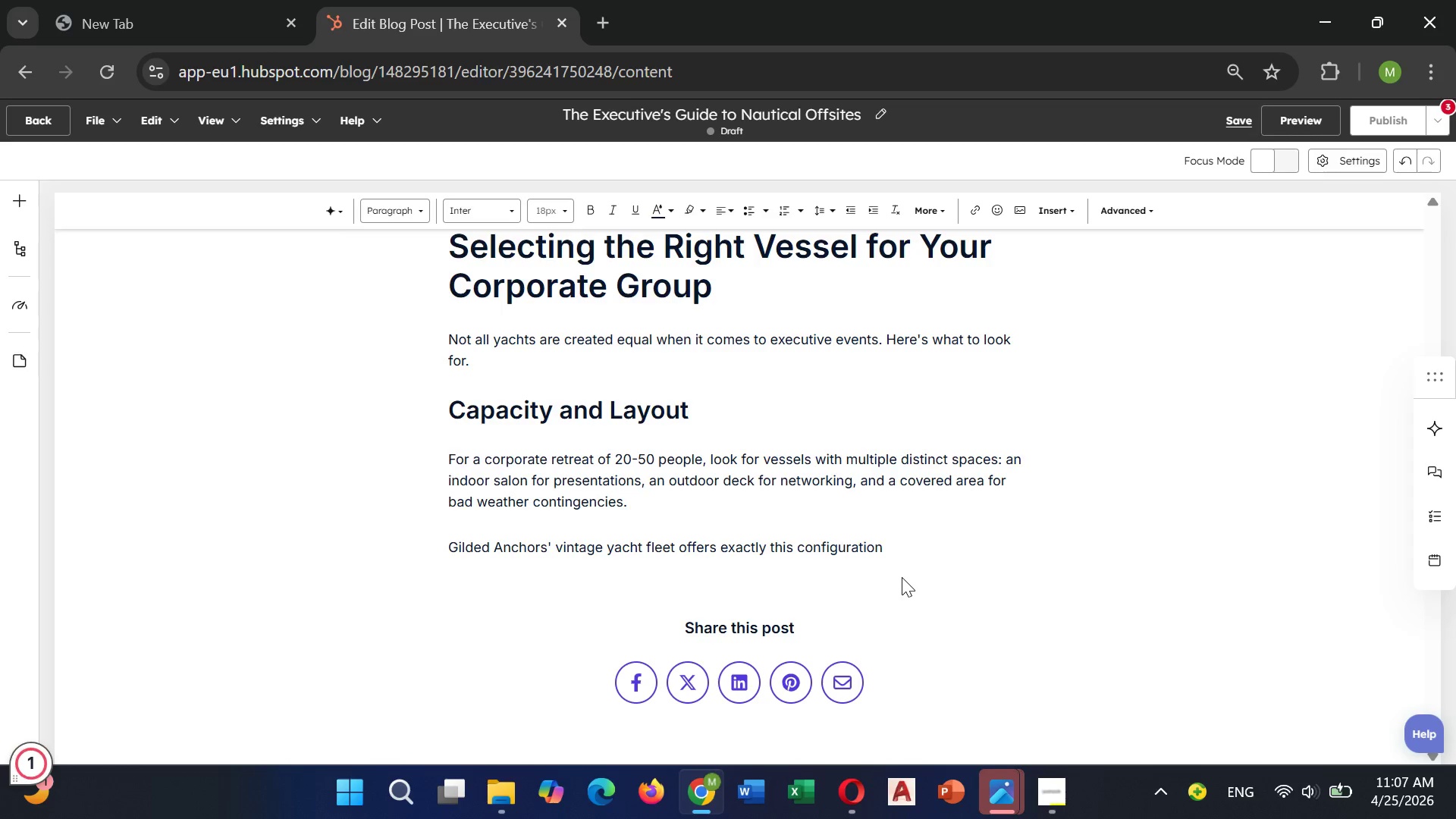 
type(, with origi)
 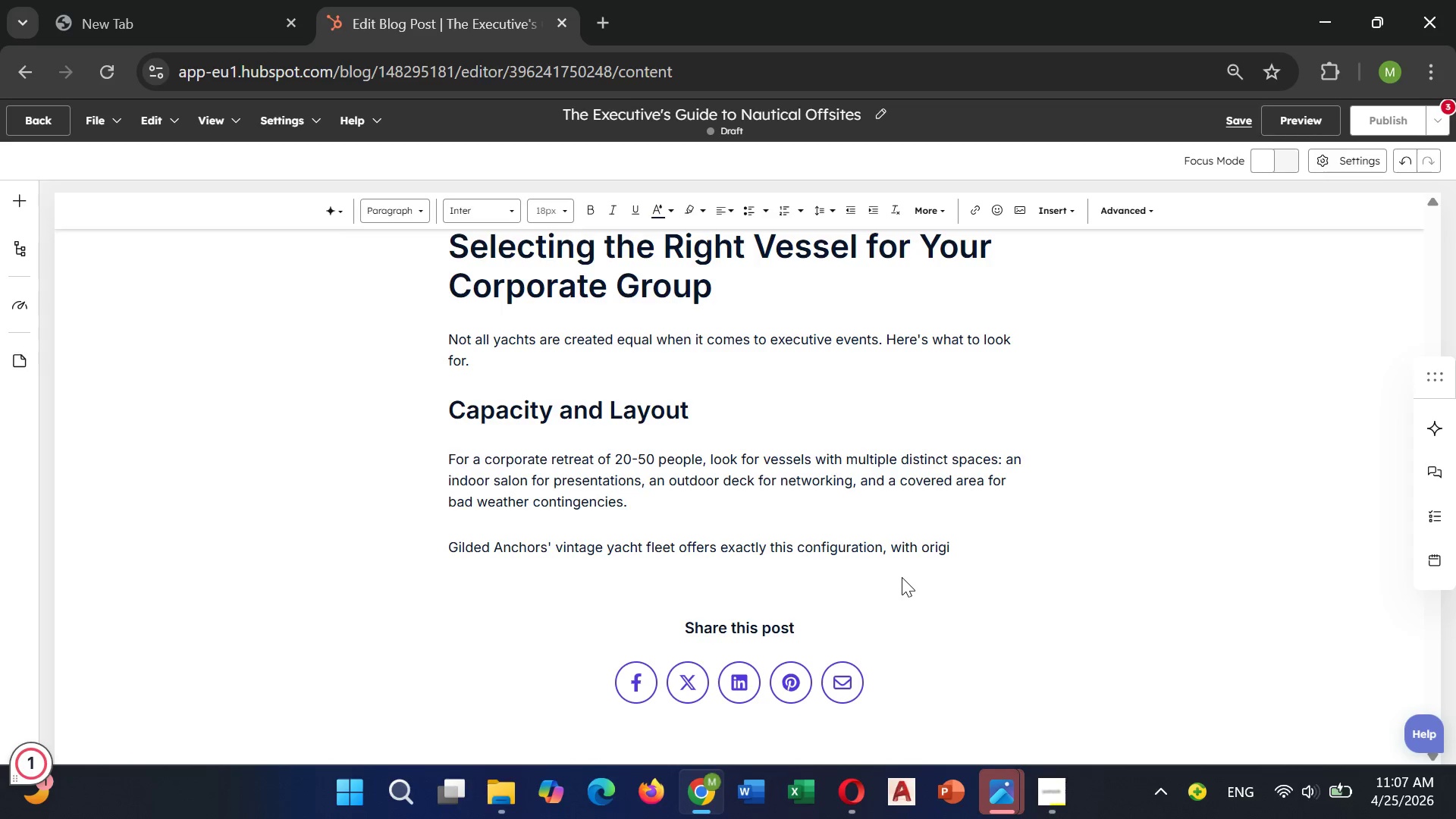 
type(nal)
 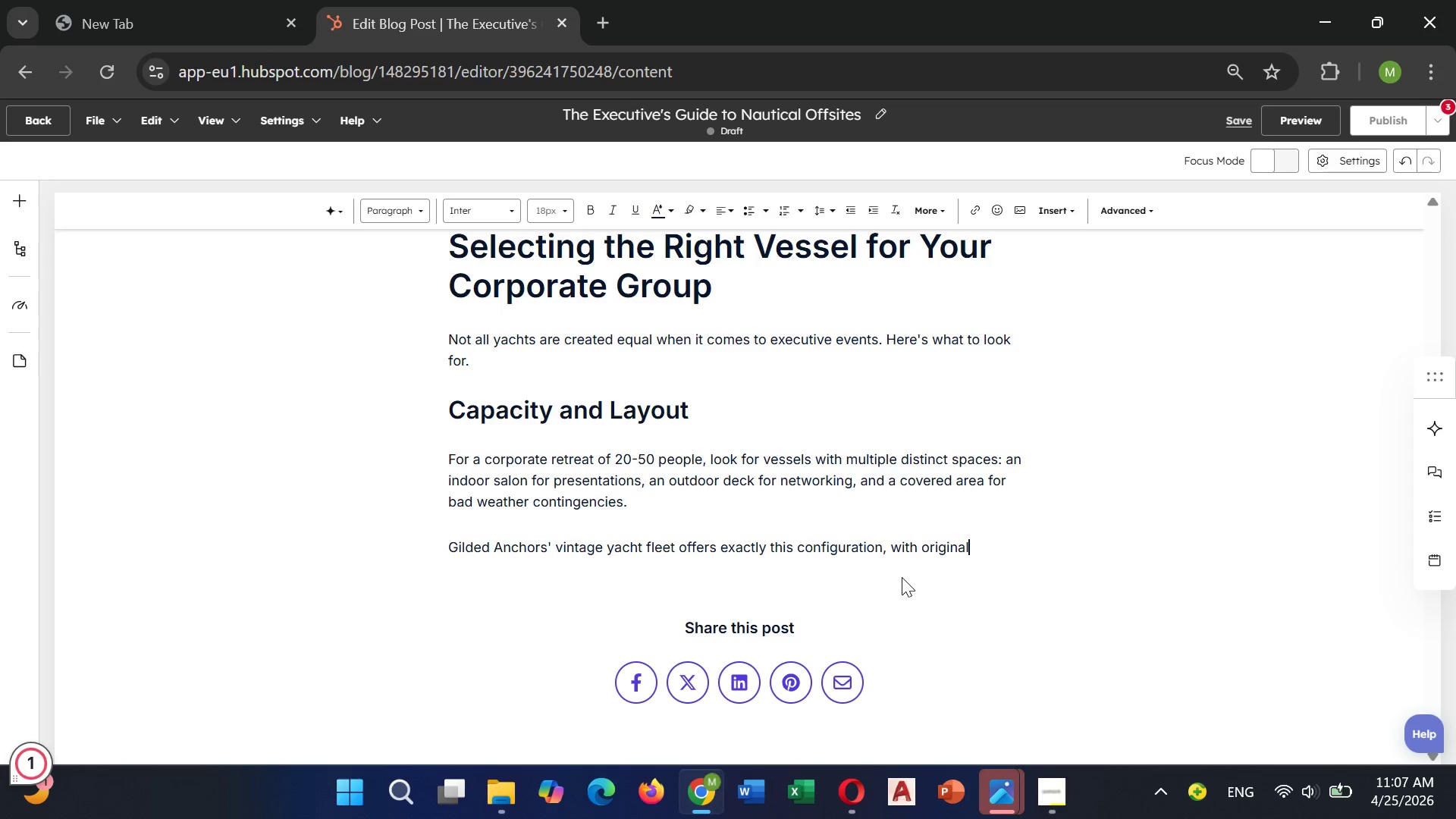 
wait(5.61)
 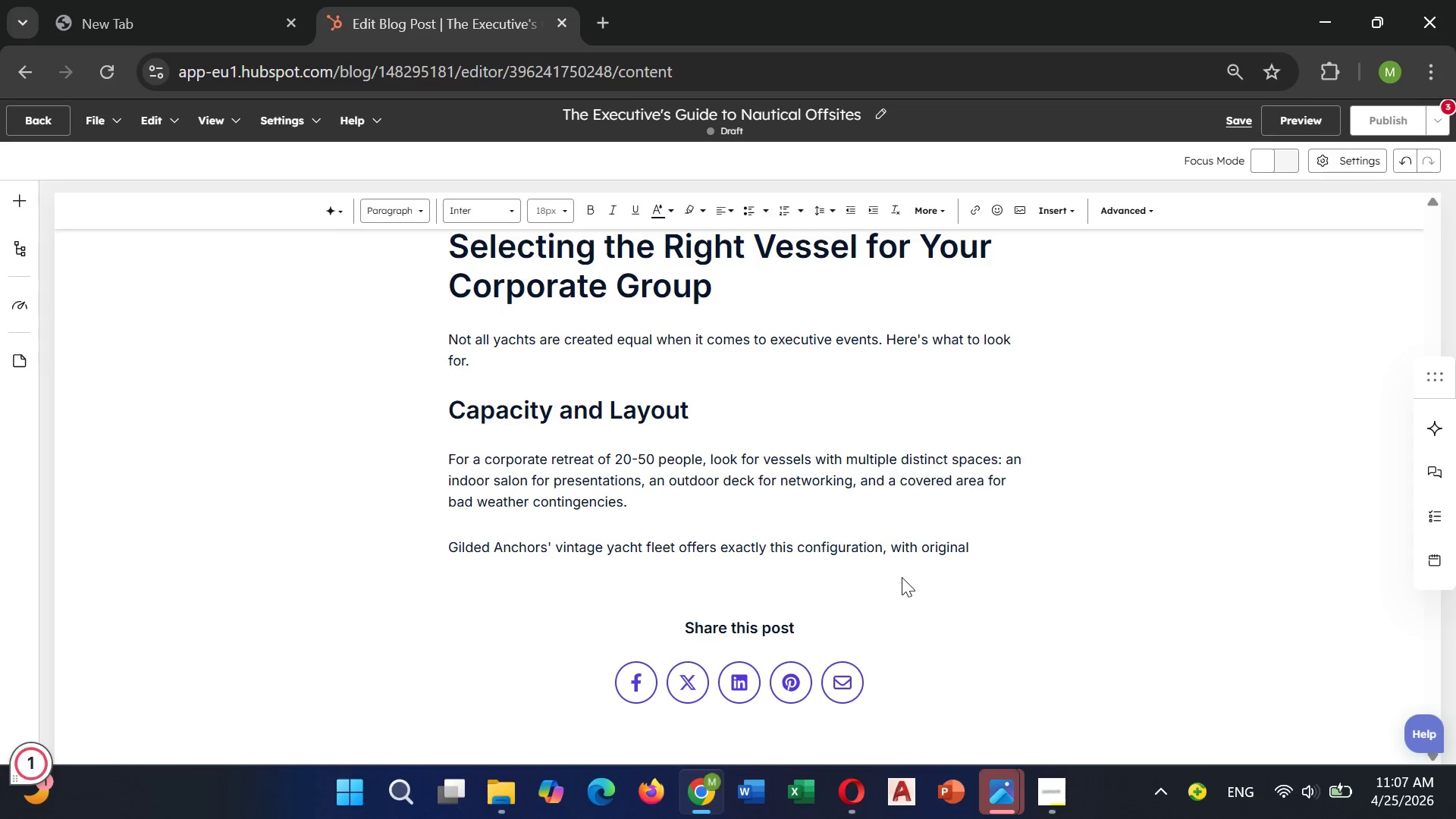 
type( wood)
 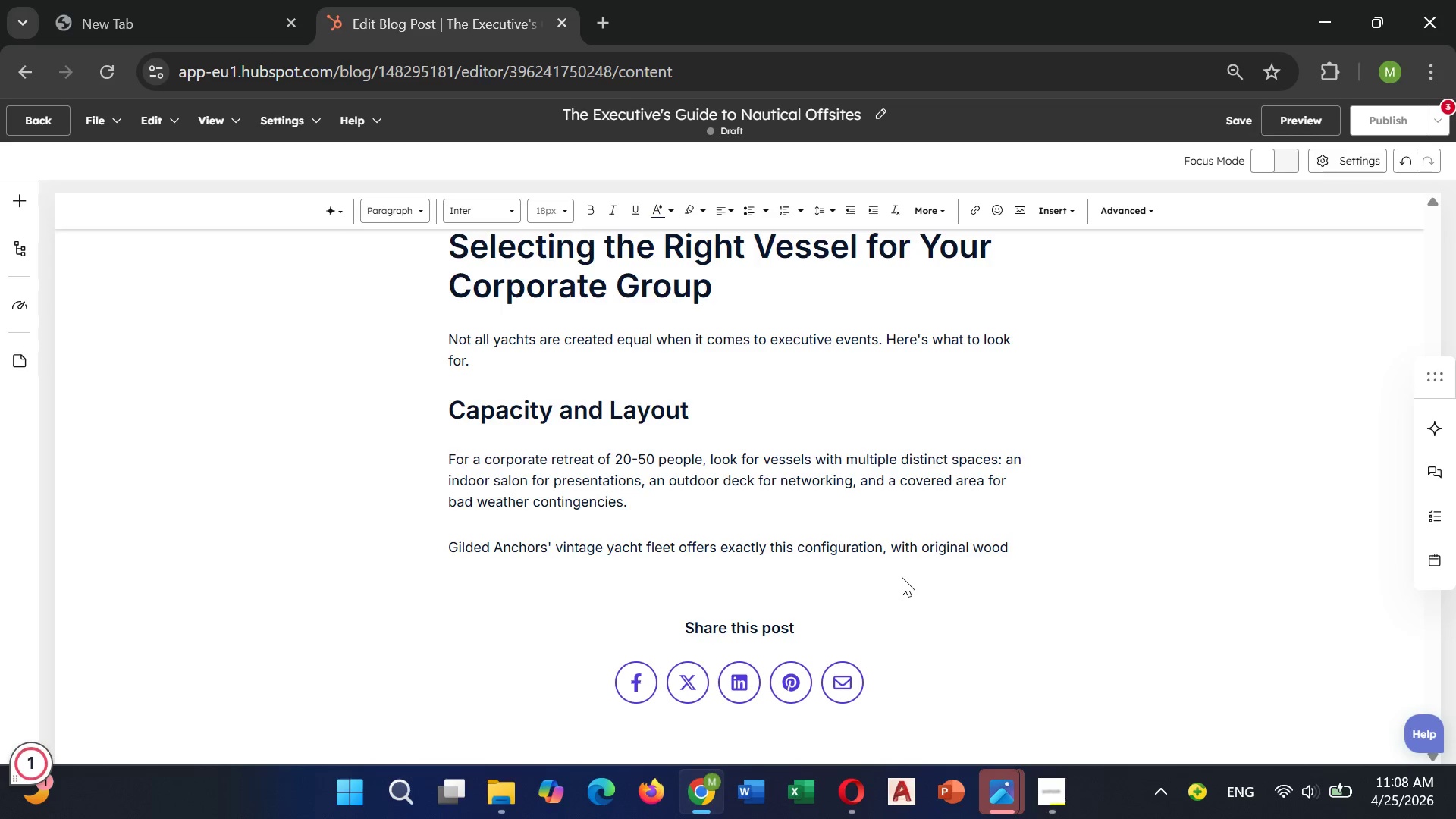 
type(work )
 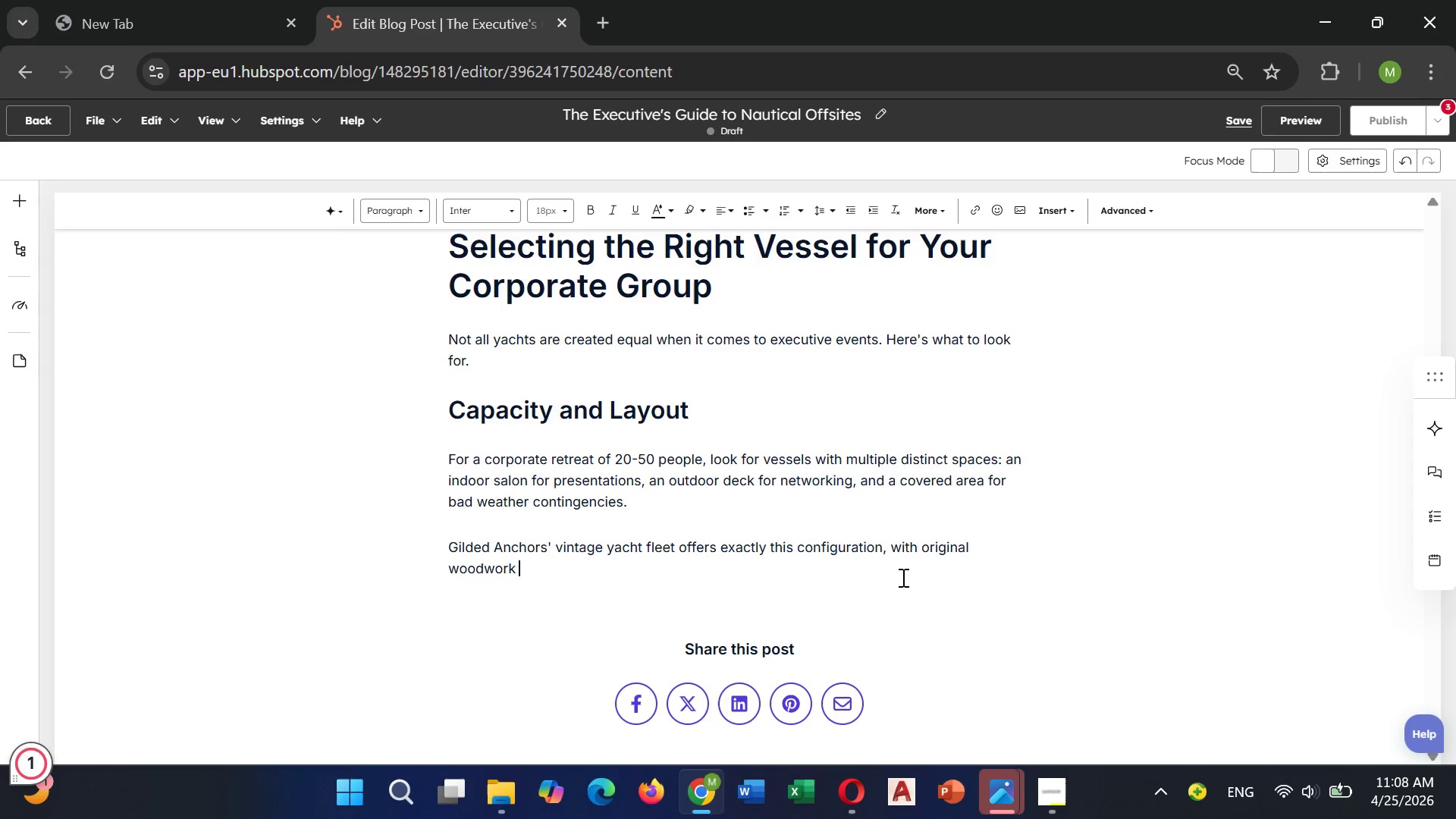 
type(that impress)
 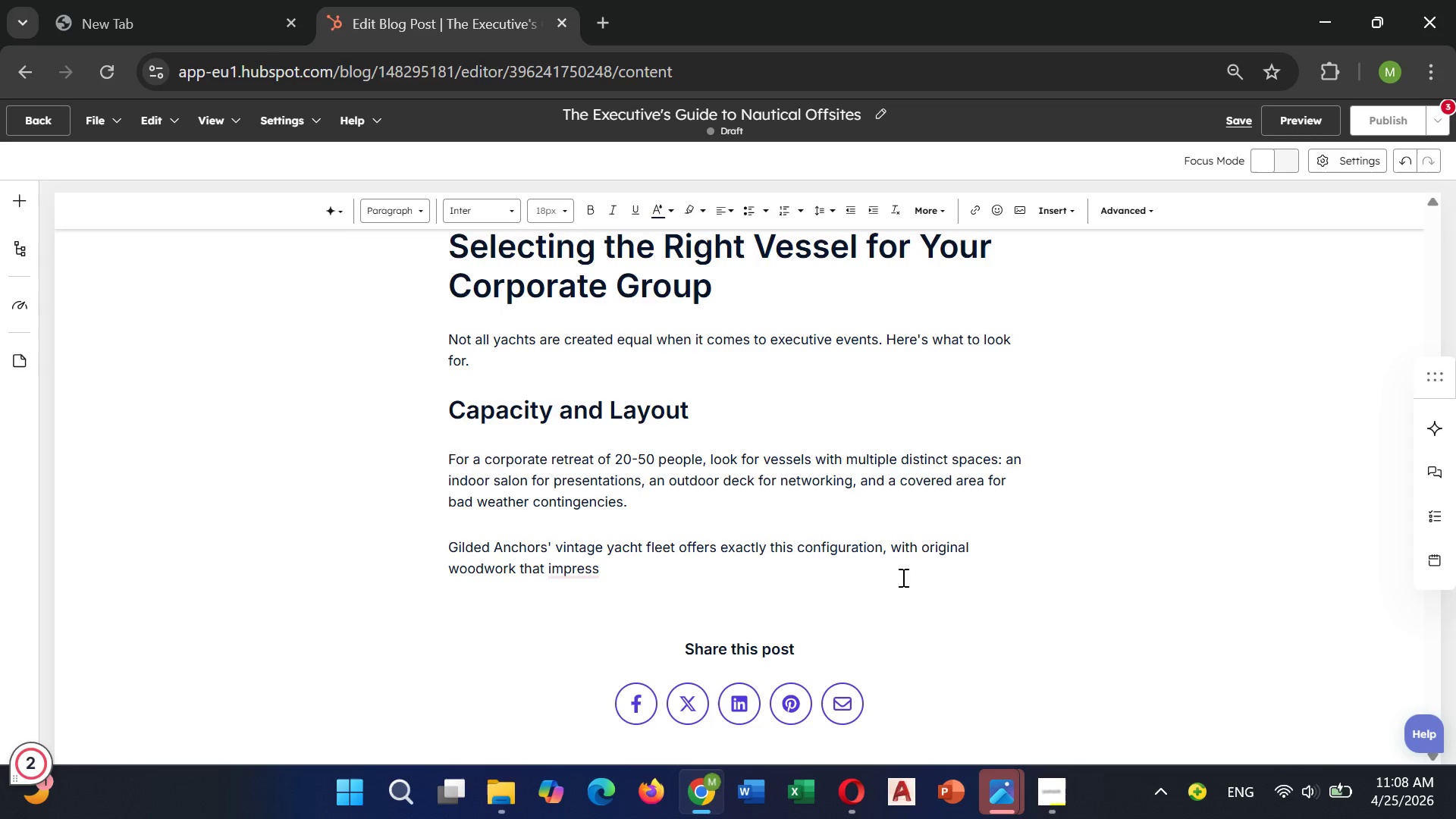 
type(es )
 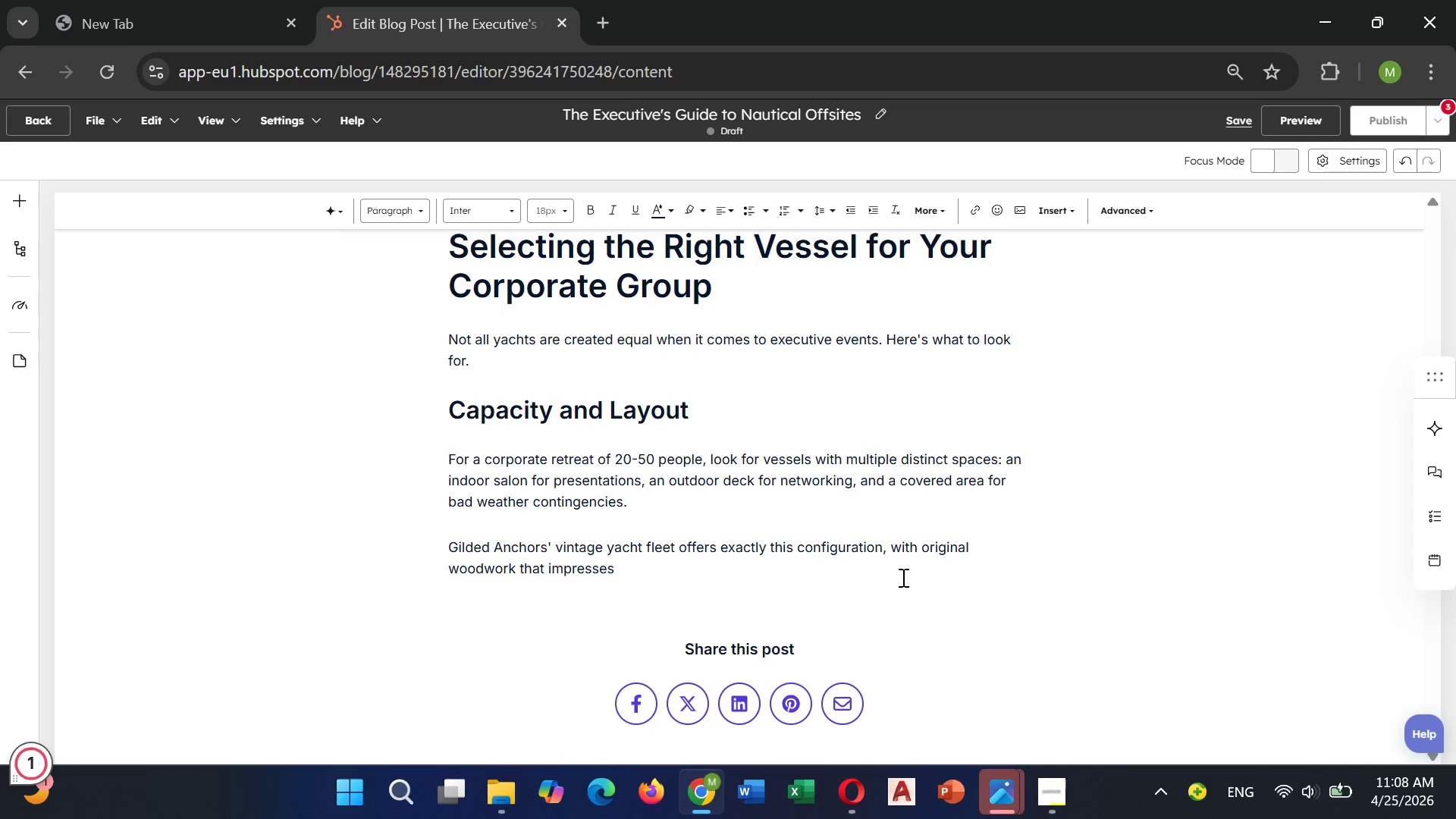 
type(even the most seasoned event planner.)
 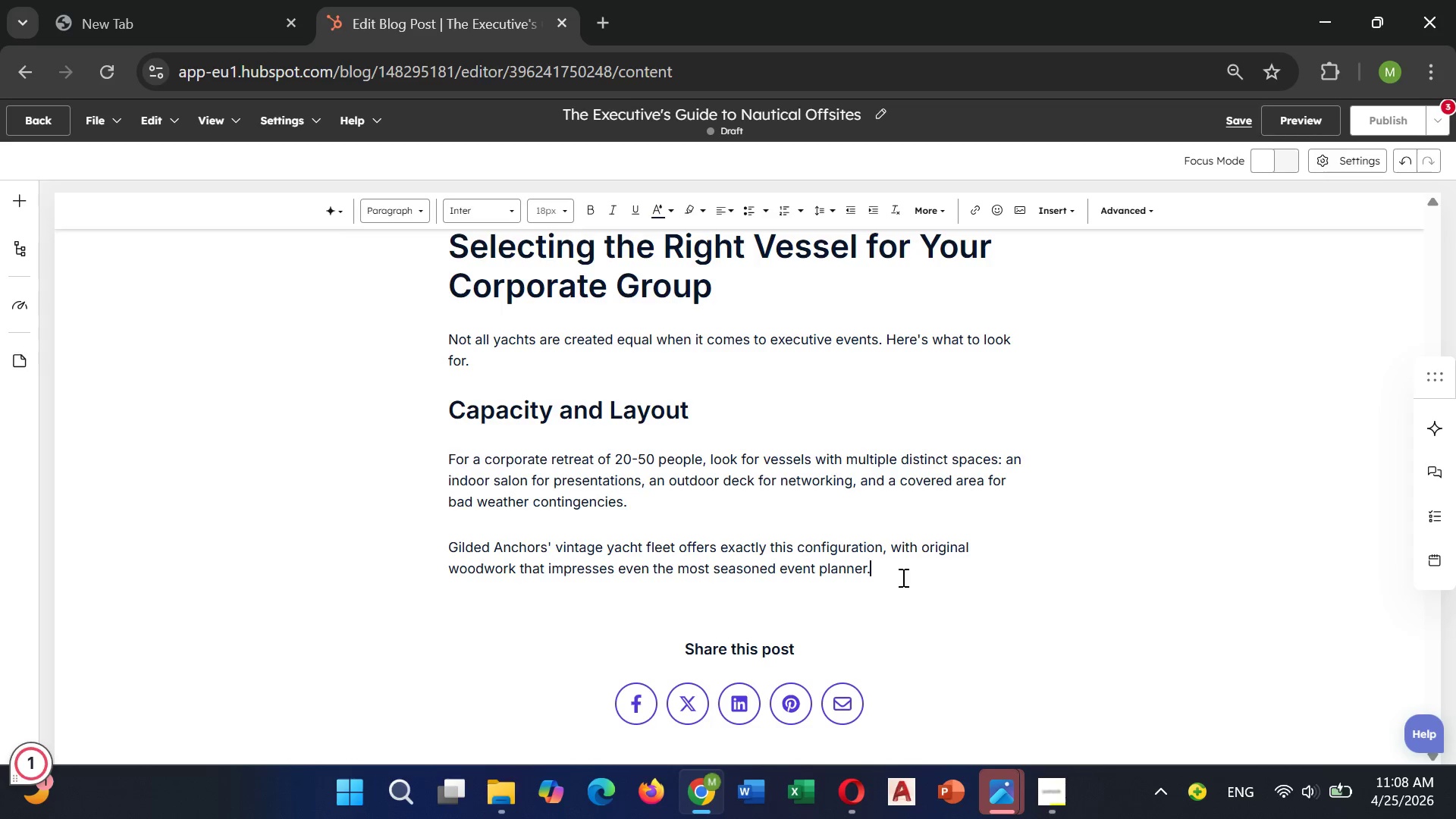 
key(Enter)
 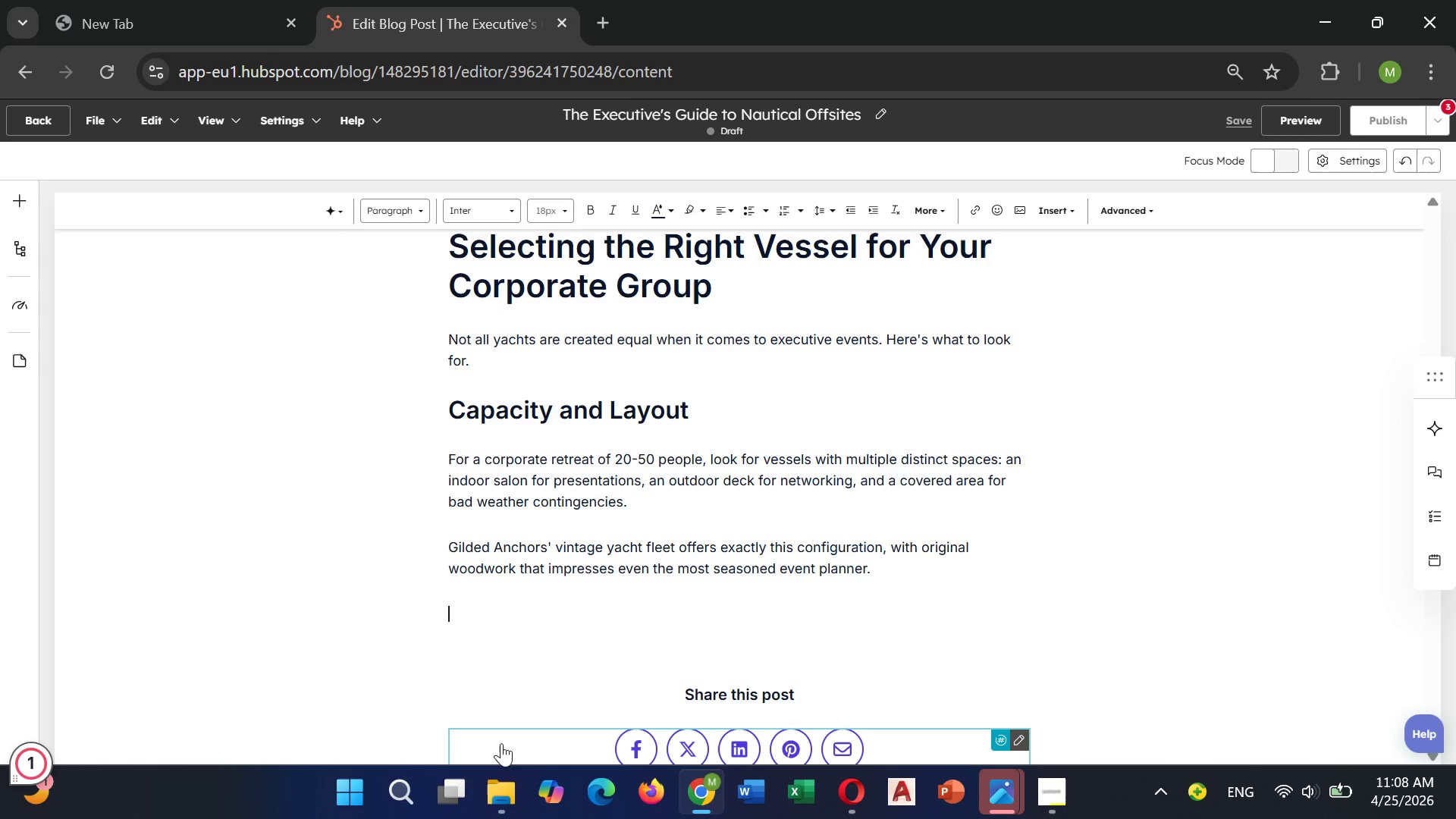 
wait(9.28)
 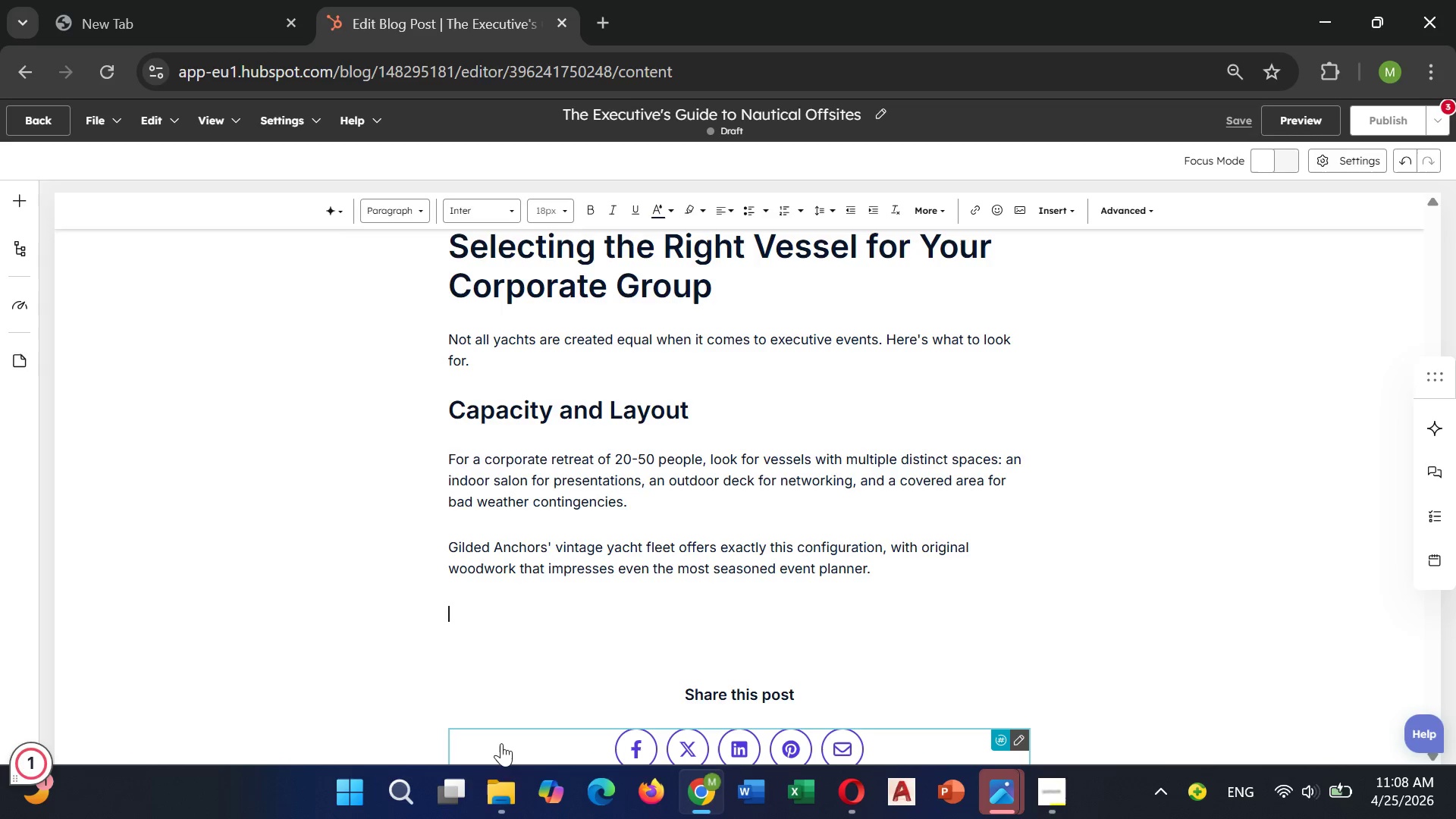 
type(At)
key(Backspace)
type(ui)
 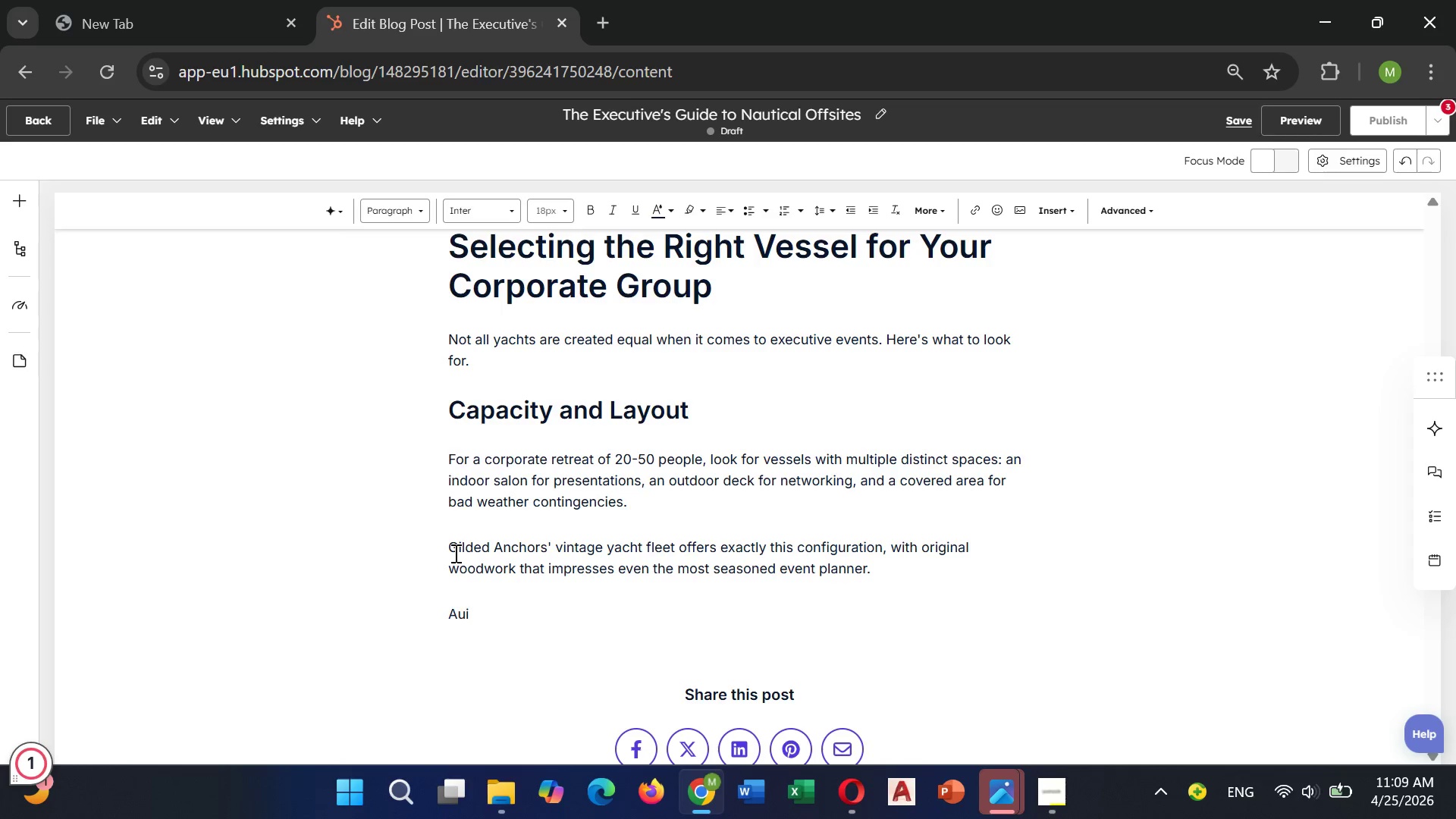 
key(Backspace)
type(dio[Mute])
 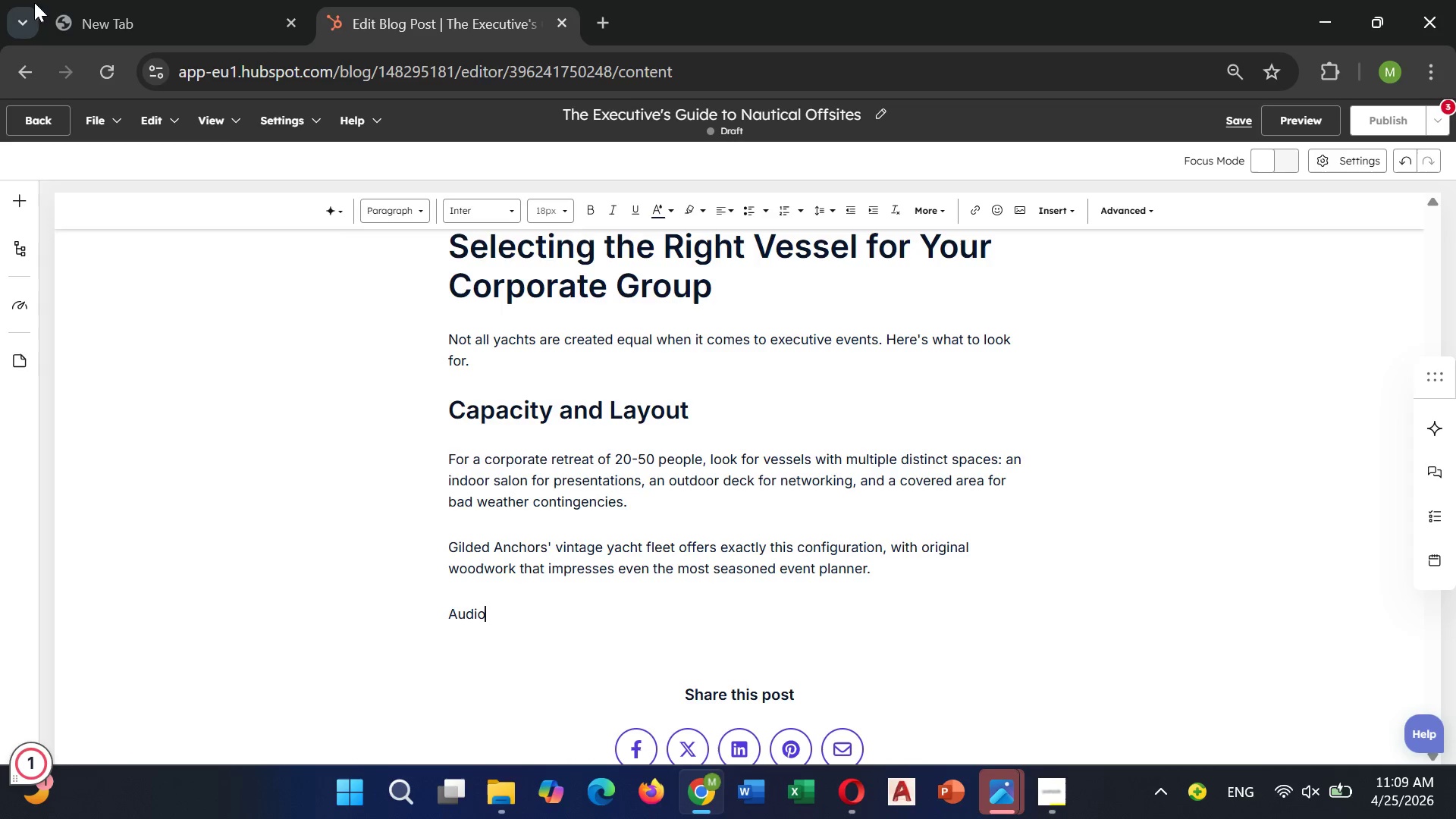 
wait(7.12)
 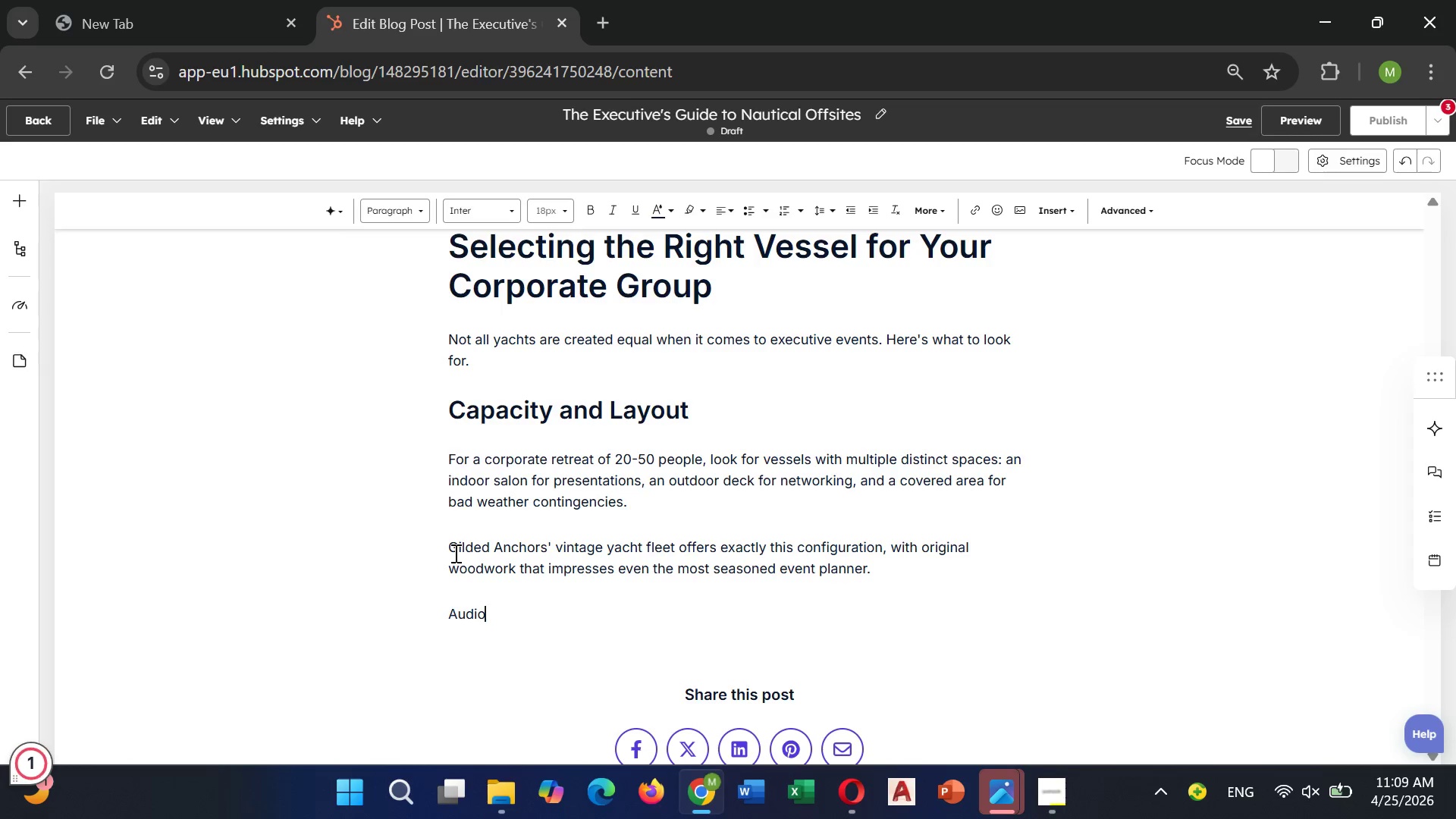 
left_click([391, 221])
 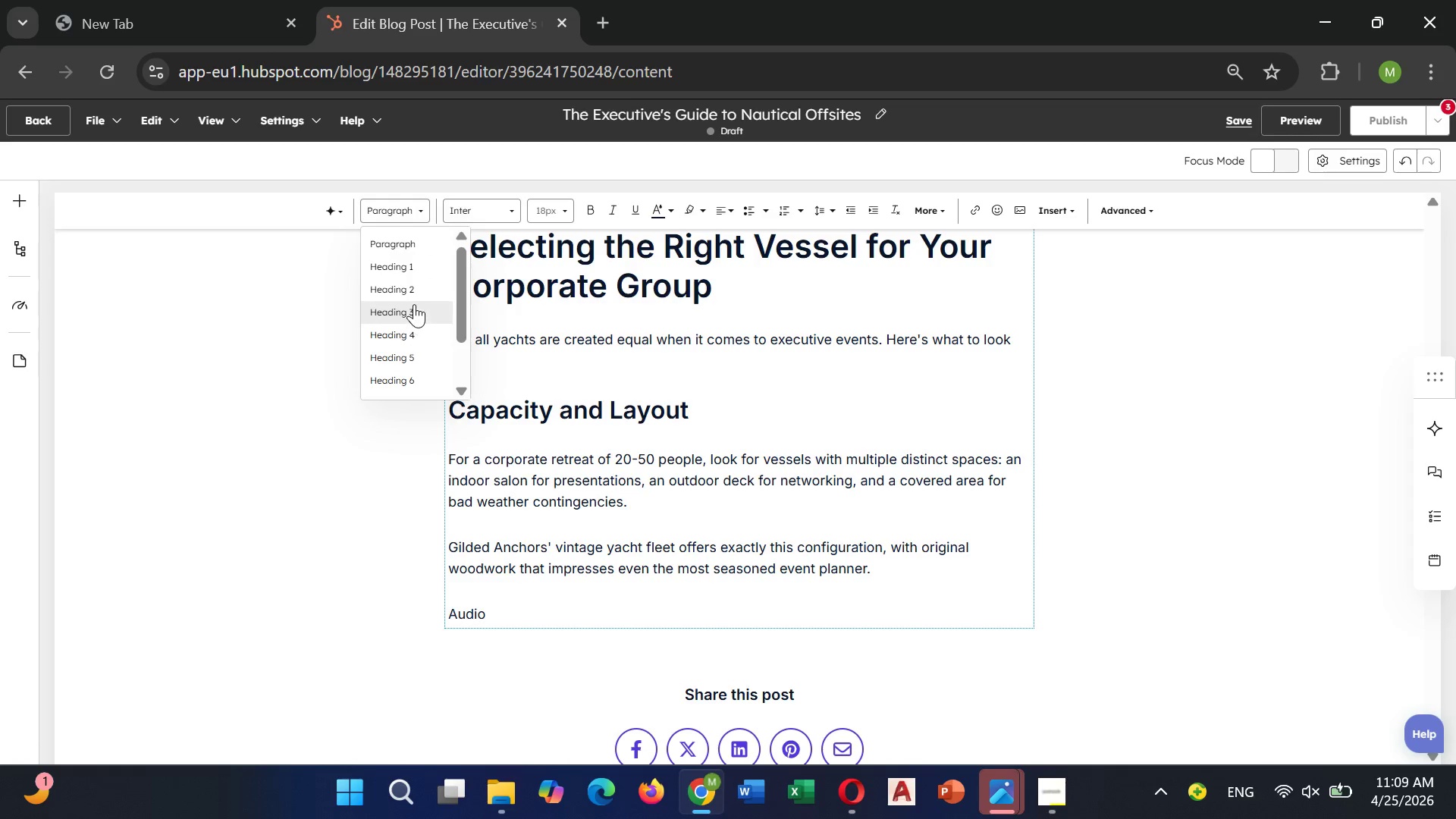 
left_click([414, 304])
 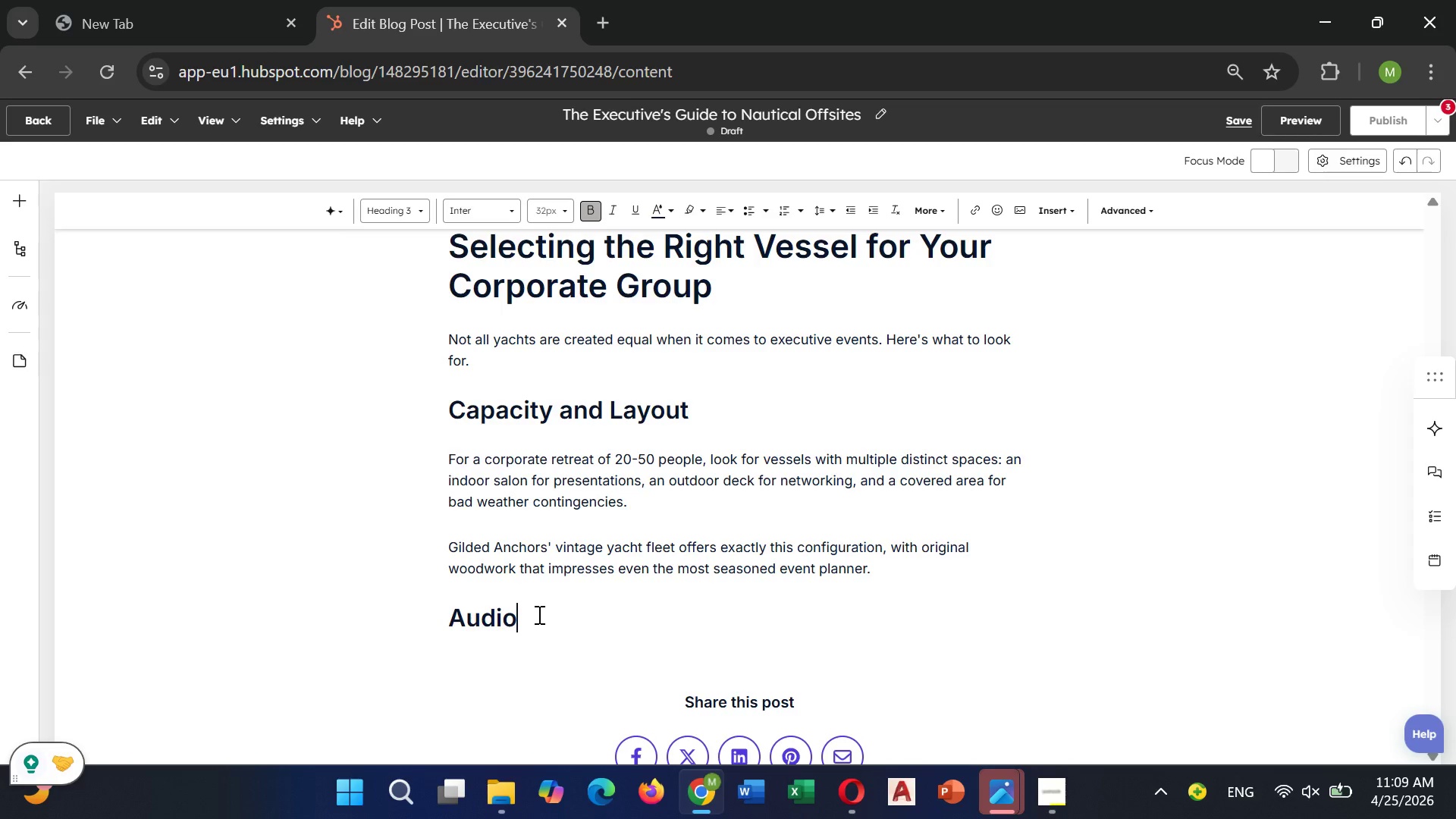 
left_click([538, 614])
 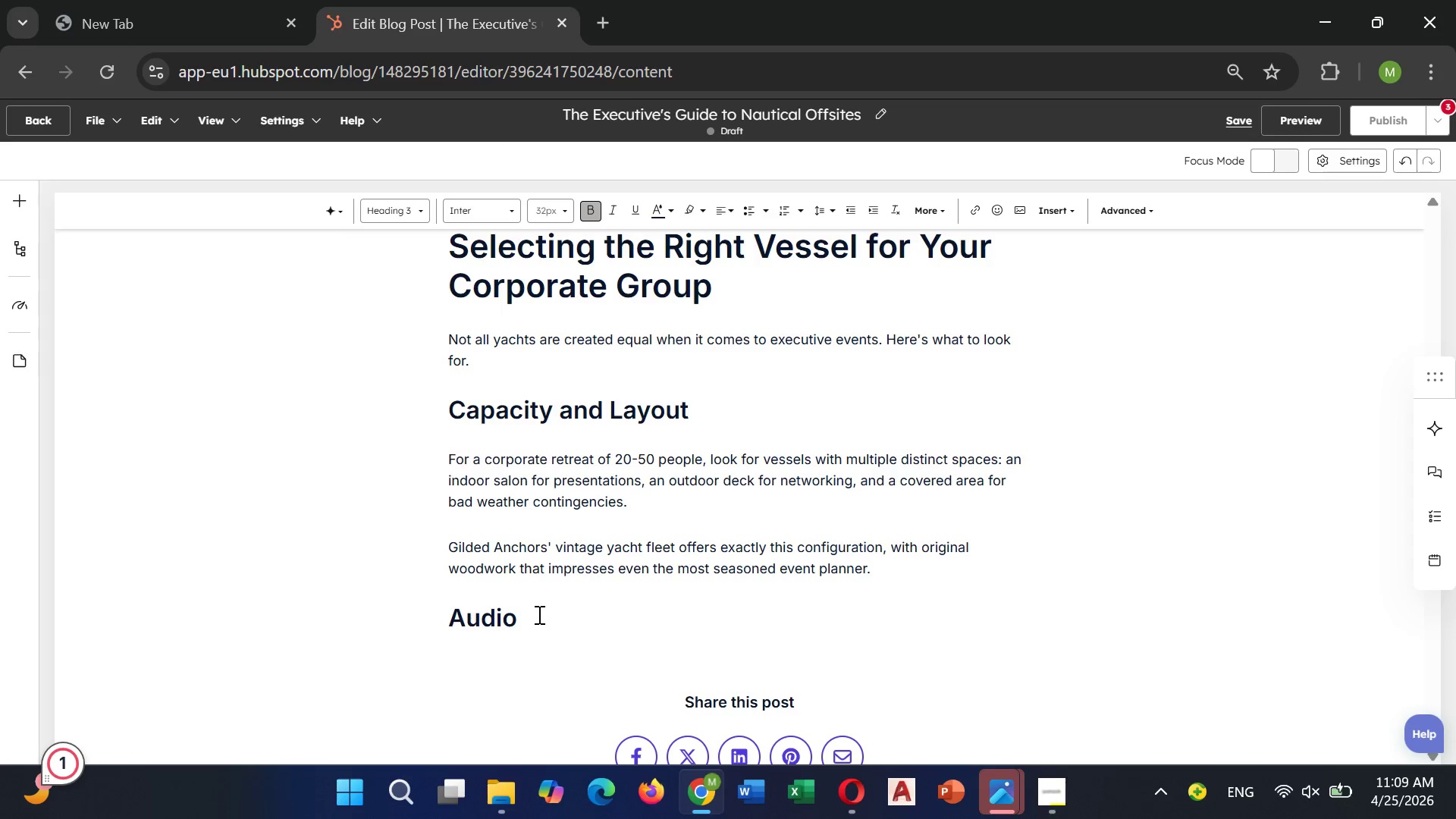 
type(-Visual capabilites)
 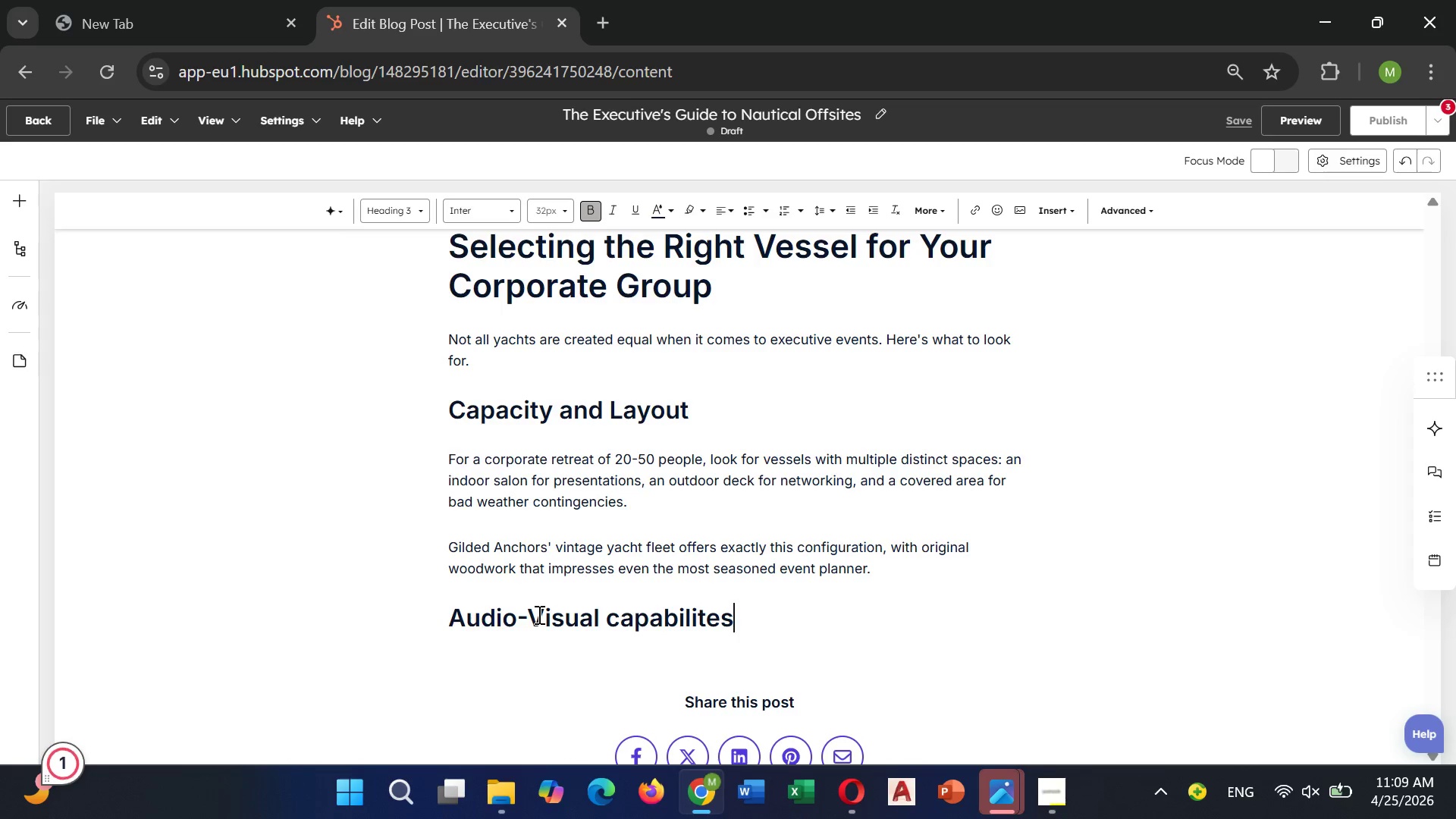 
wait(10.38)
 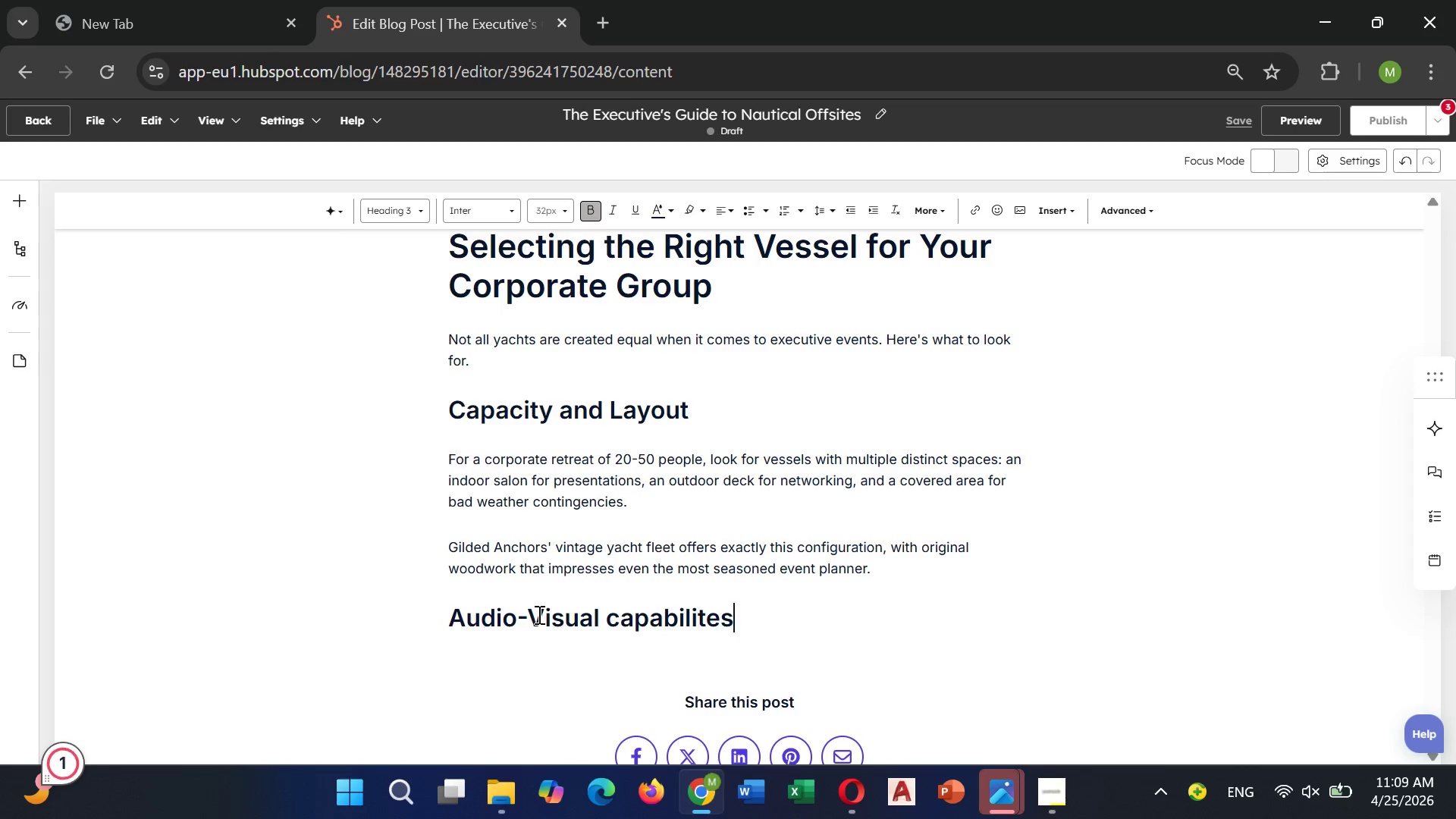 
key(Enter)
 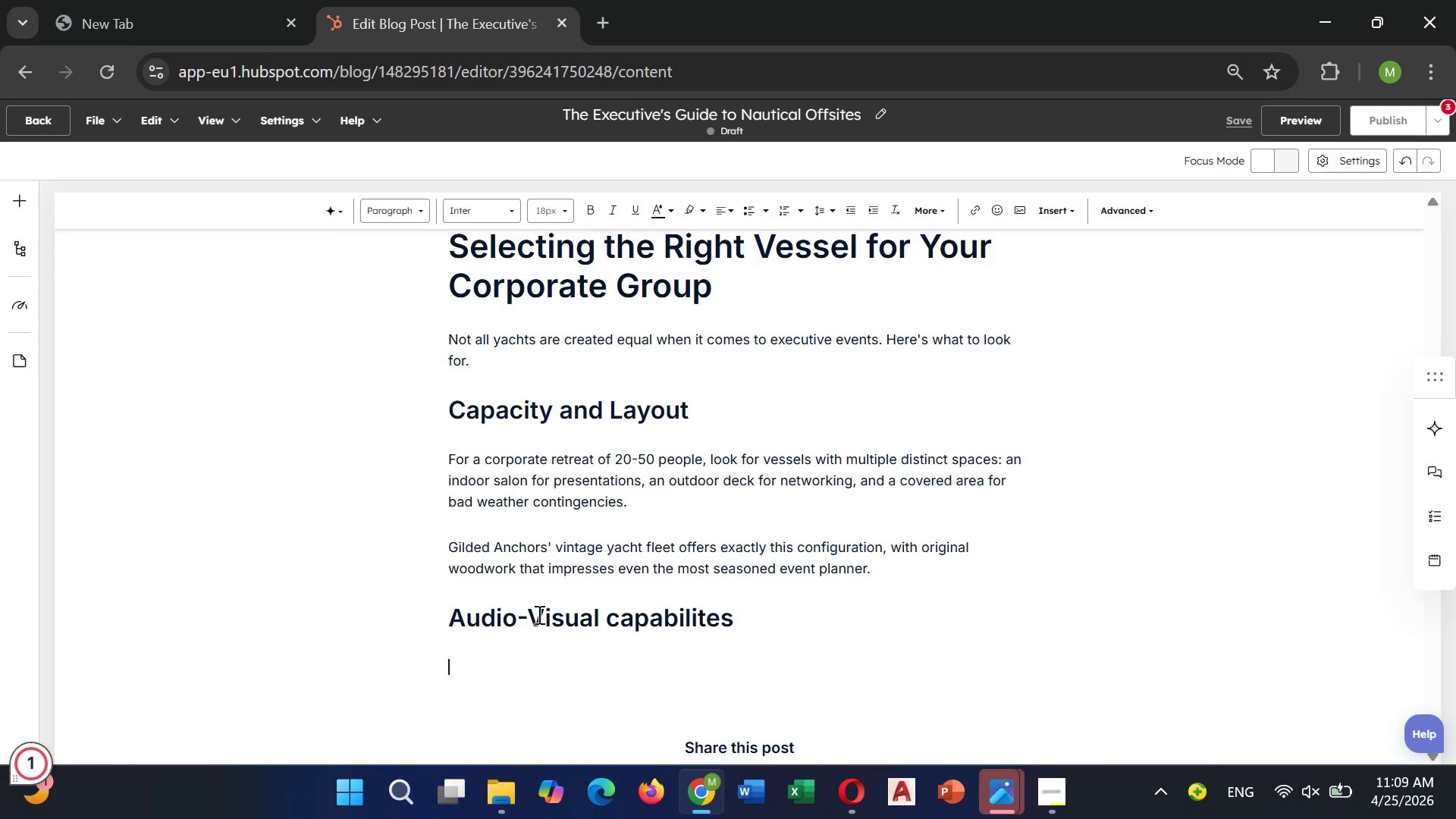 
type(Modern execu)
 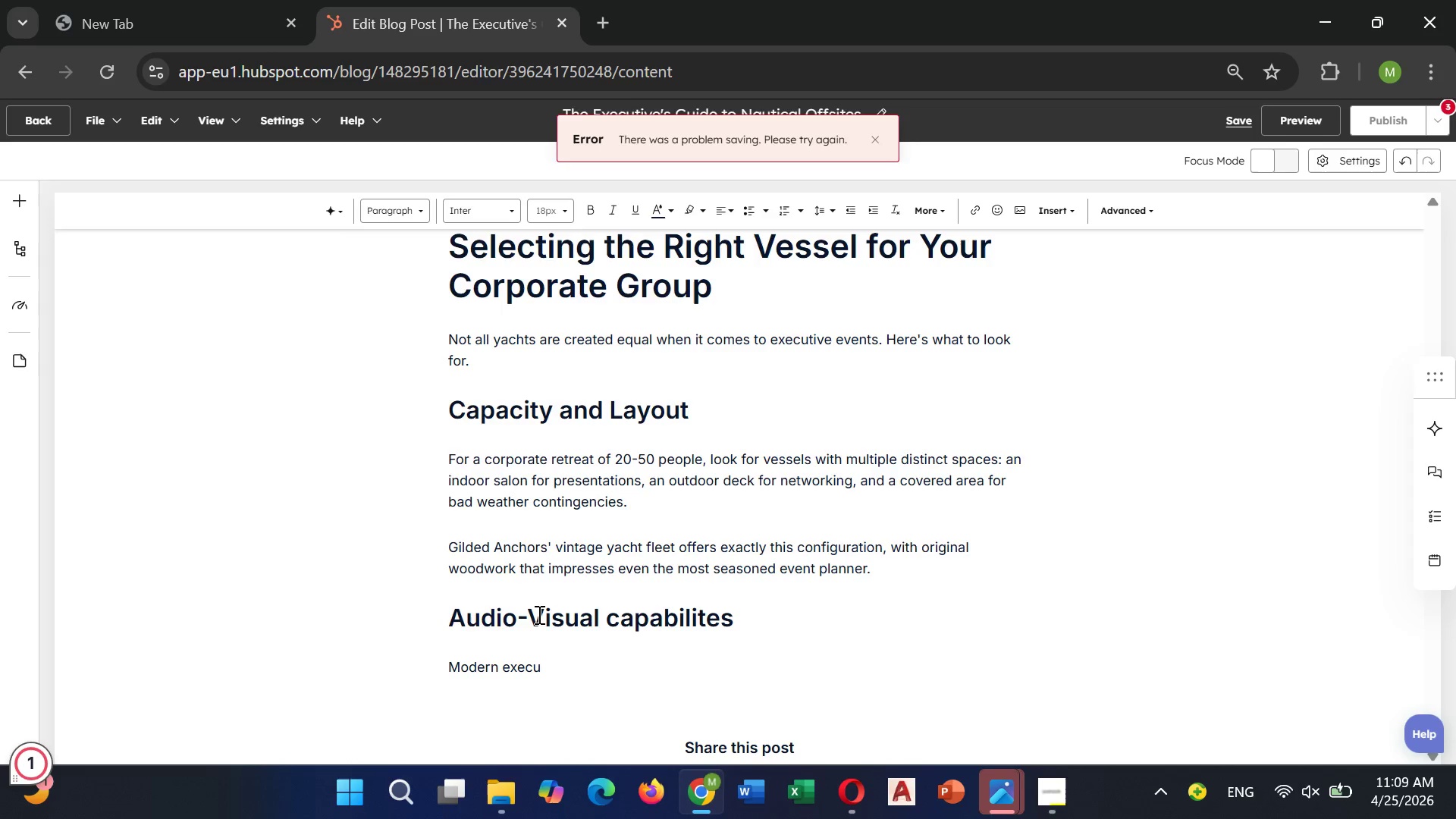 
type(tives still need to presenr)
key(Backspace)
type(t )
 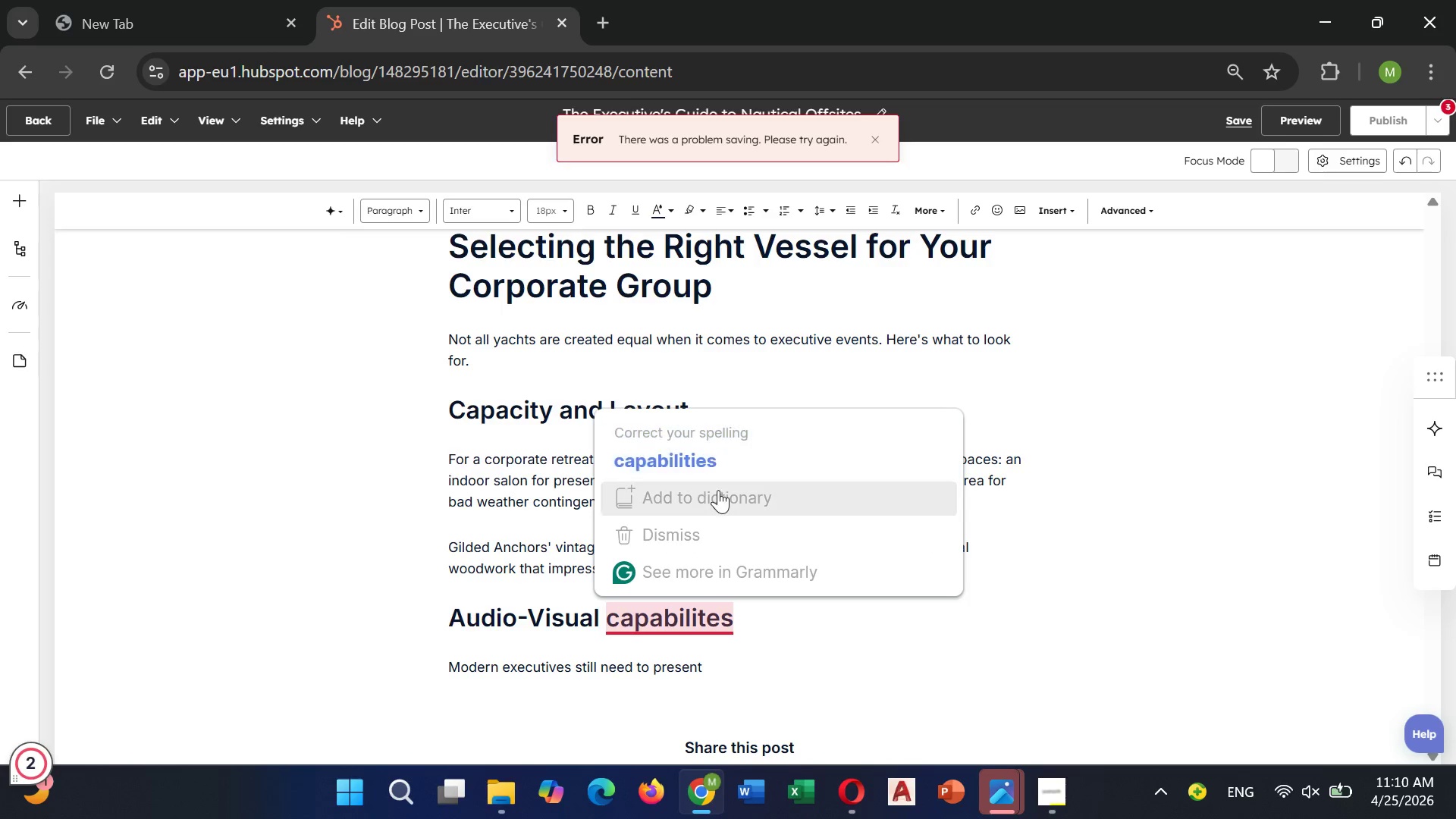 
left_click([715, 440])
 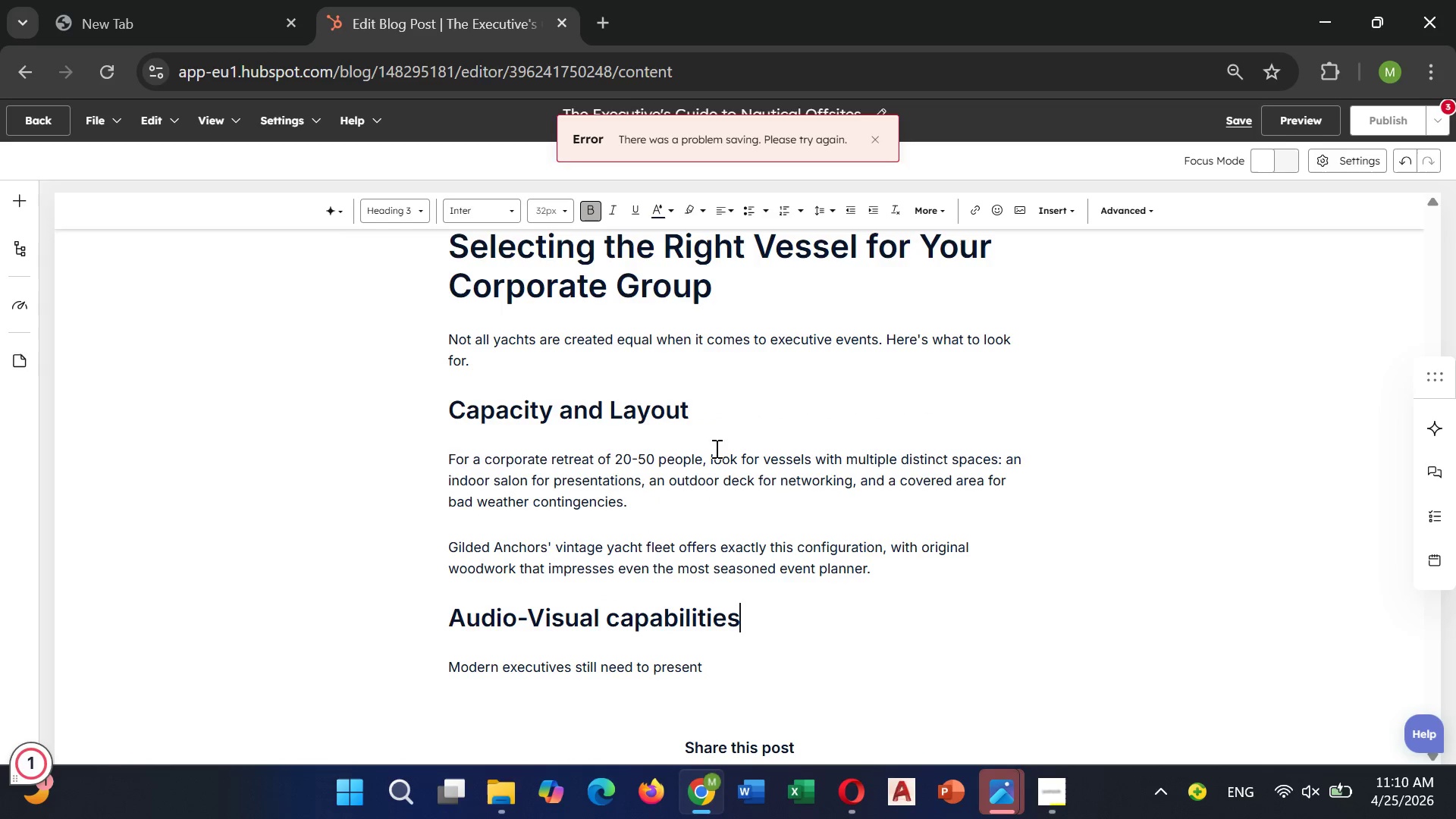 
key(Unknown)
 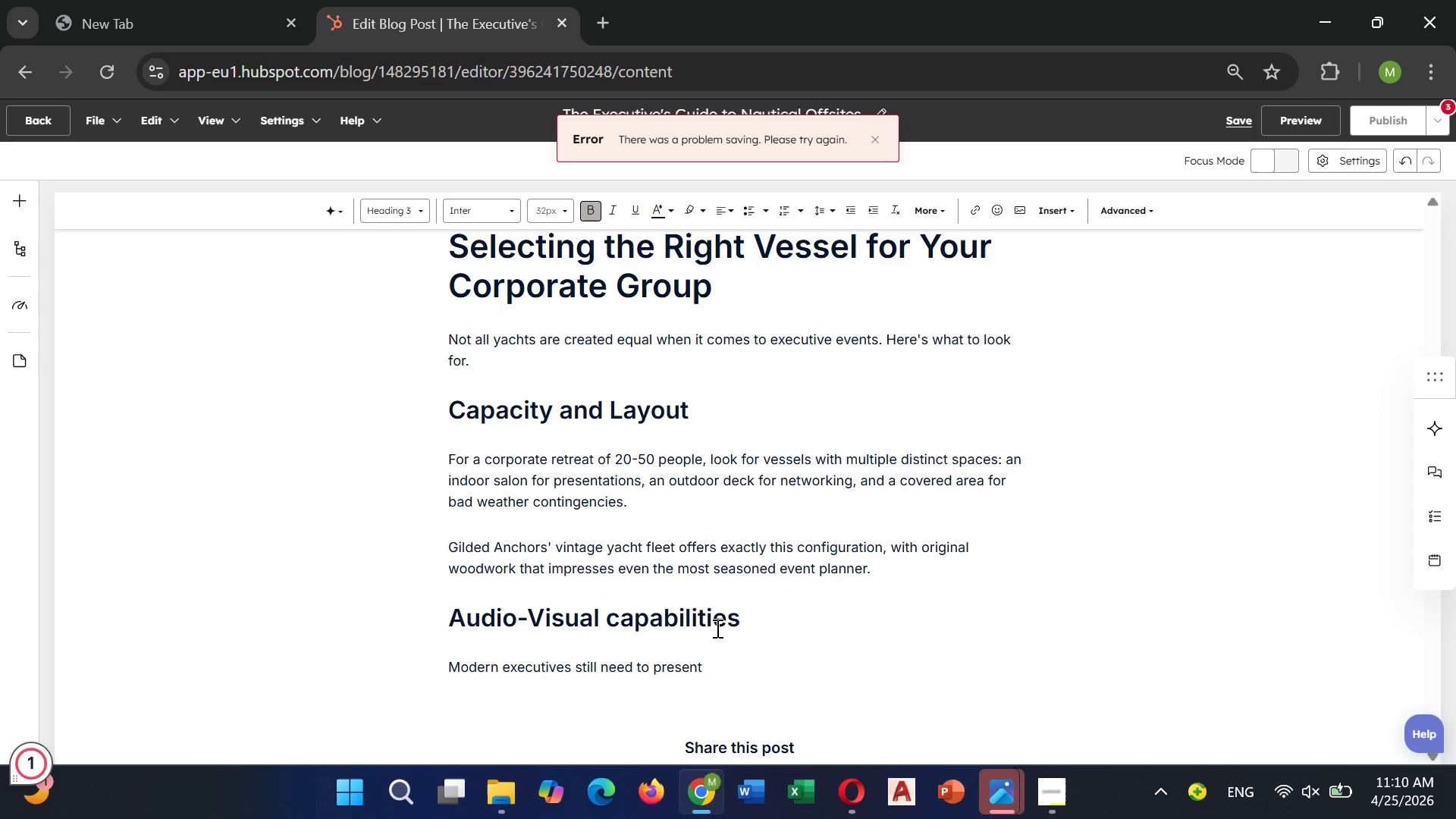 
key(Unknown)
 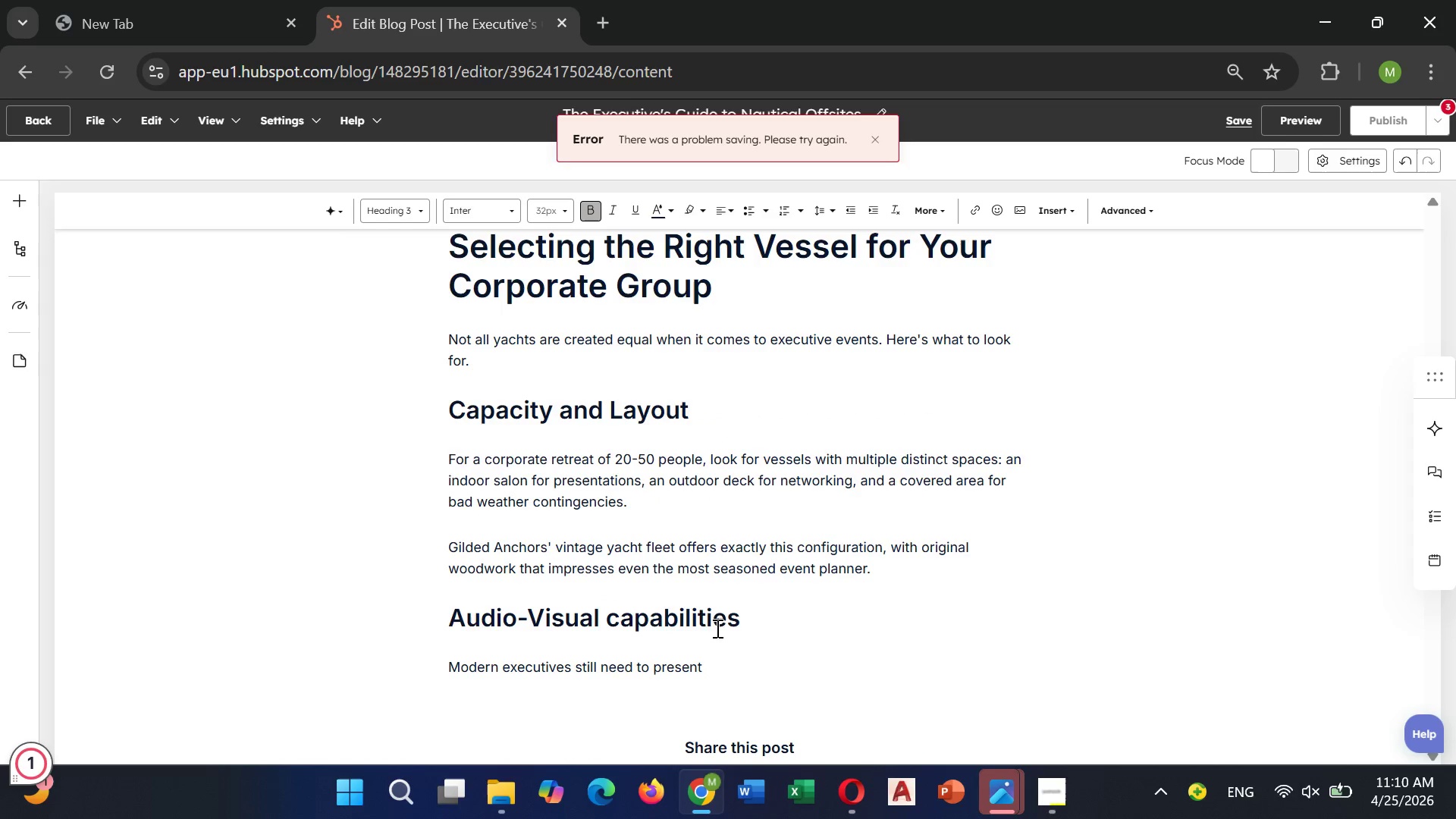 
key(Unknown)
 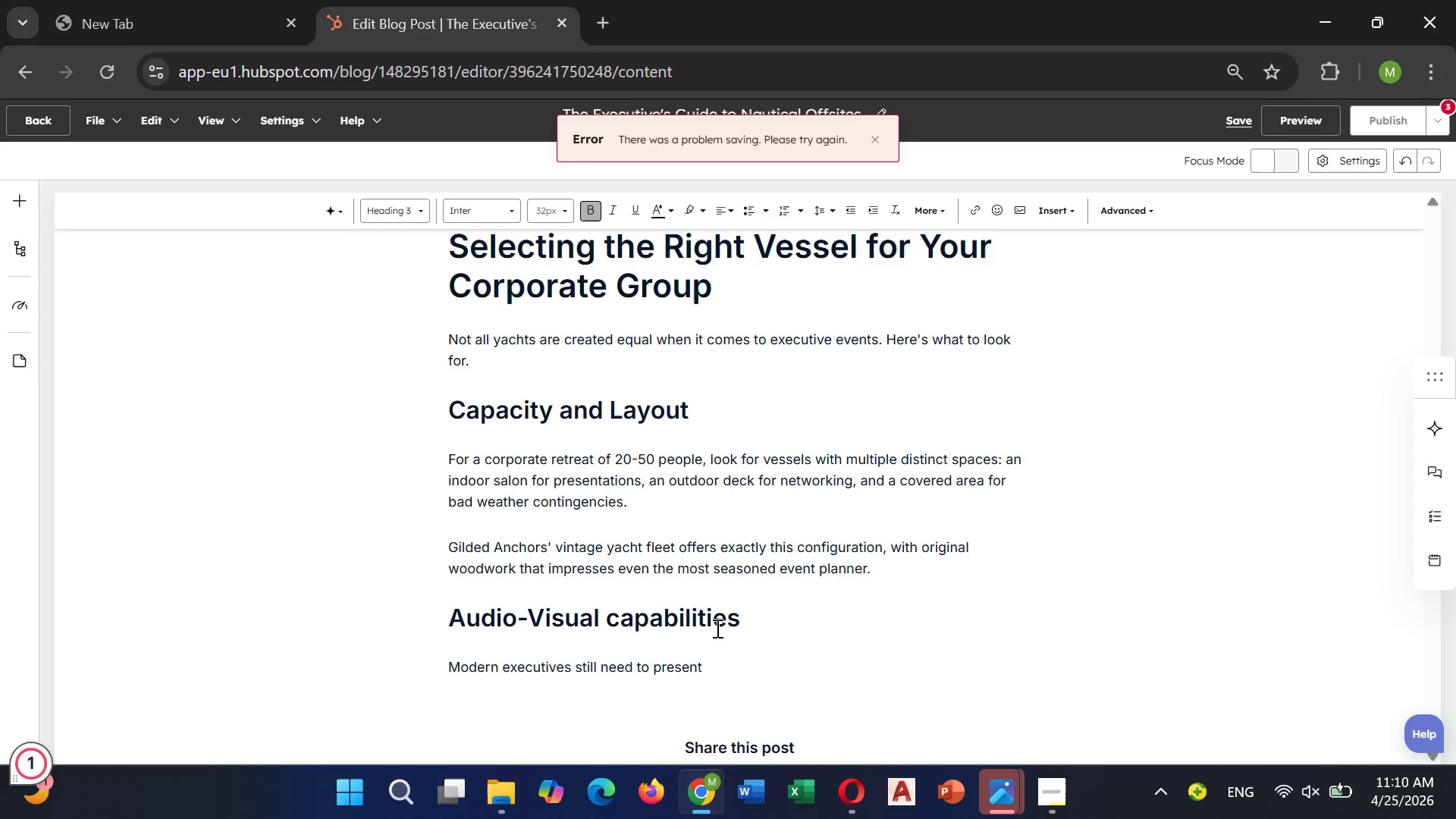 
key(Unknown)
 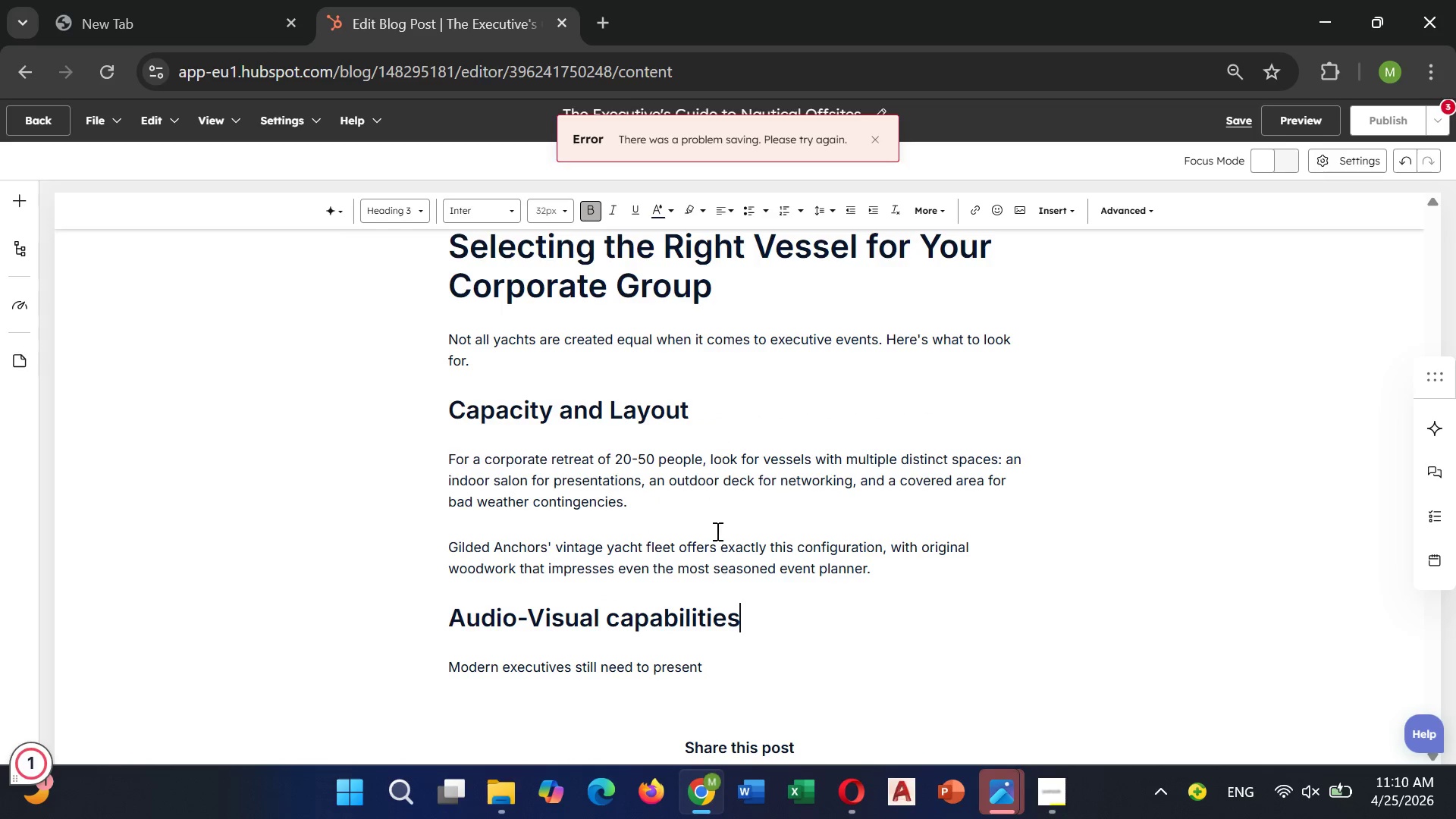 
key(Unknown)
 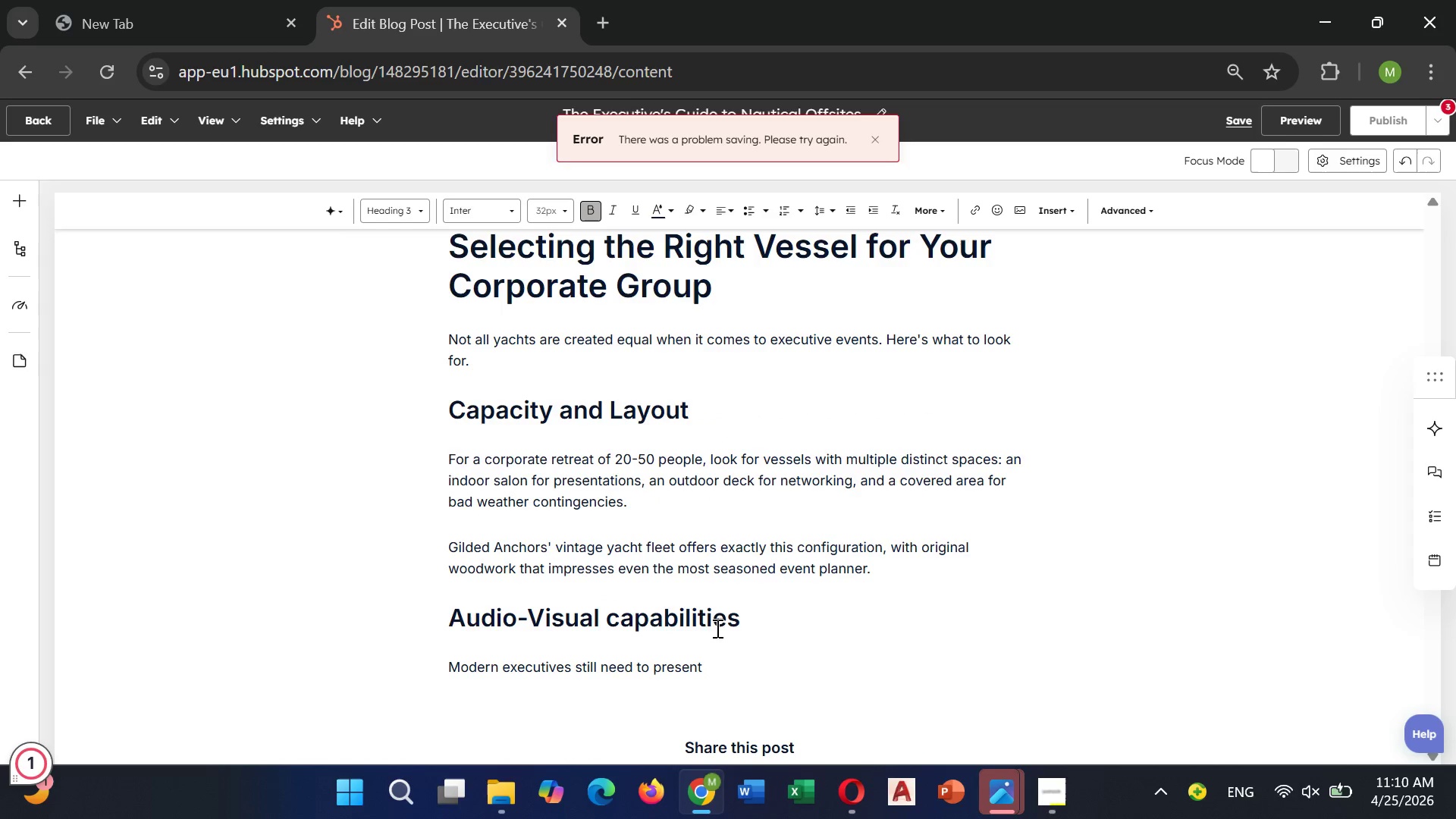 
key(Unknown)
 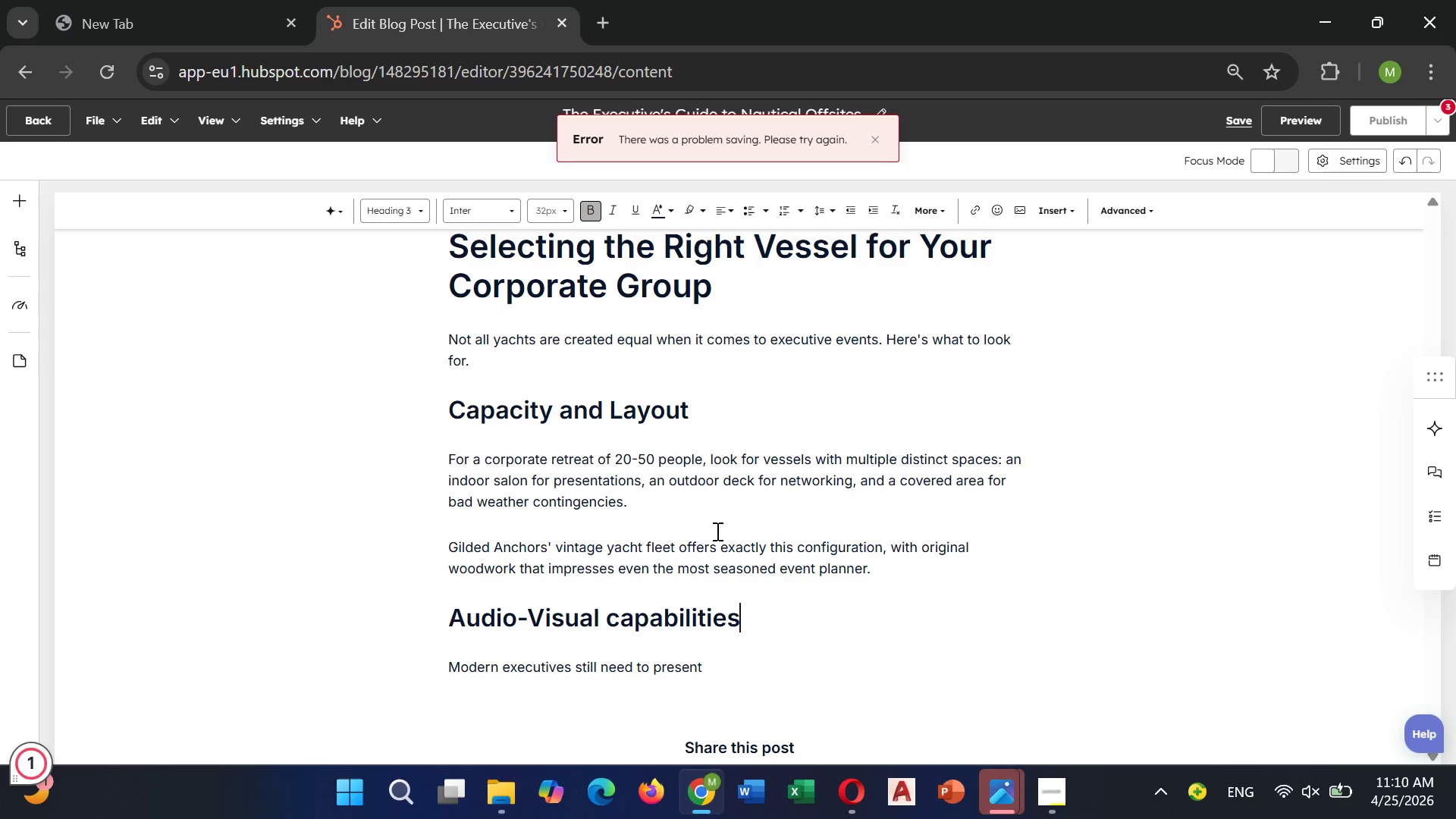 
key(Unknown)
 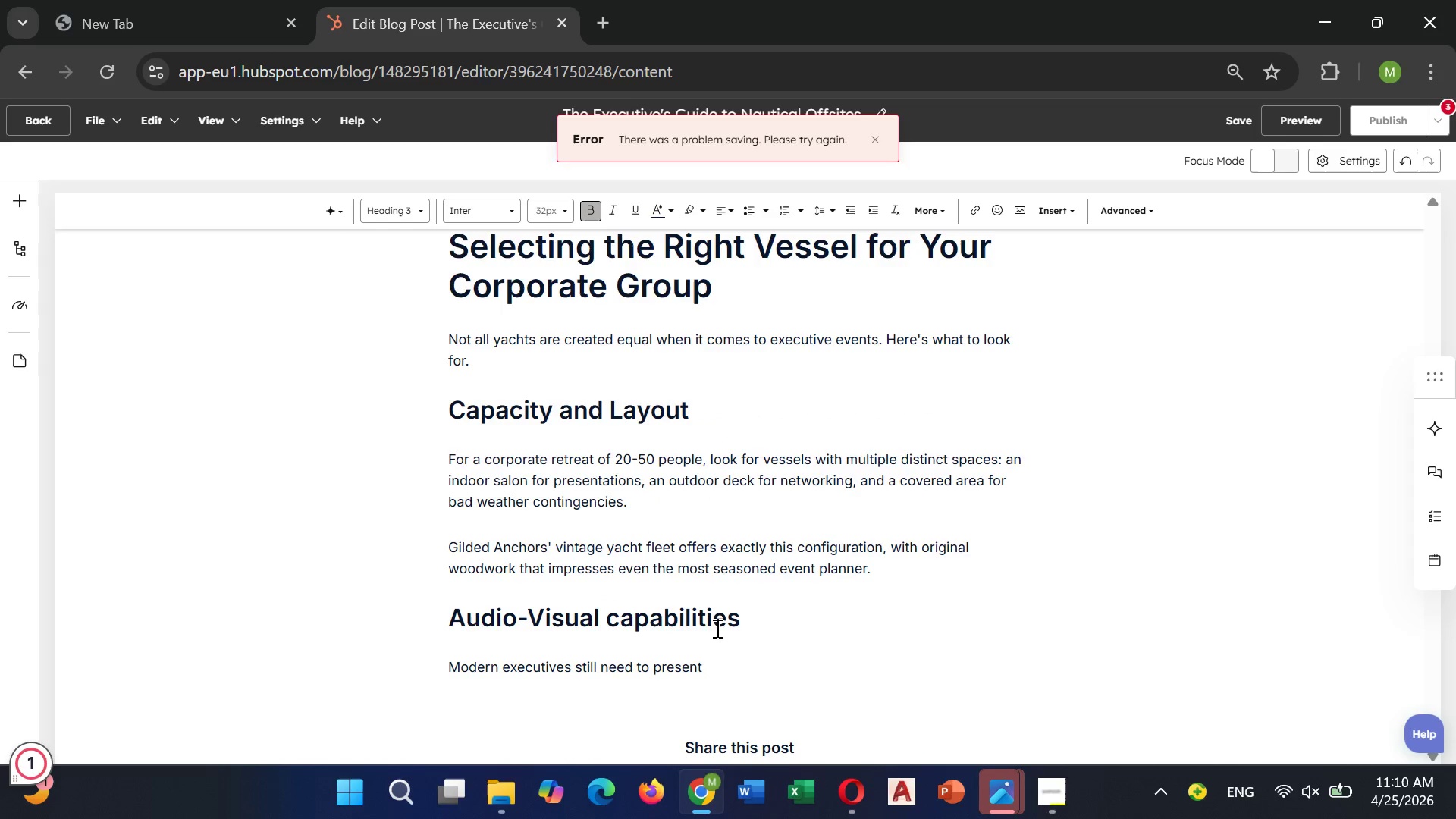 
key(Unknown)
 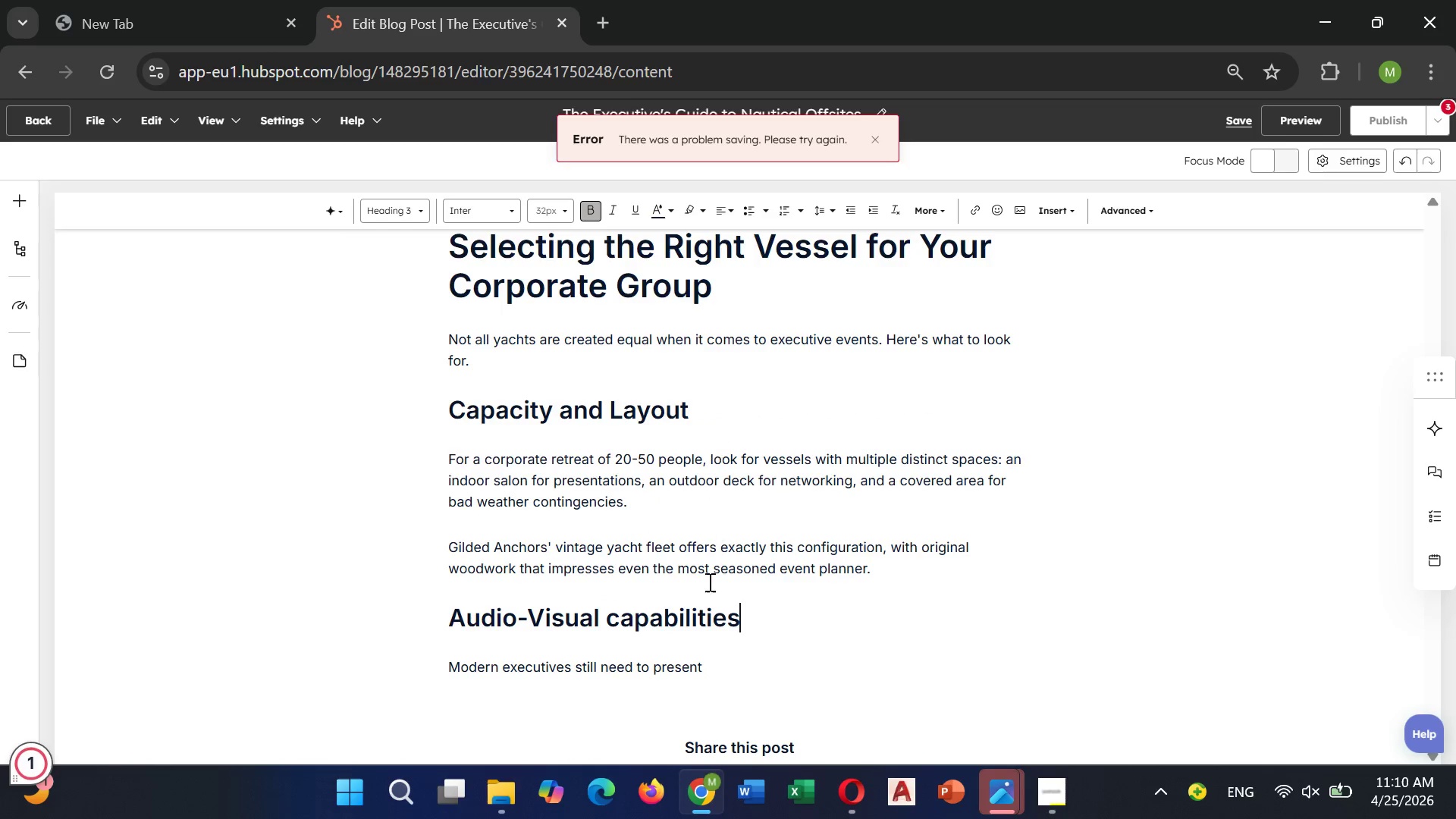 
key(Unknown)
 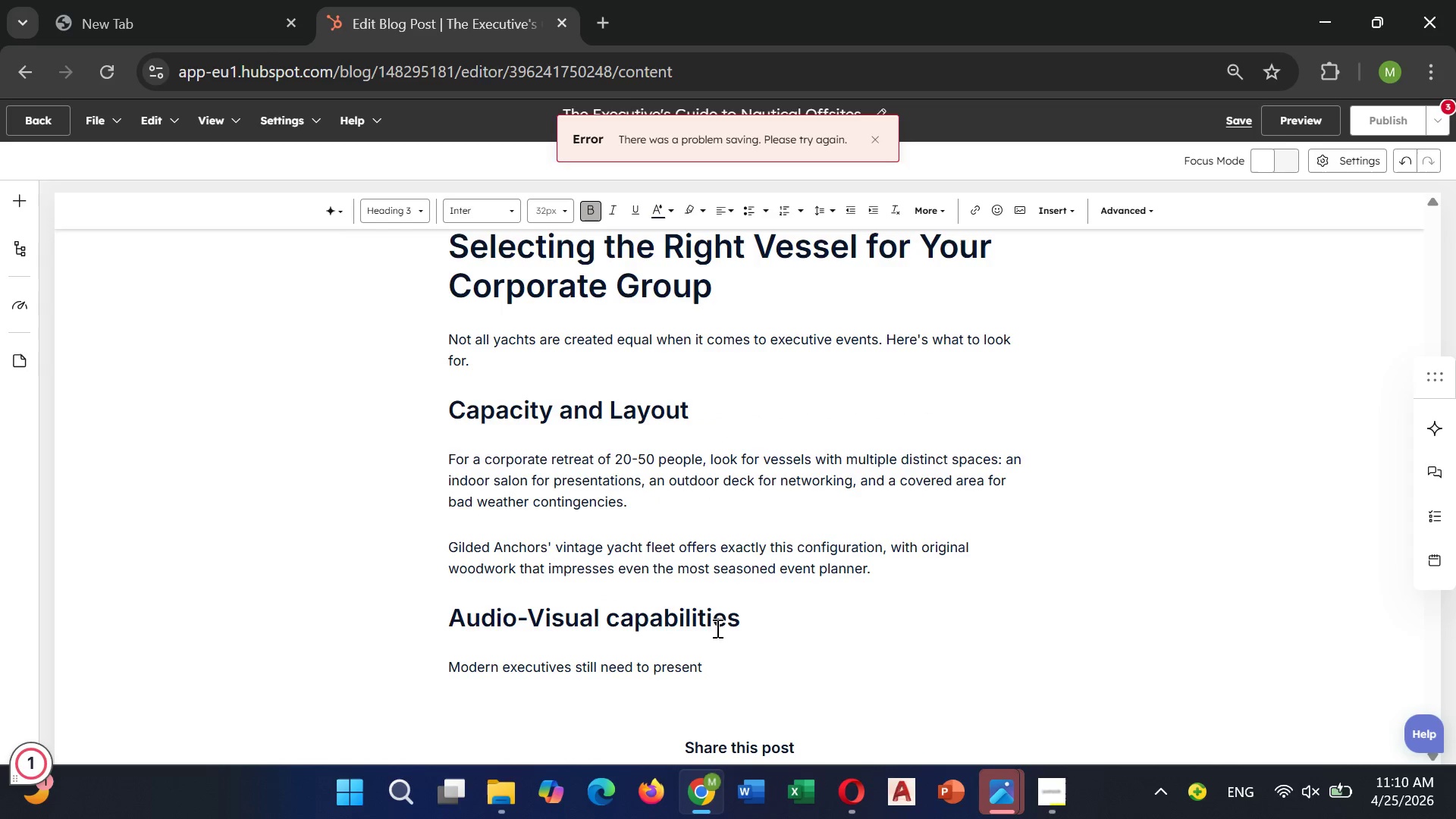 
key(Unknown)
 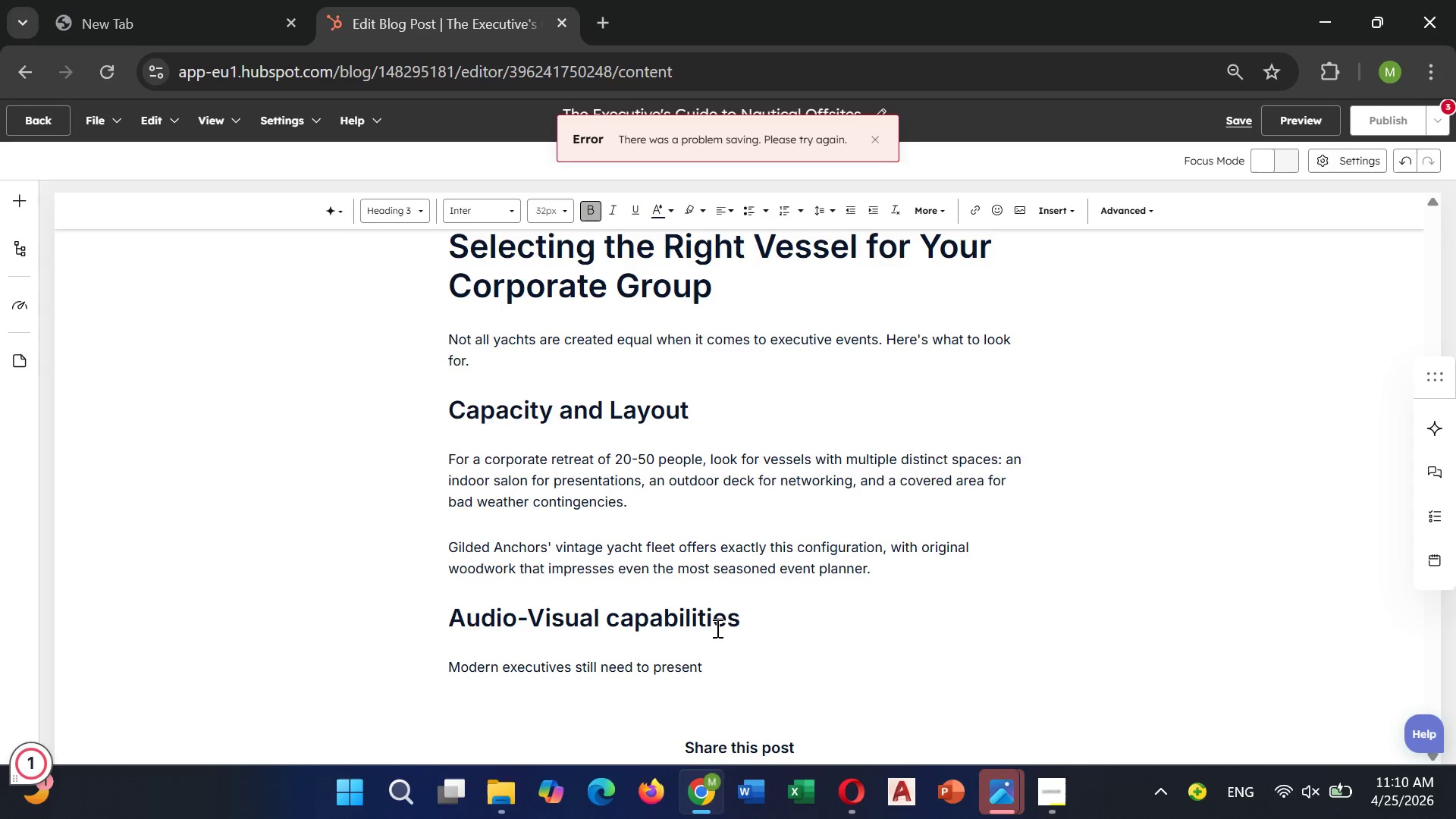 
key(Unknown)
 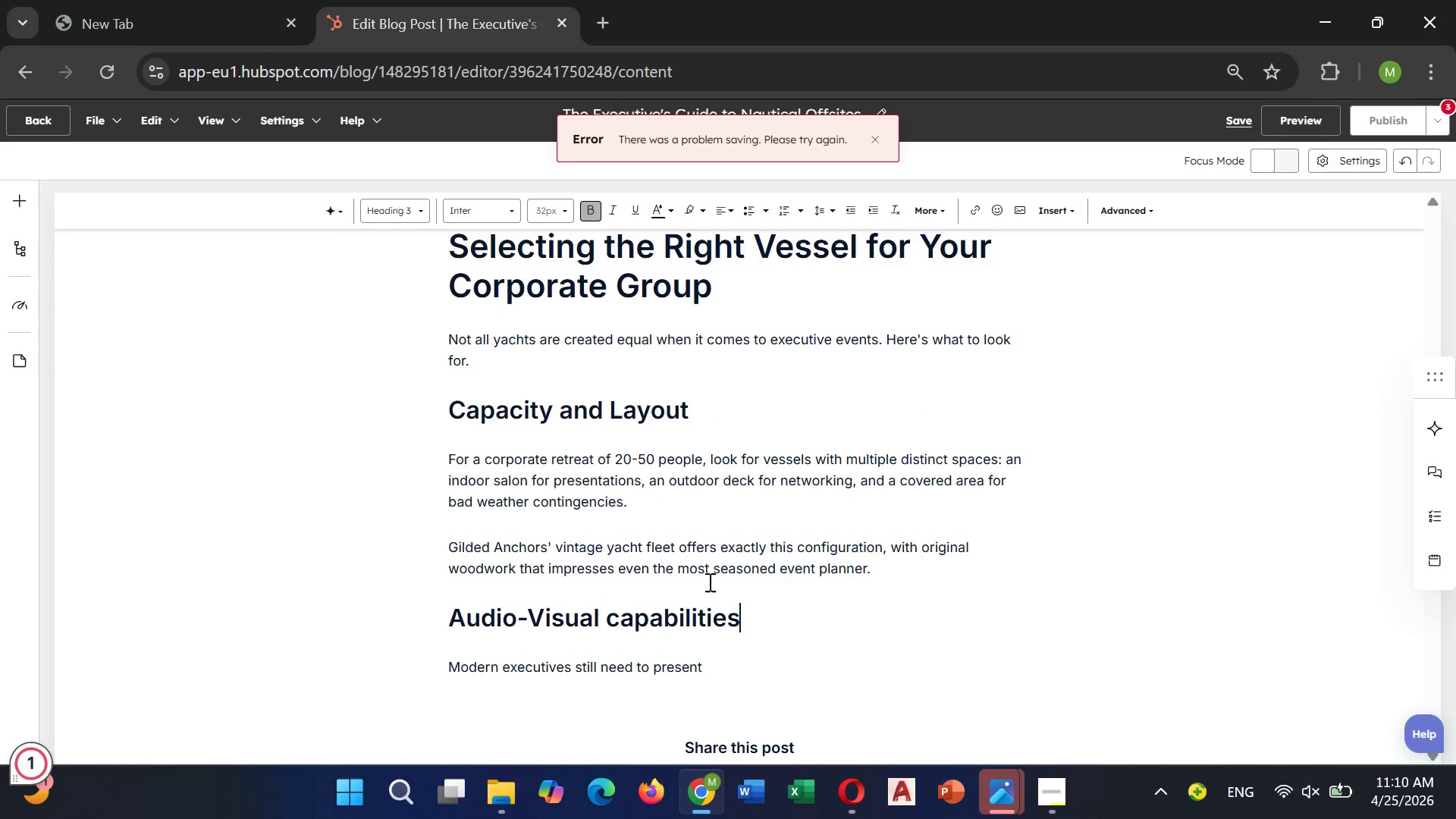 
key(Unknown)
 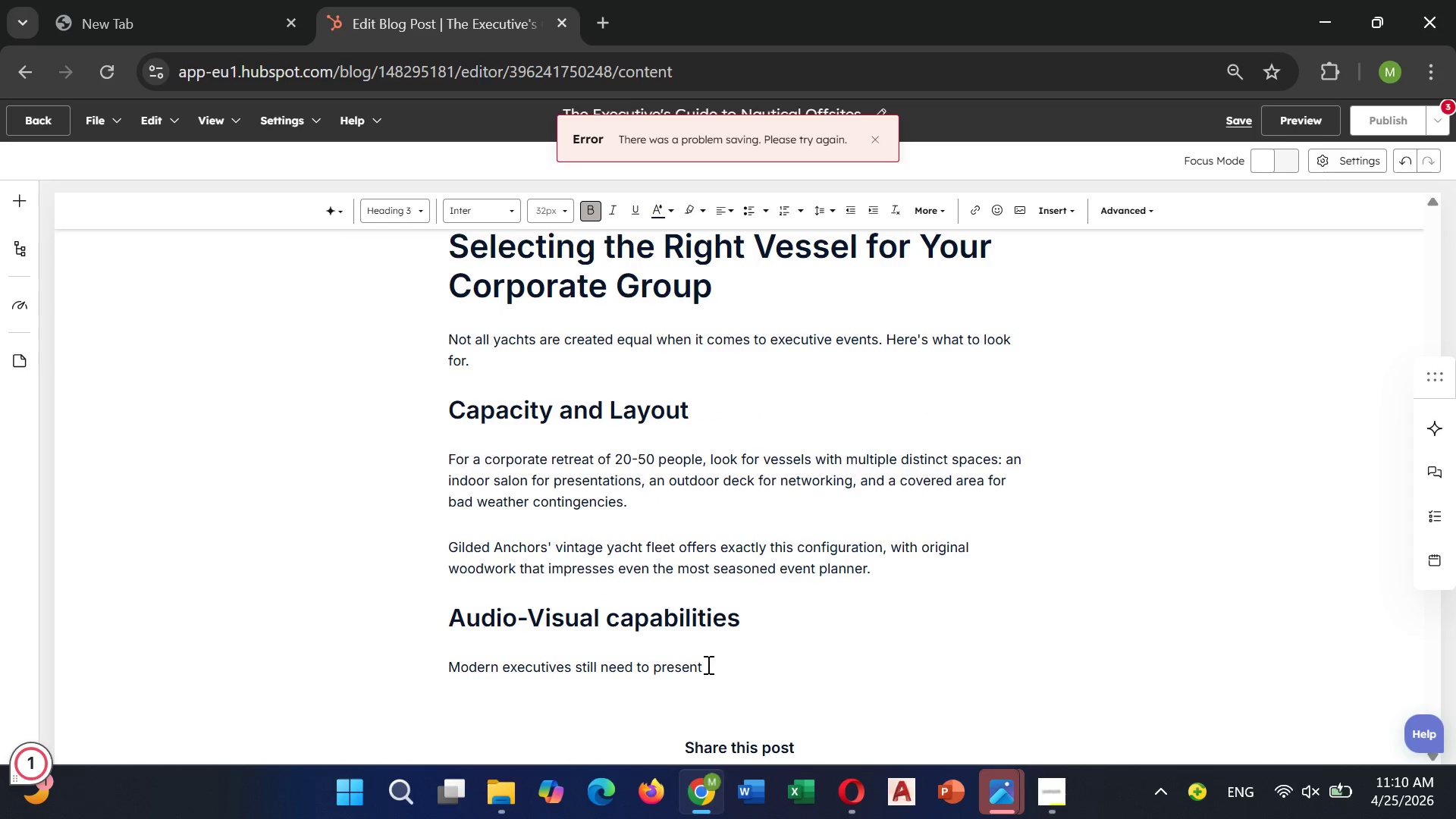 
left_click([707, 664])
 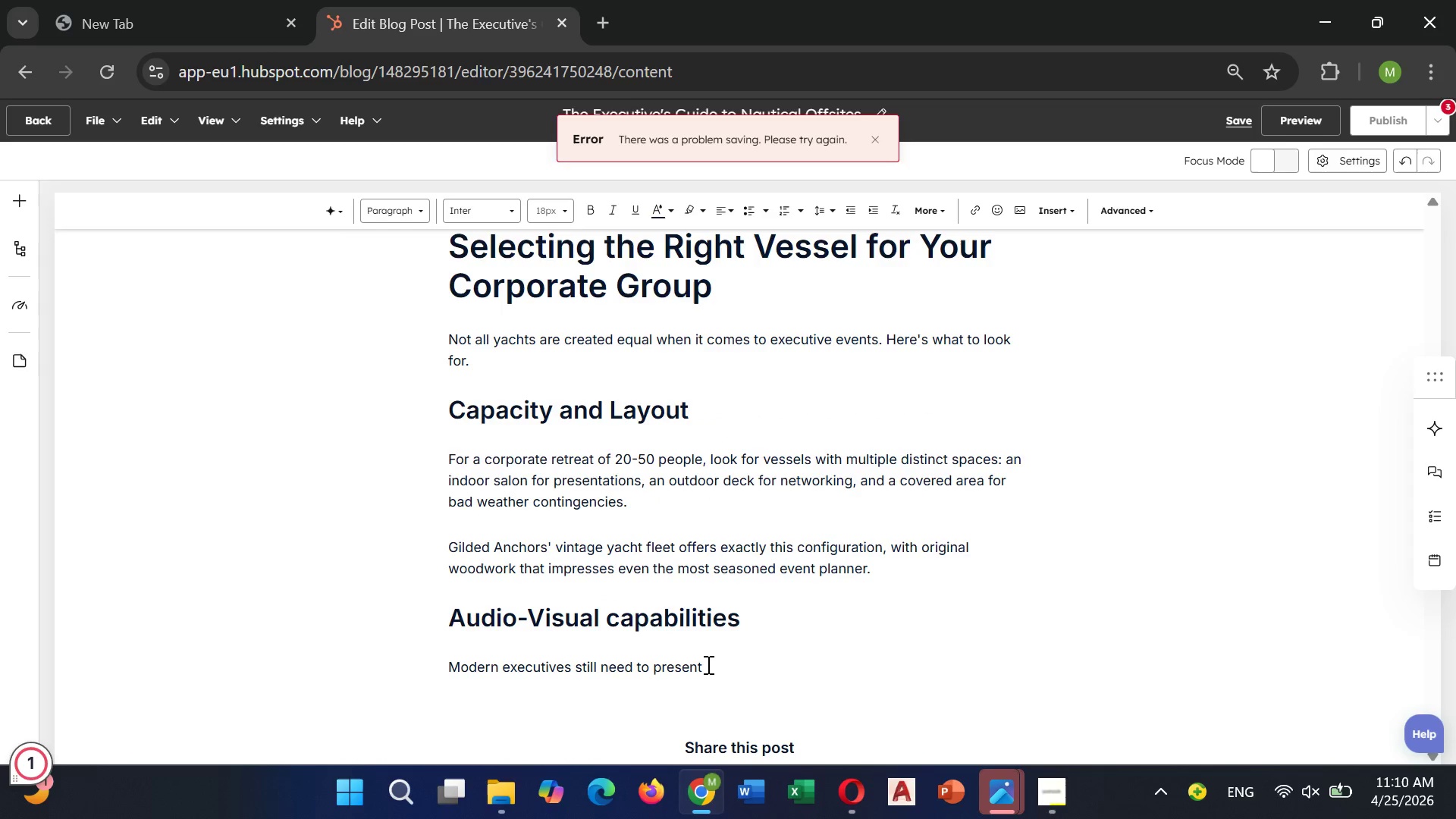 
type( )
key(Backspace)
type(.Ensure)
 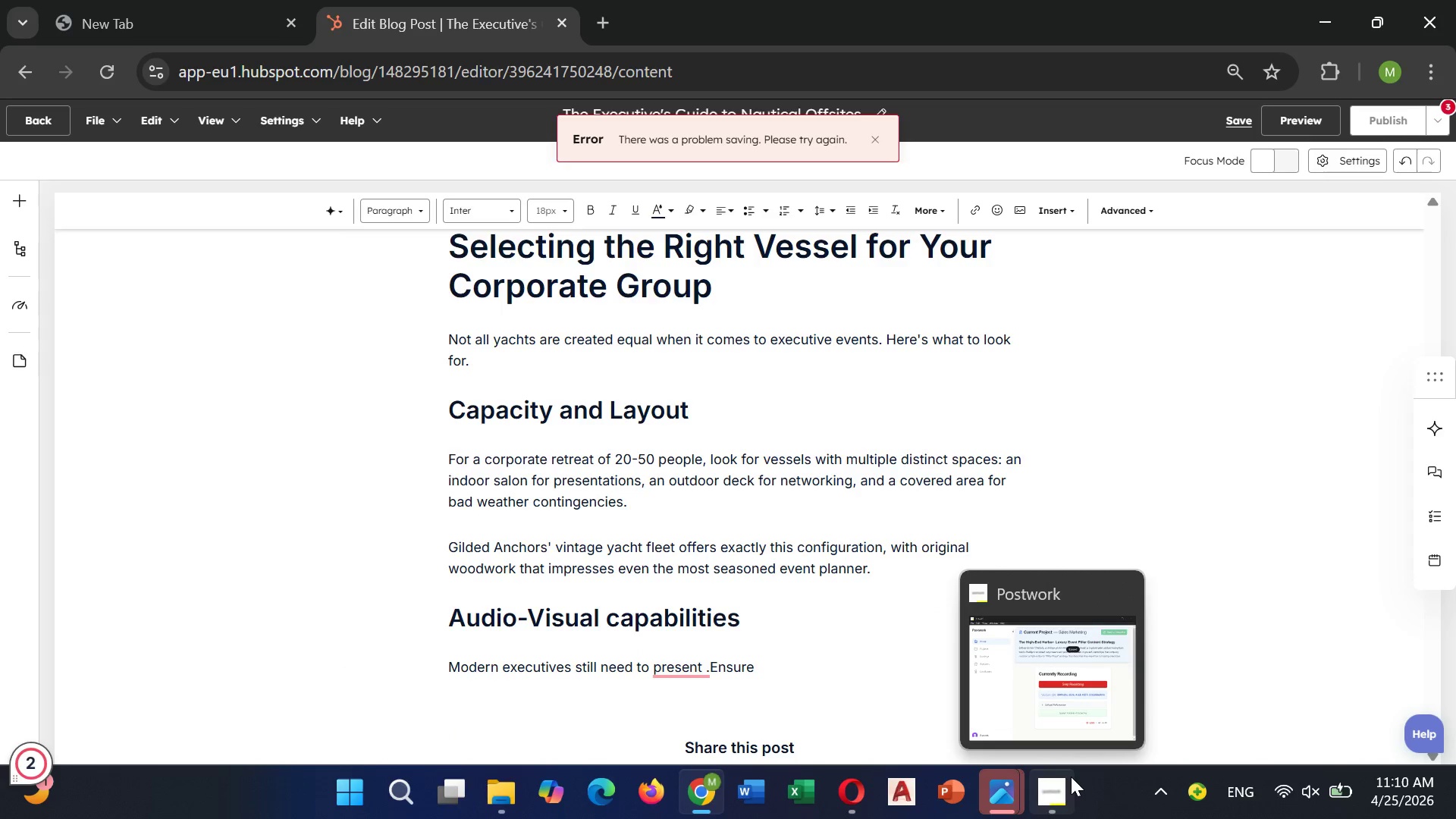 
left_click([1039, 682])